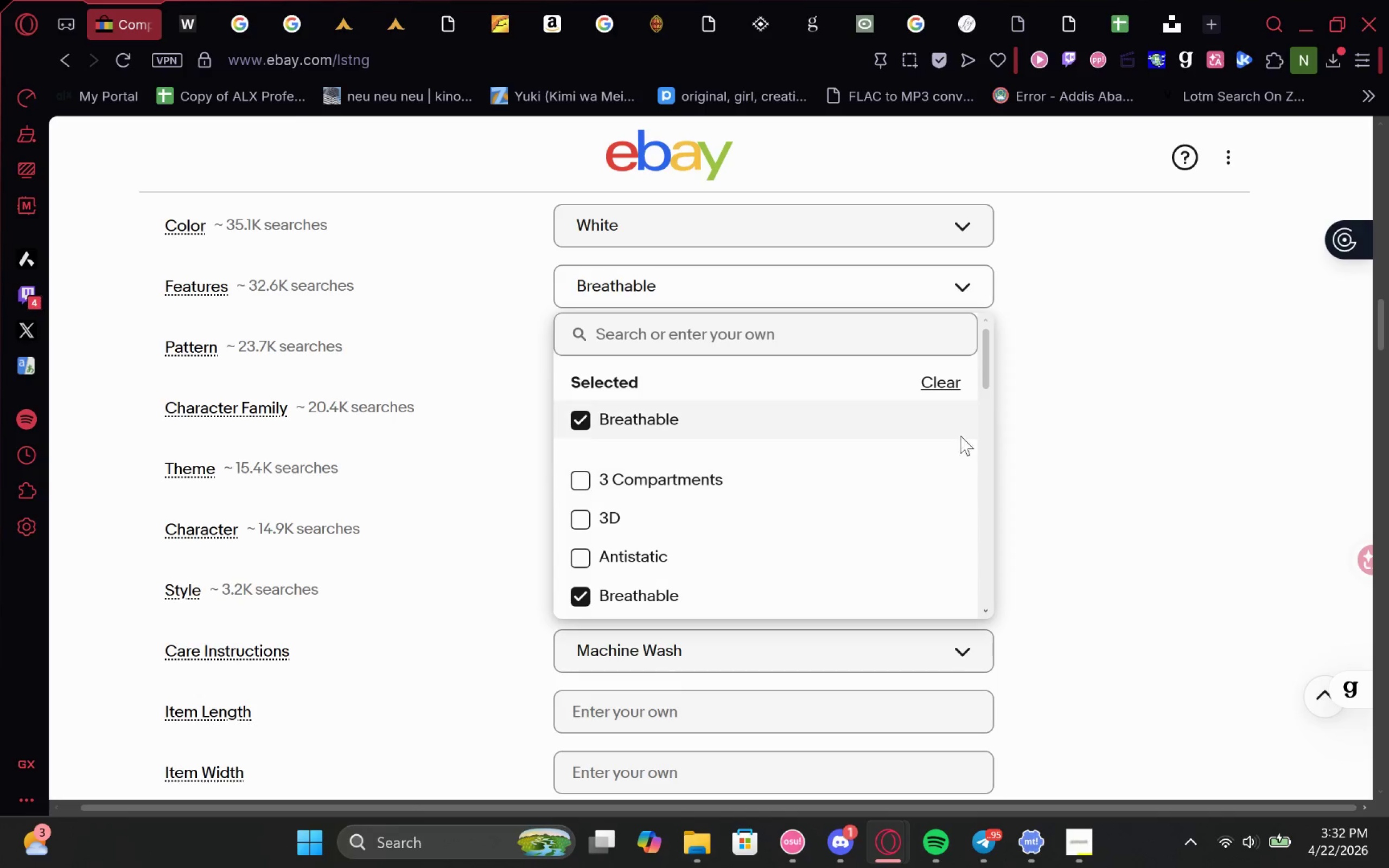 
left_click([1033, 393])
 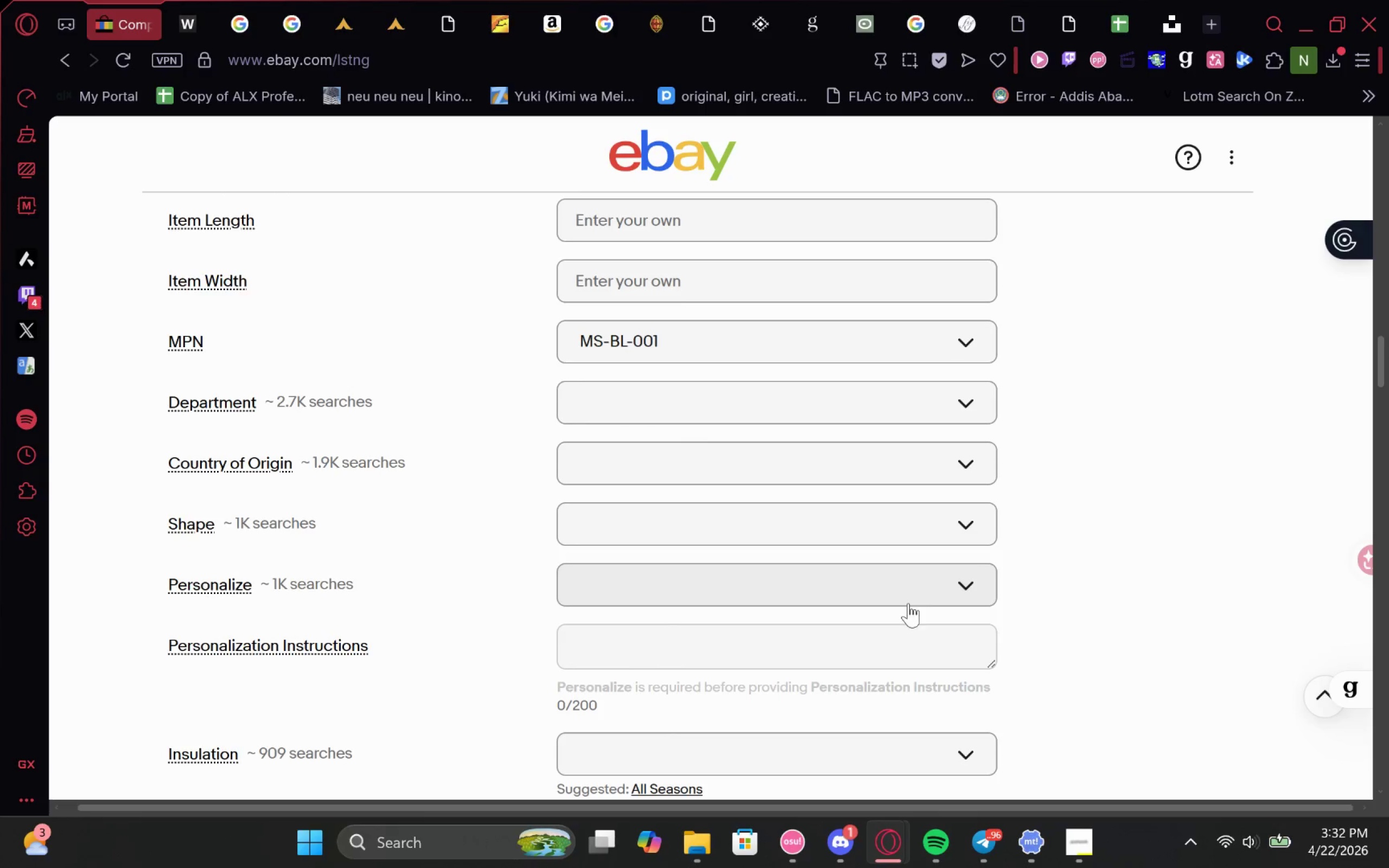 
wait(17.0)
 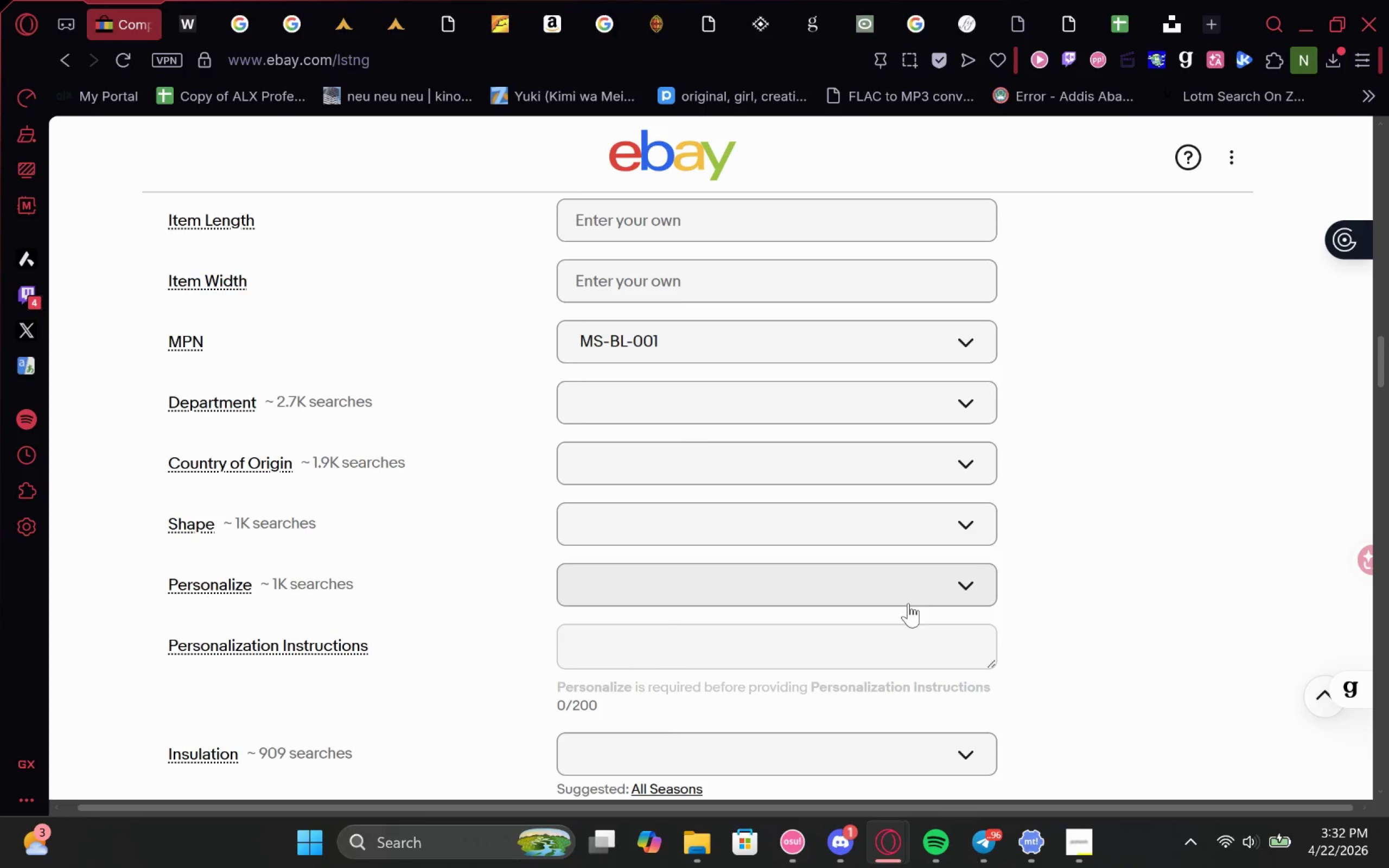 
left_click([709, 403])
 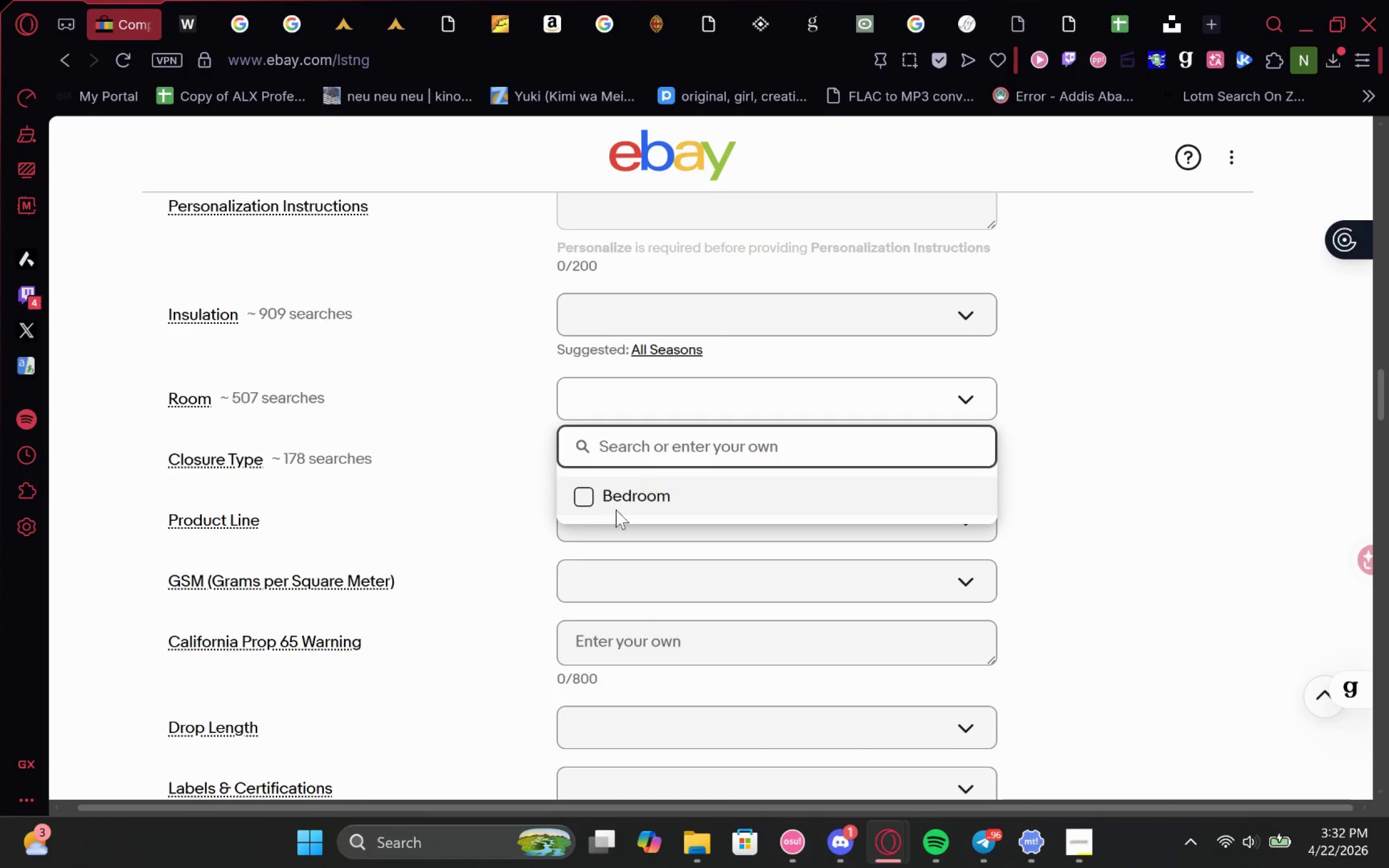 
left_click([584, 495])
 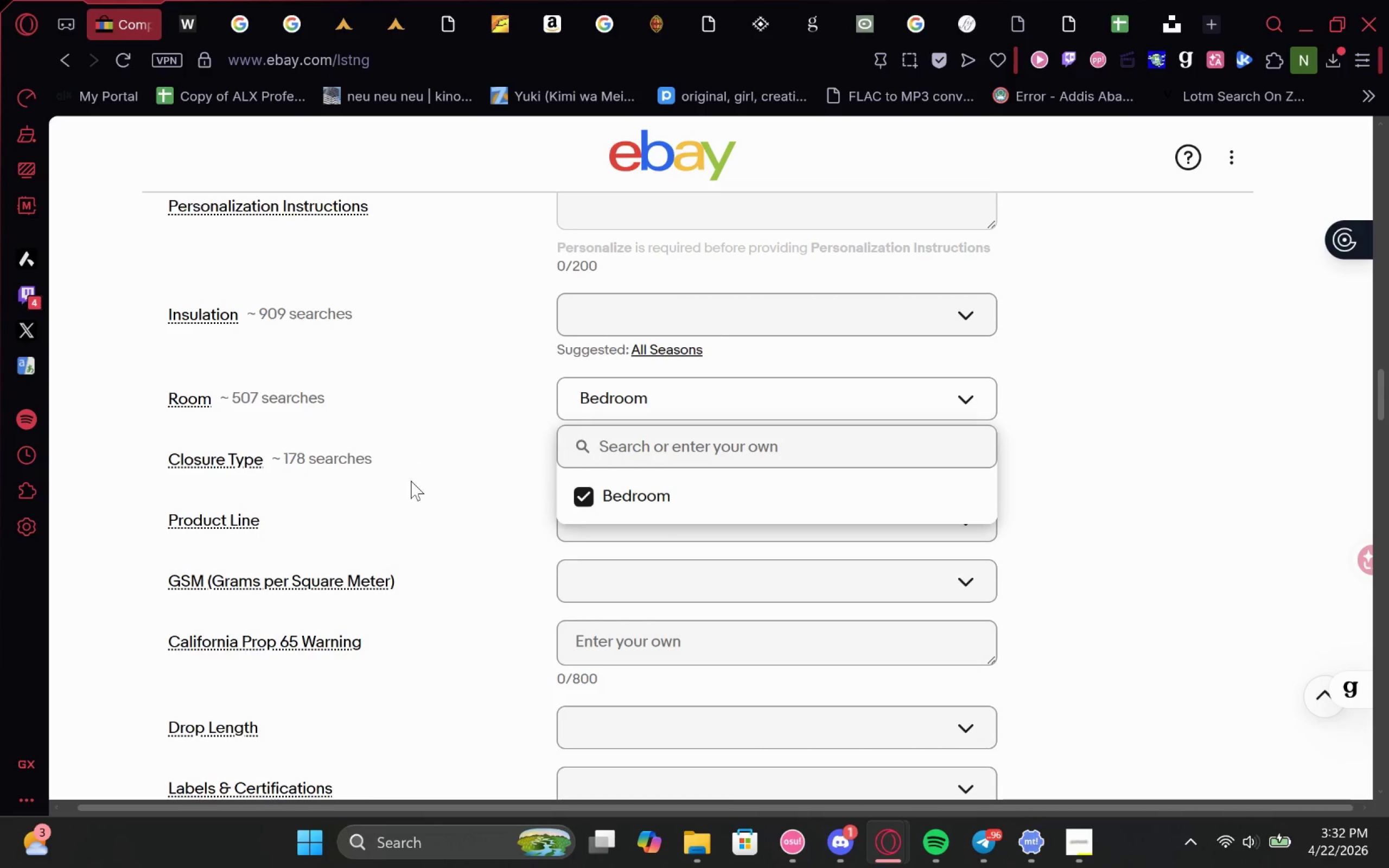 
left_click([410, 481])
 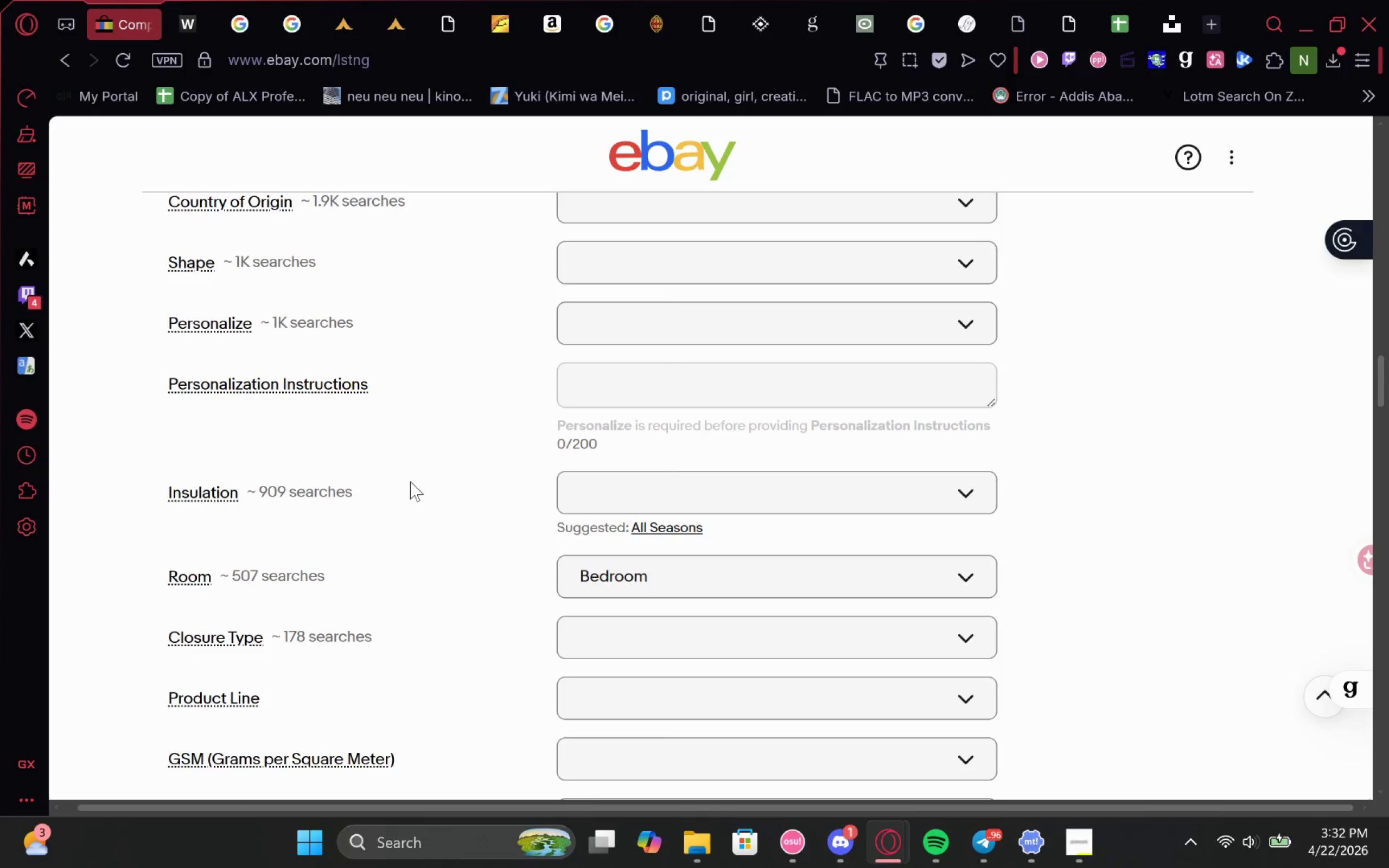 
wait(9.86)
 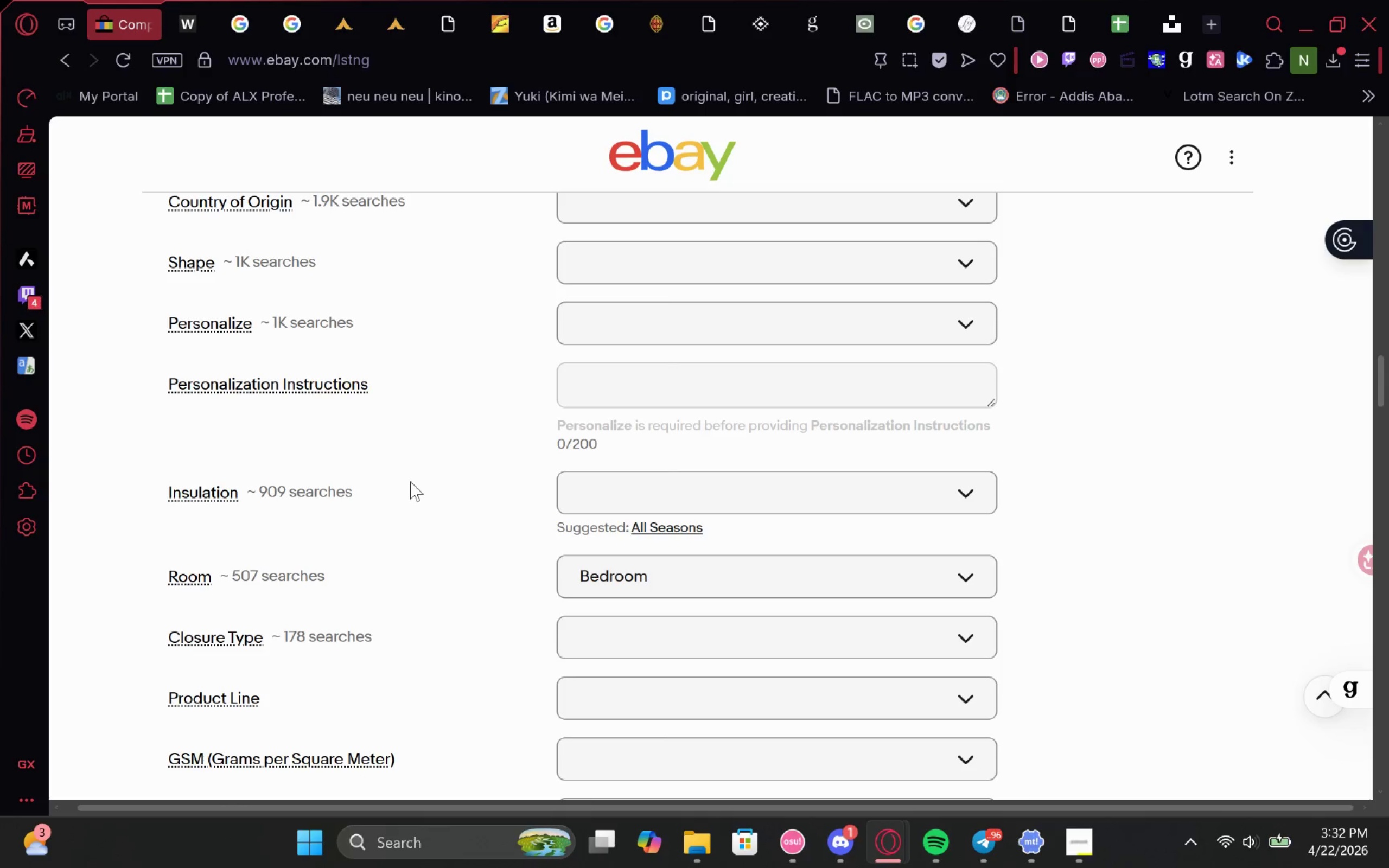 
left_click([636, 386])
 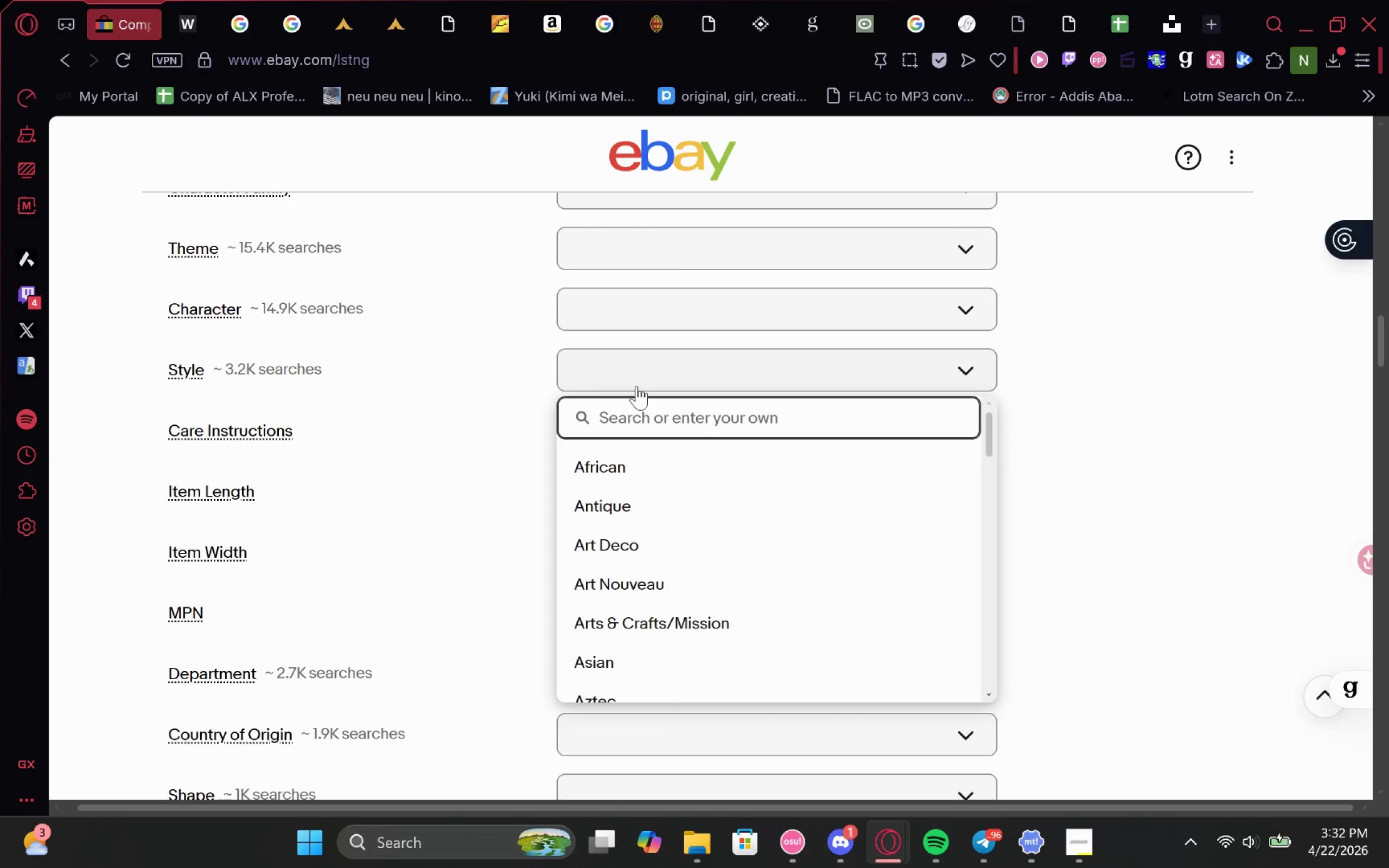 
type(Lu)
key(Backspace)
key(Backspace)
type(res)
 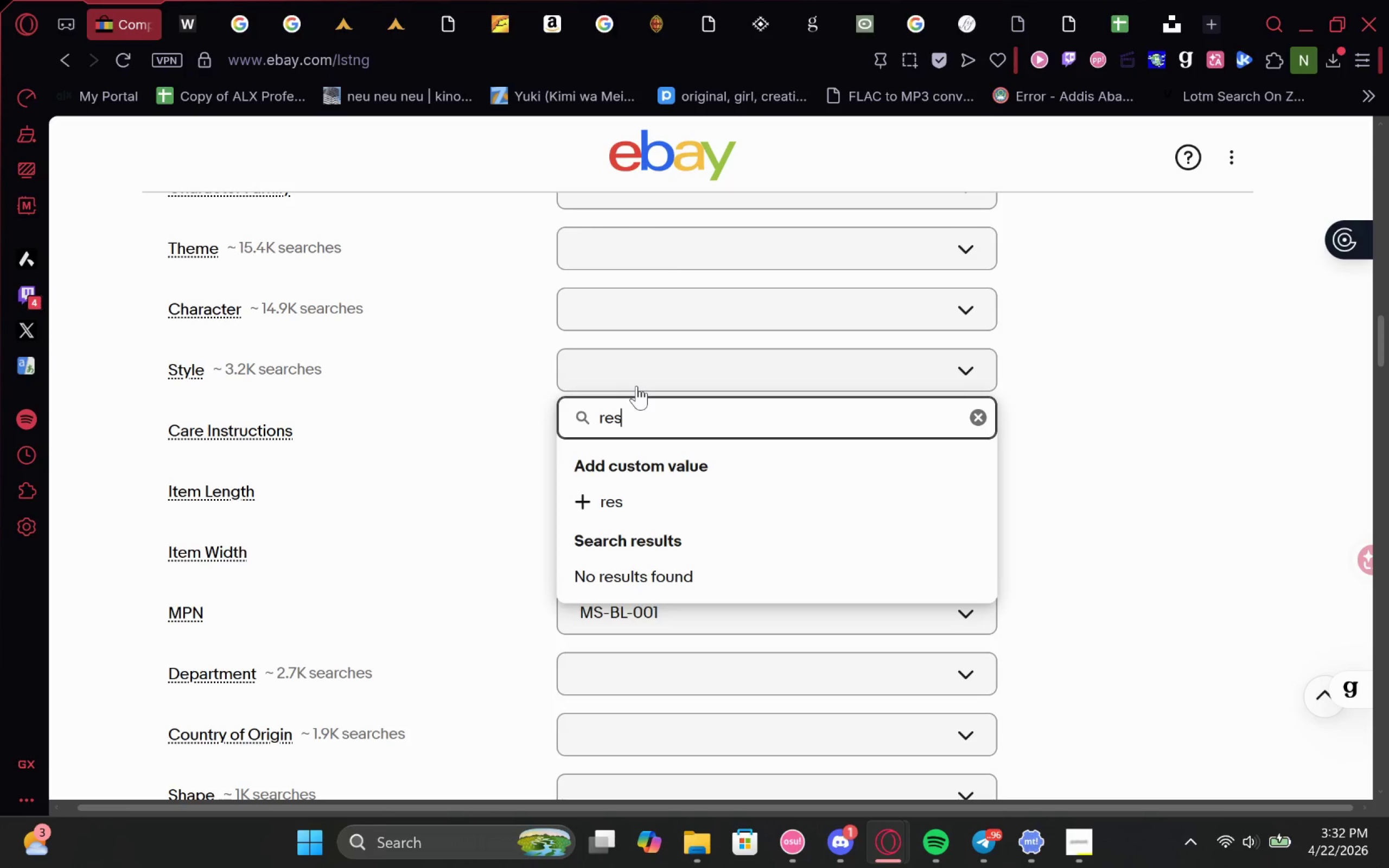 
hold_key(key=Backspace, duration=0.55)
 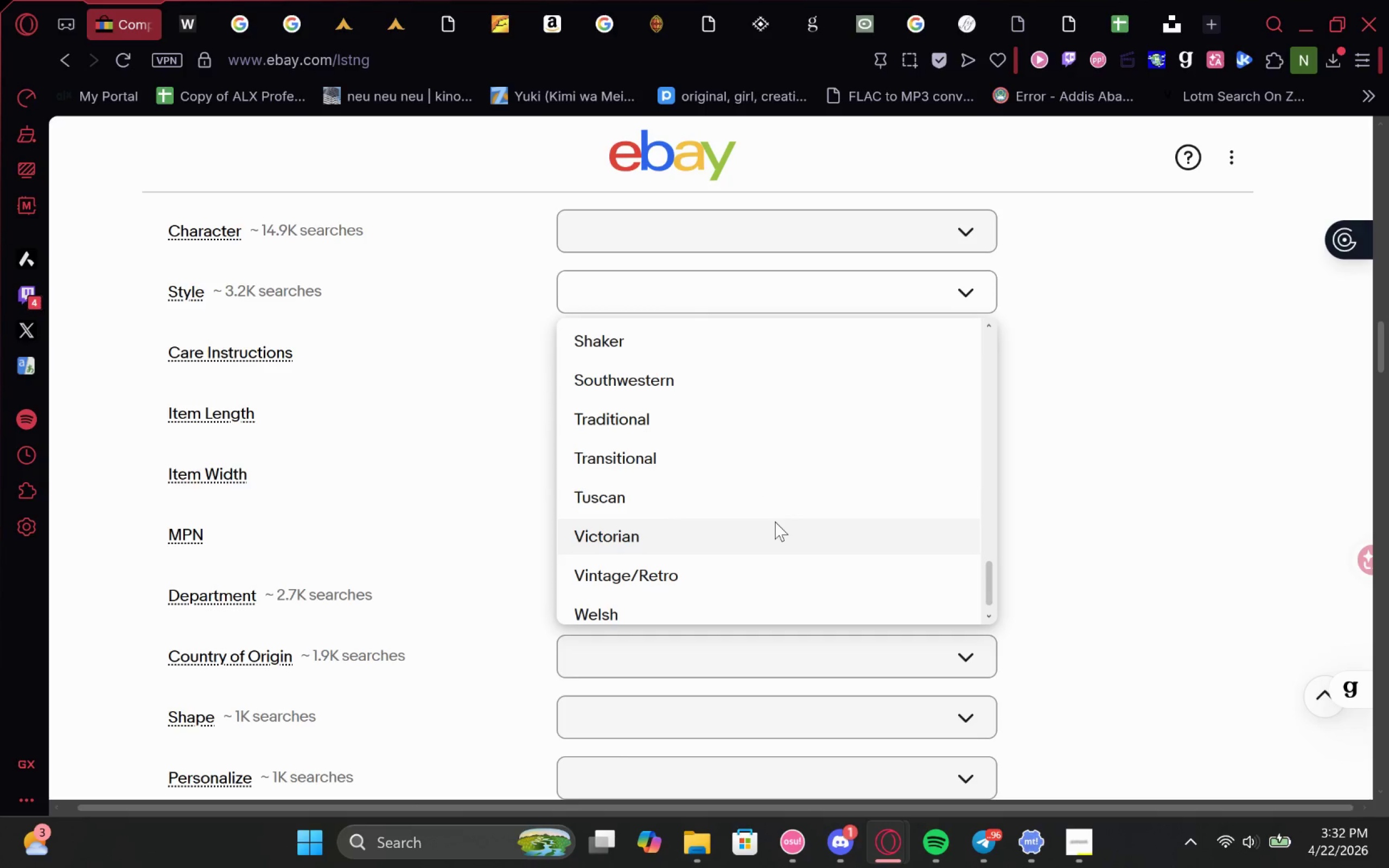 
wait(17.91)
 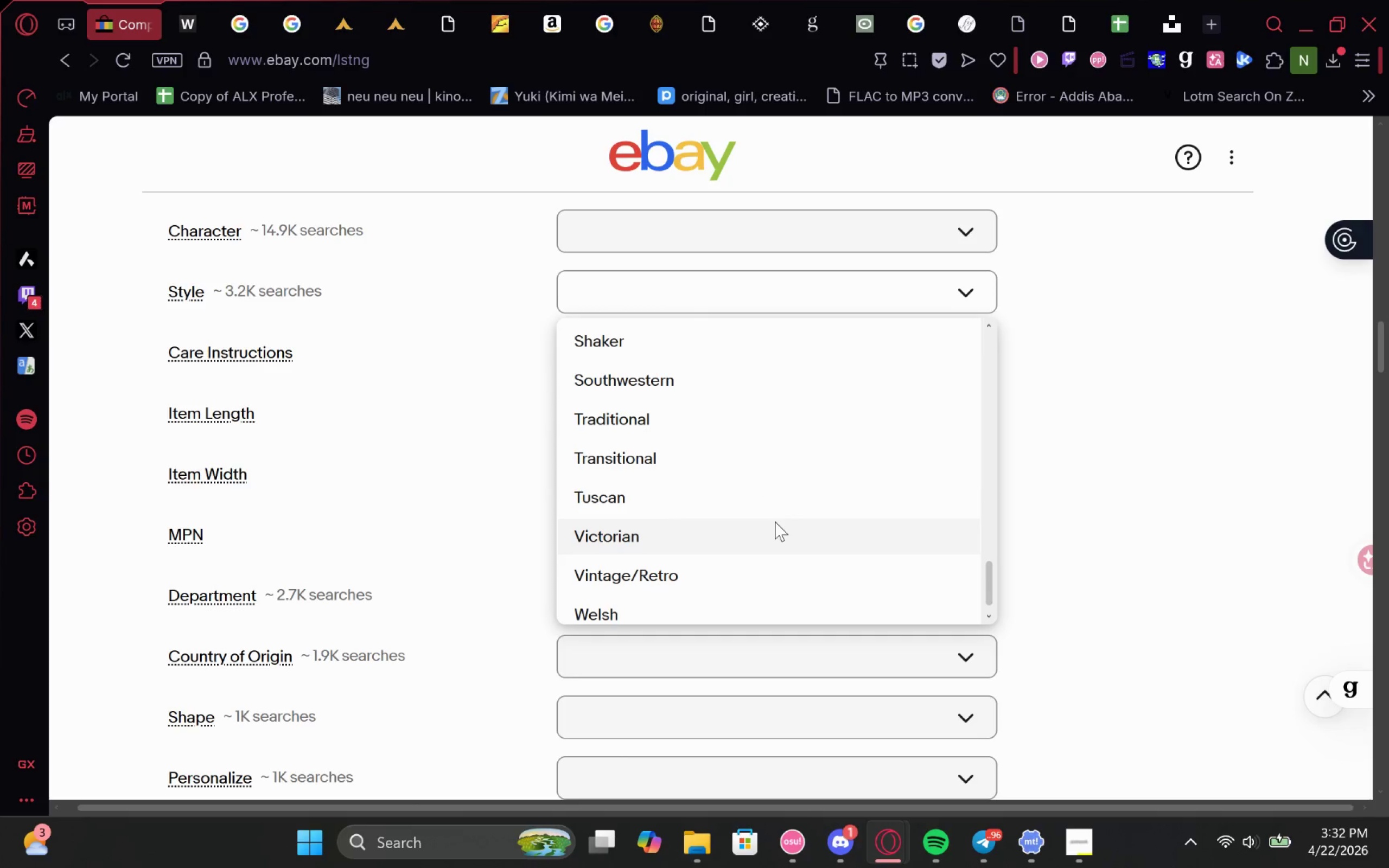 
mouse_move([727, 508])
 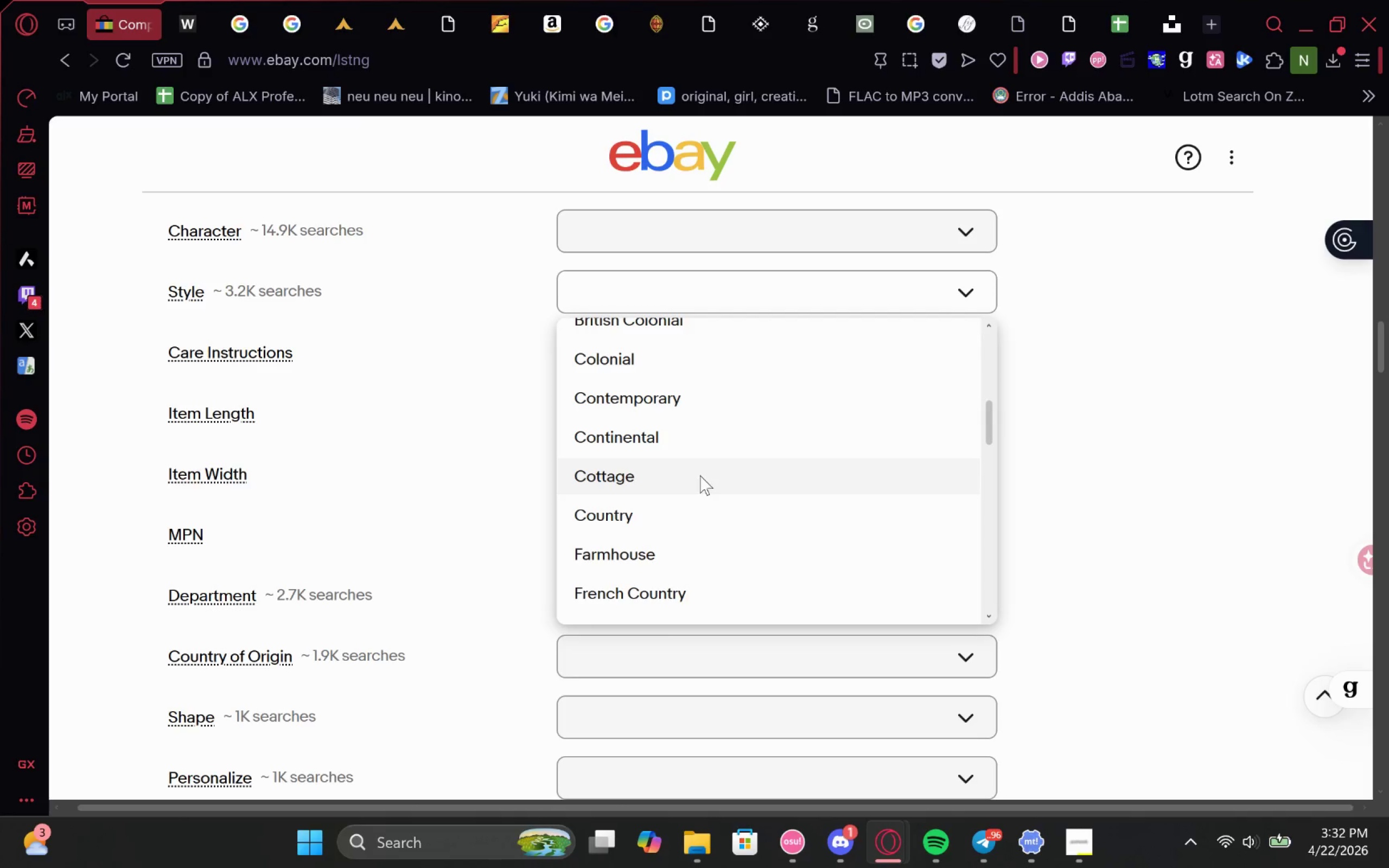 
left_click([700, 475])
 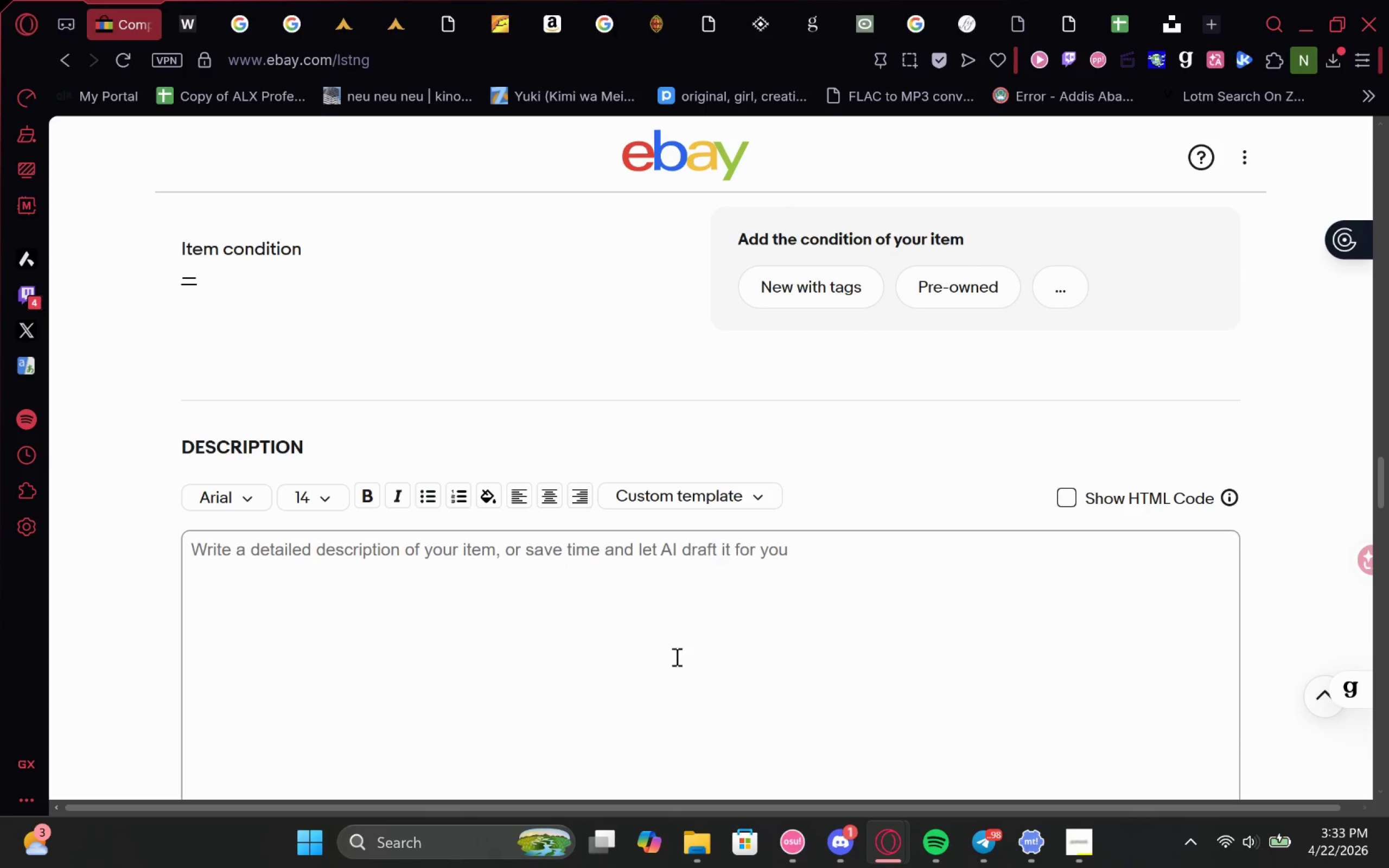 
wait(28.23)
 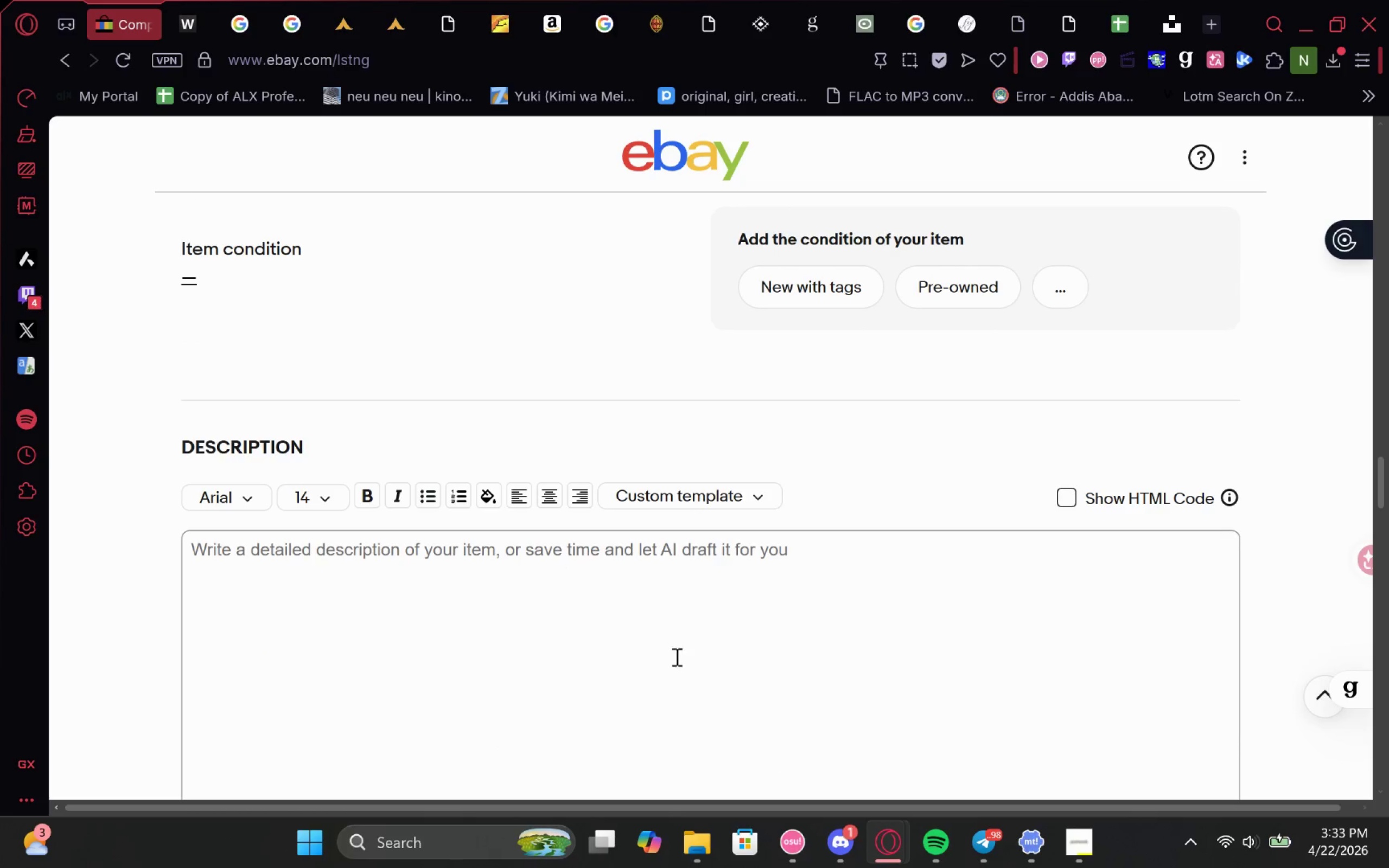 
left_click([443, 411])
 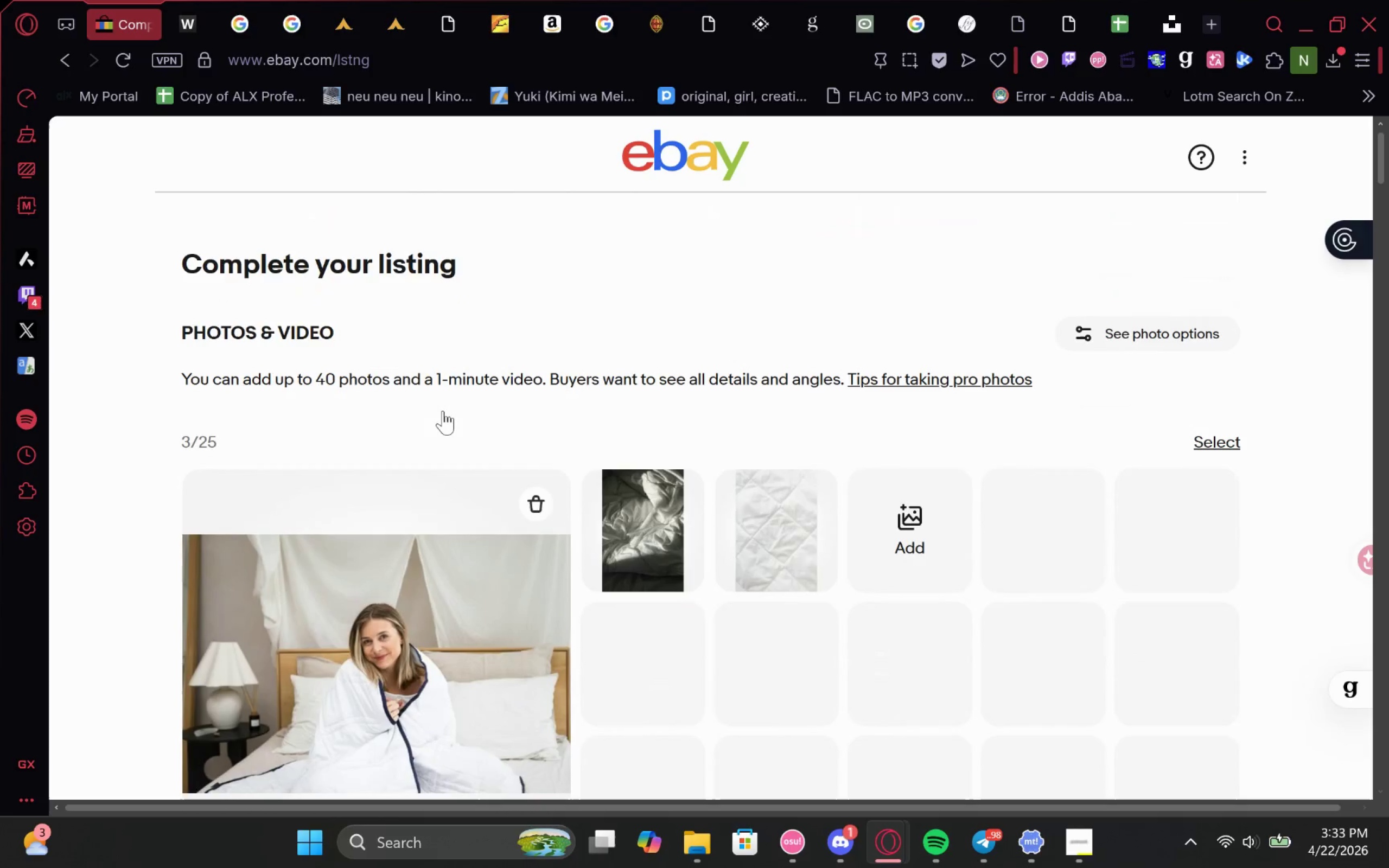 
wait(8.92)
 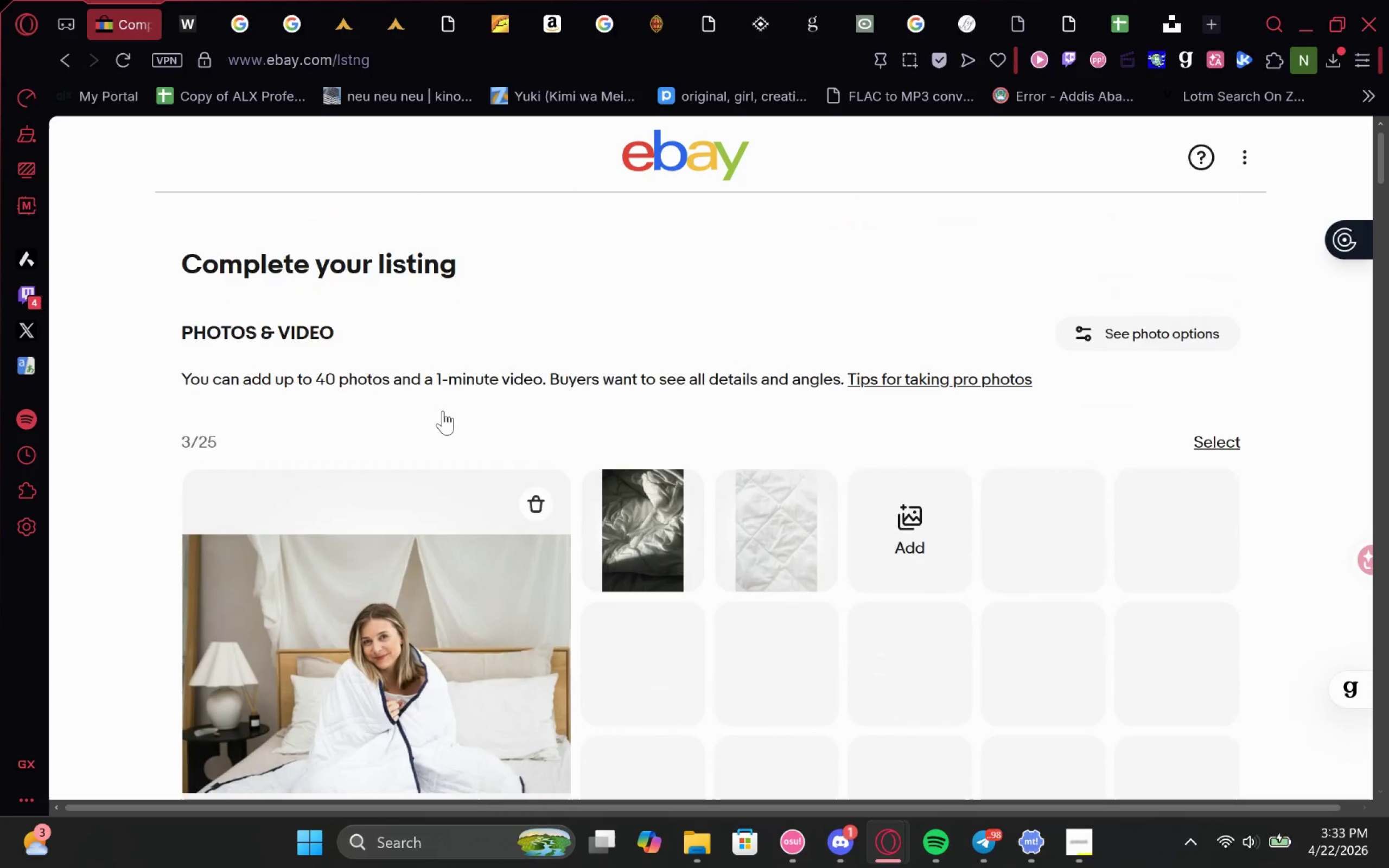 
left_click_drag(start_coordinate=[788, 526], to_coordinate=[61, 519])
 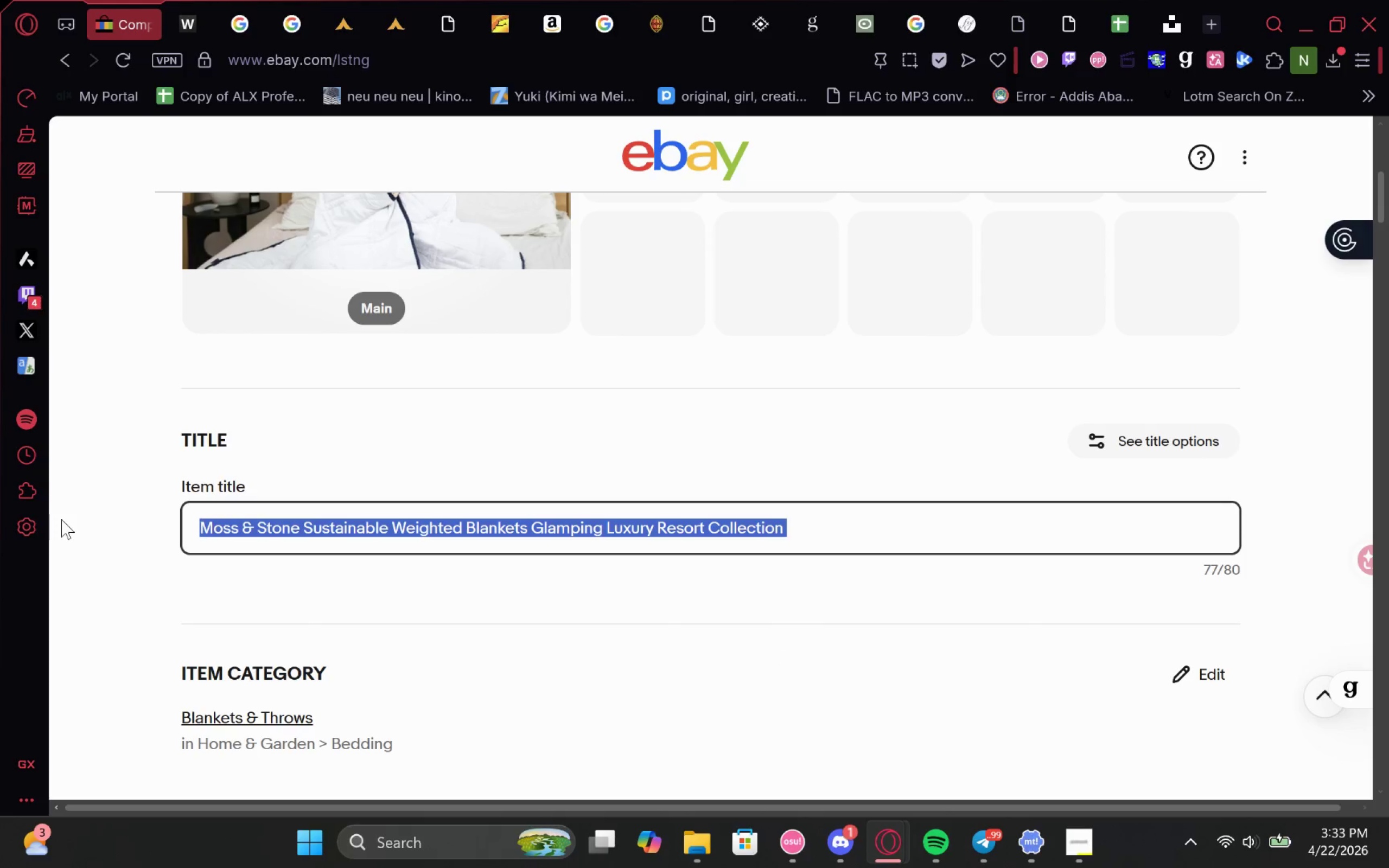 
key(Control+C)
 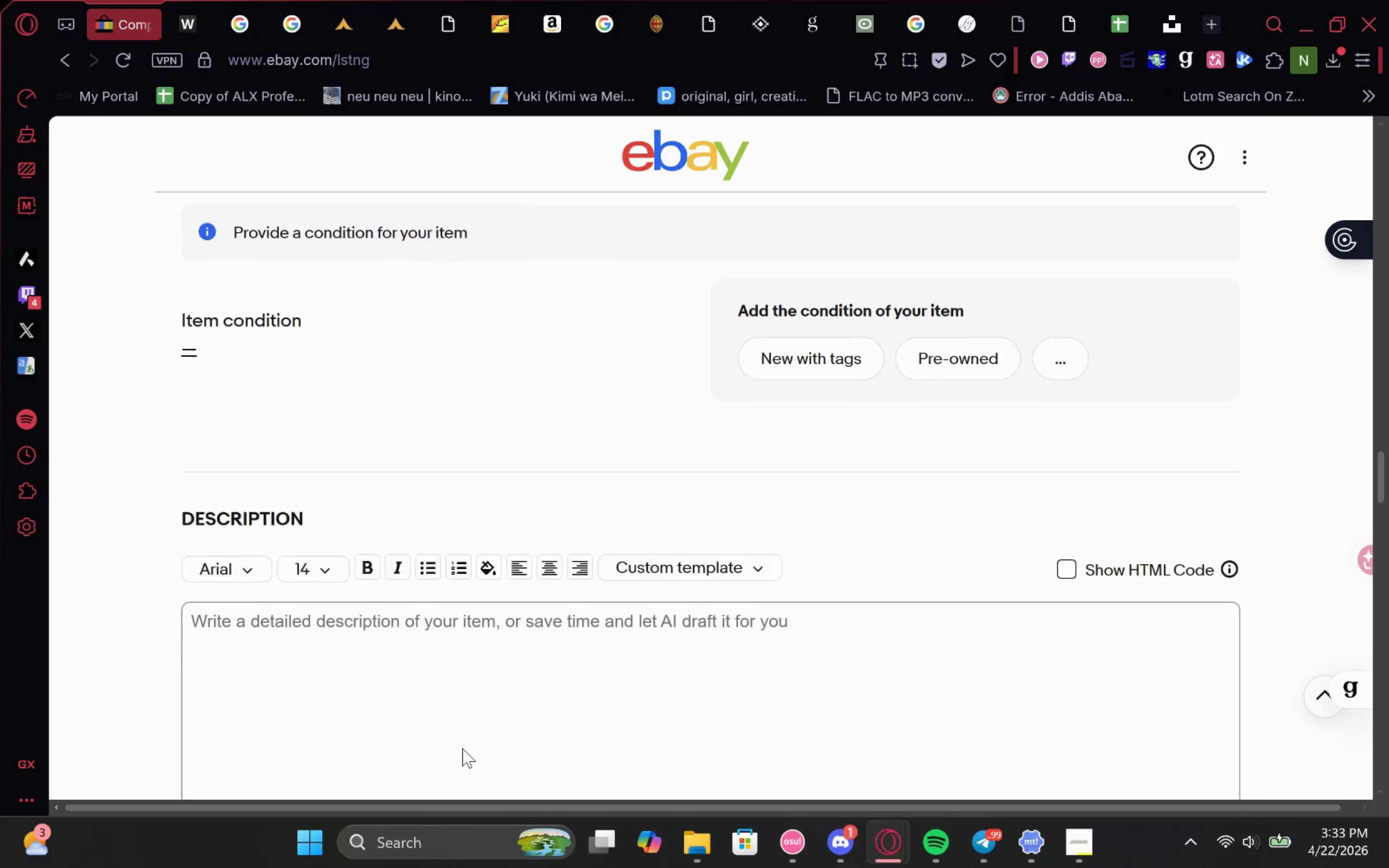 
left_click([388, 561])
 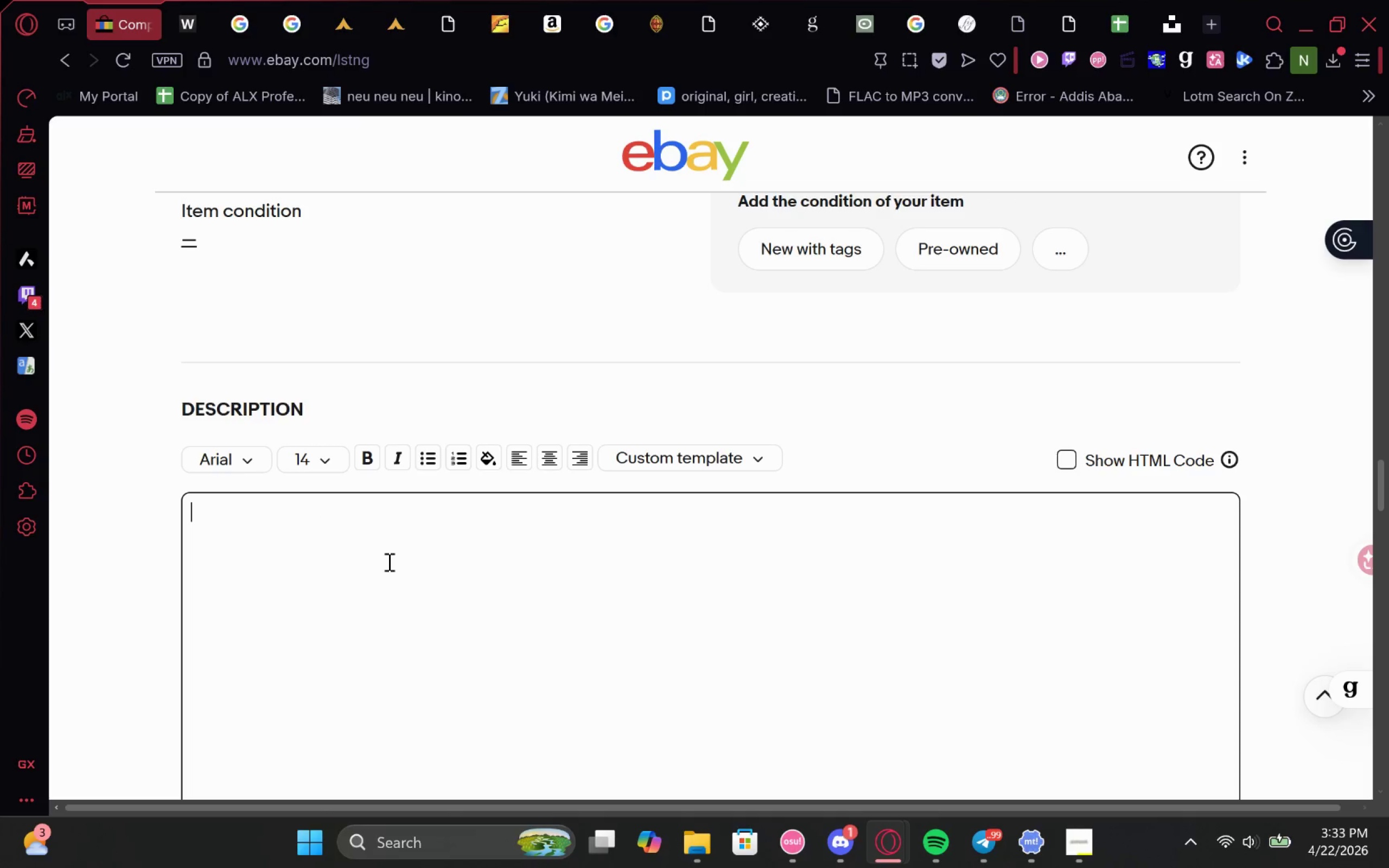 
key(Control+V)
 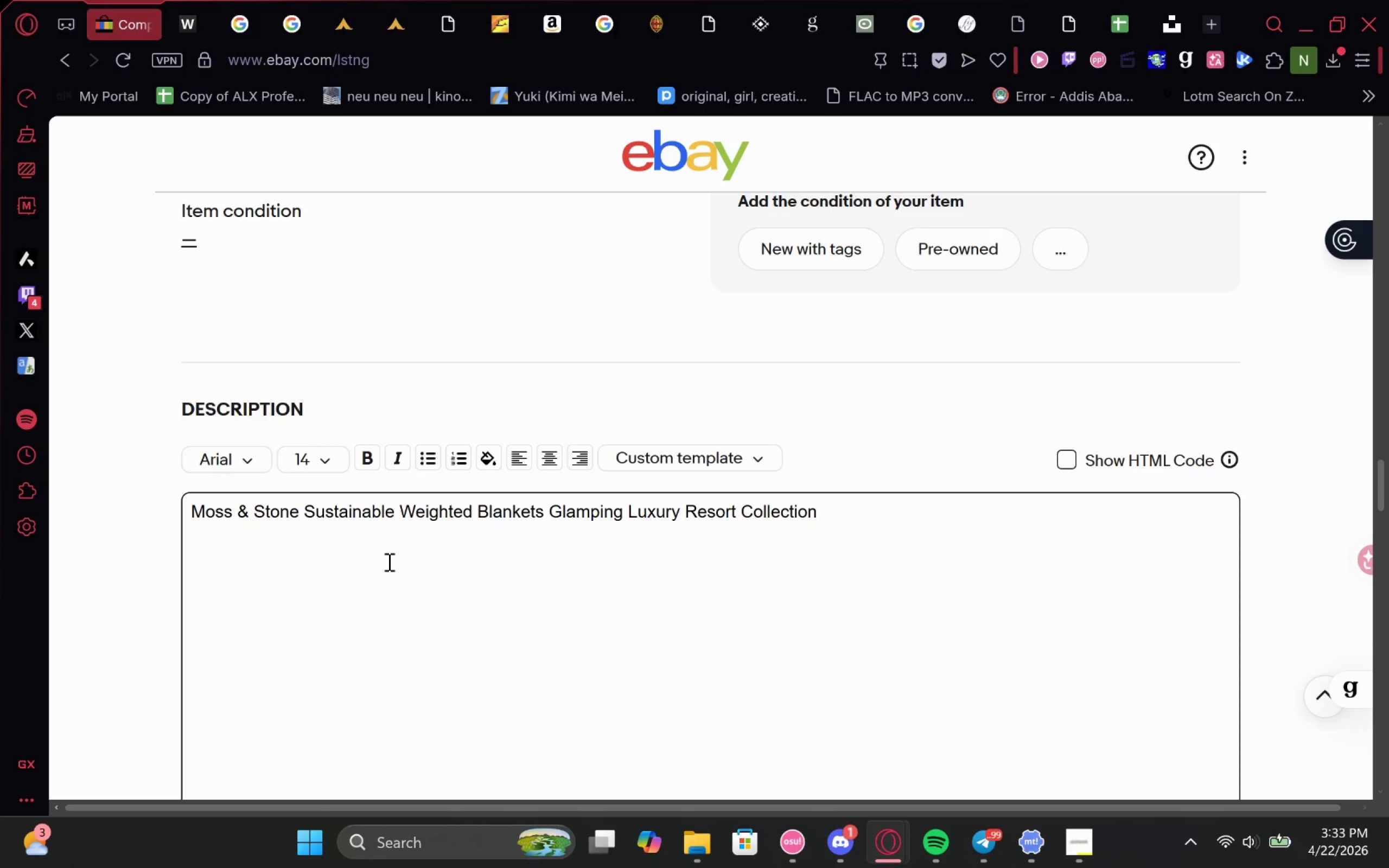 
hold_key(key=ArrowLeft, duration=1.03)
 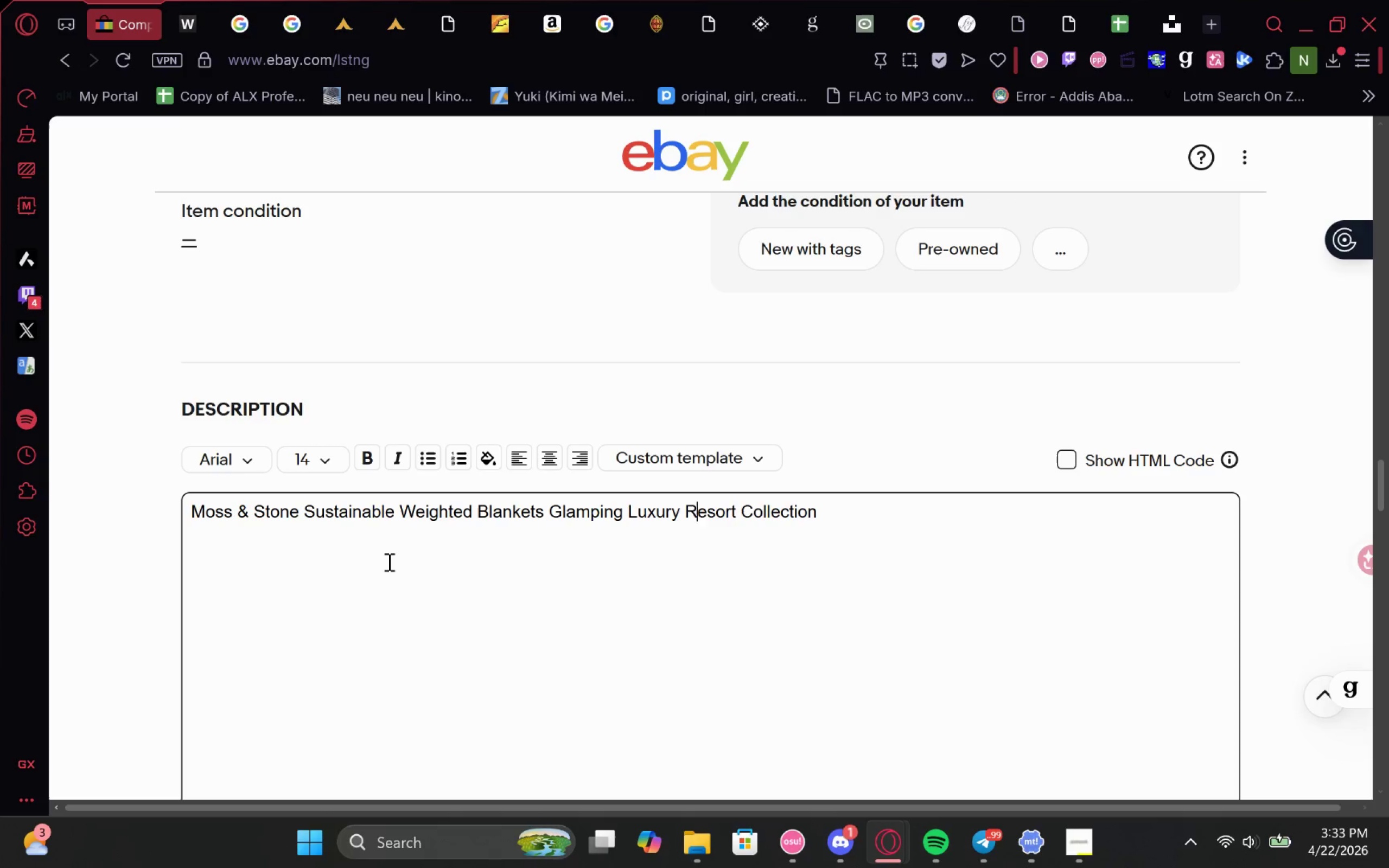 
key(ArrowLeft)
 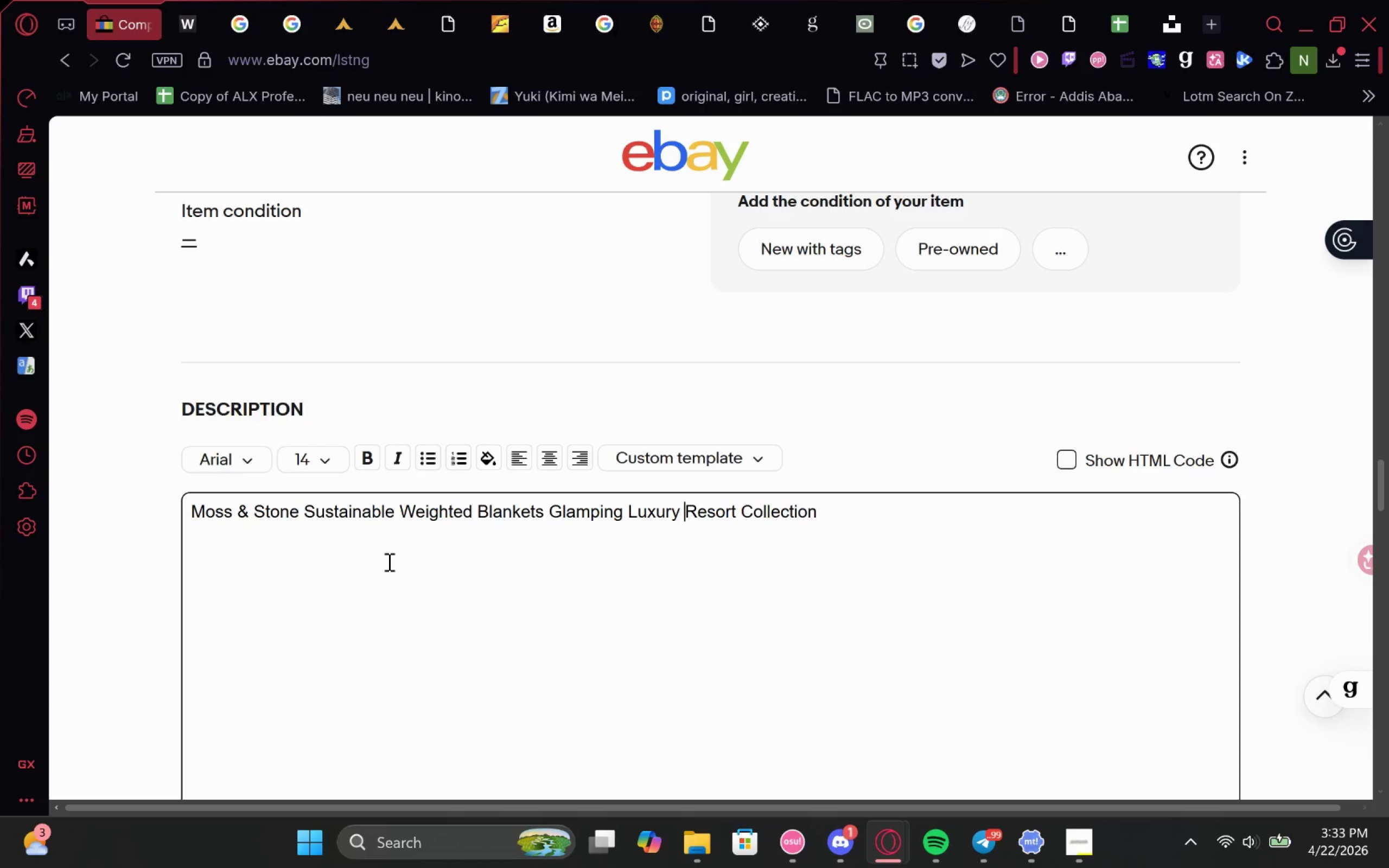 
hold_key(key=Backspace, duration=0.8)
 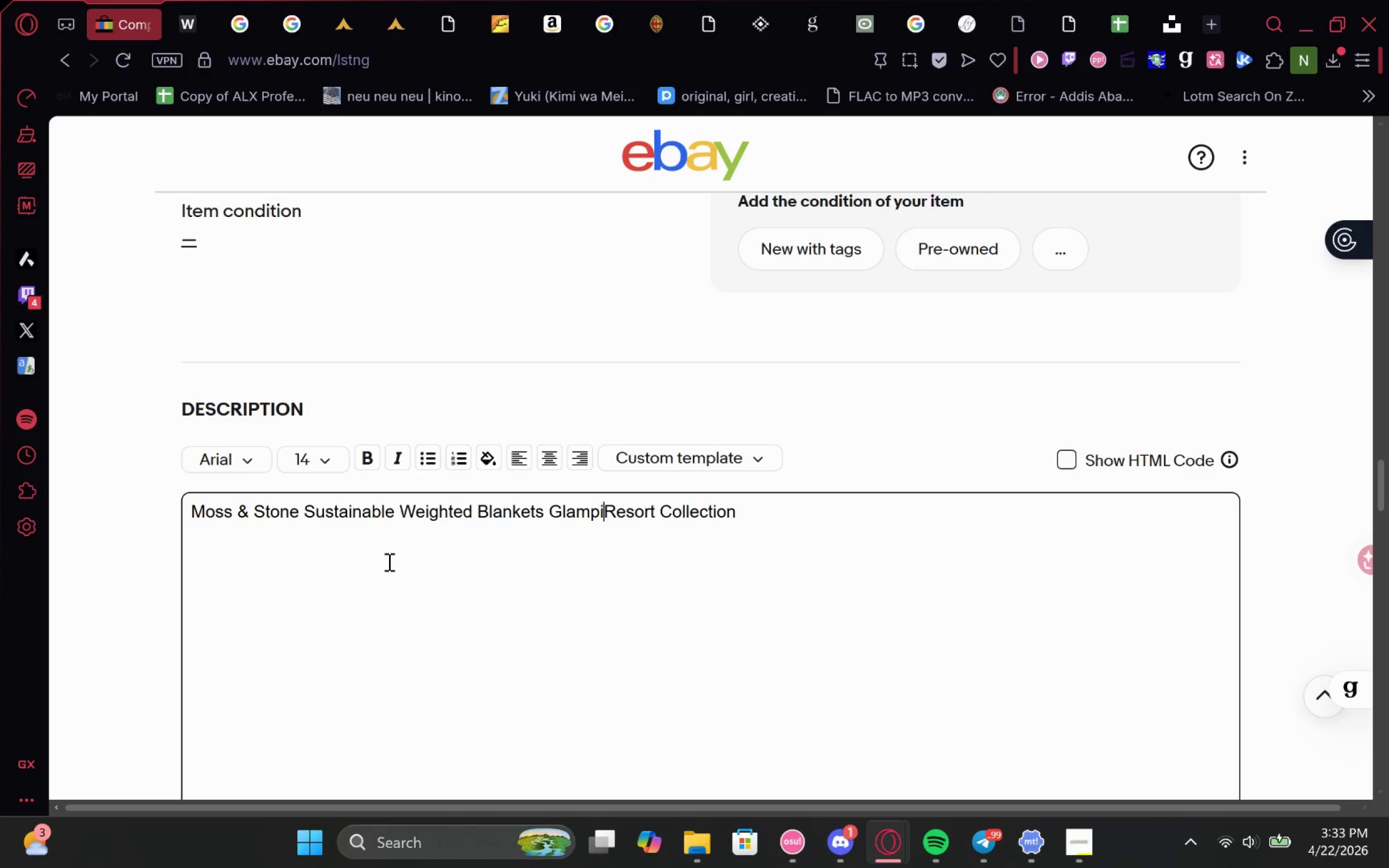 
key(Backspace)
 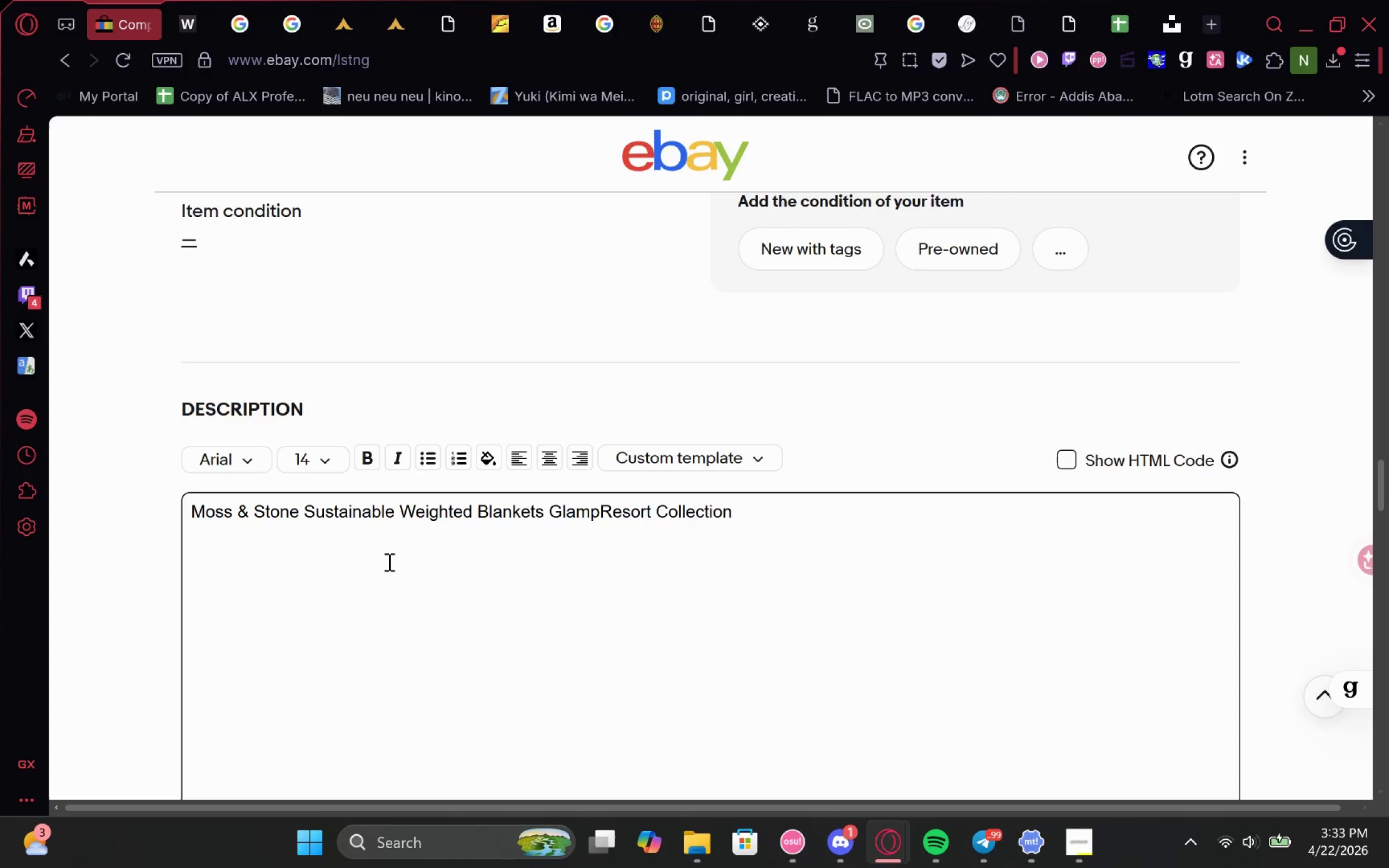 
key(Backspace)
 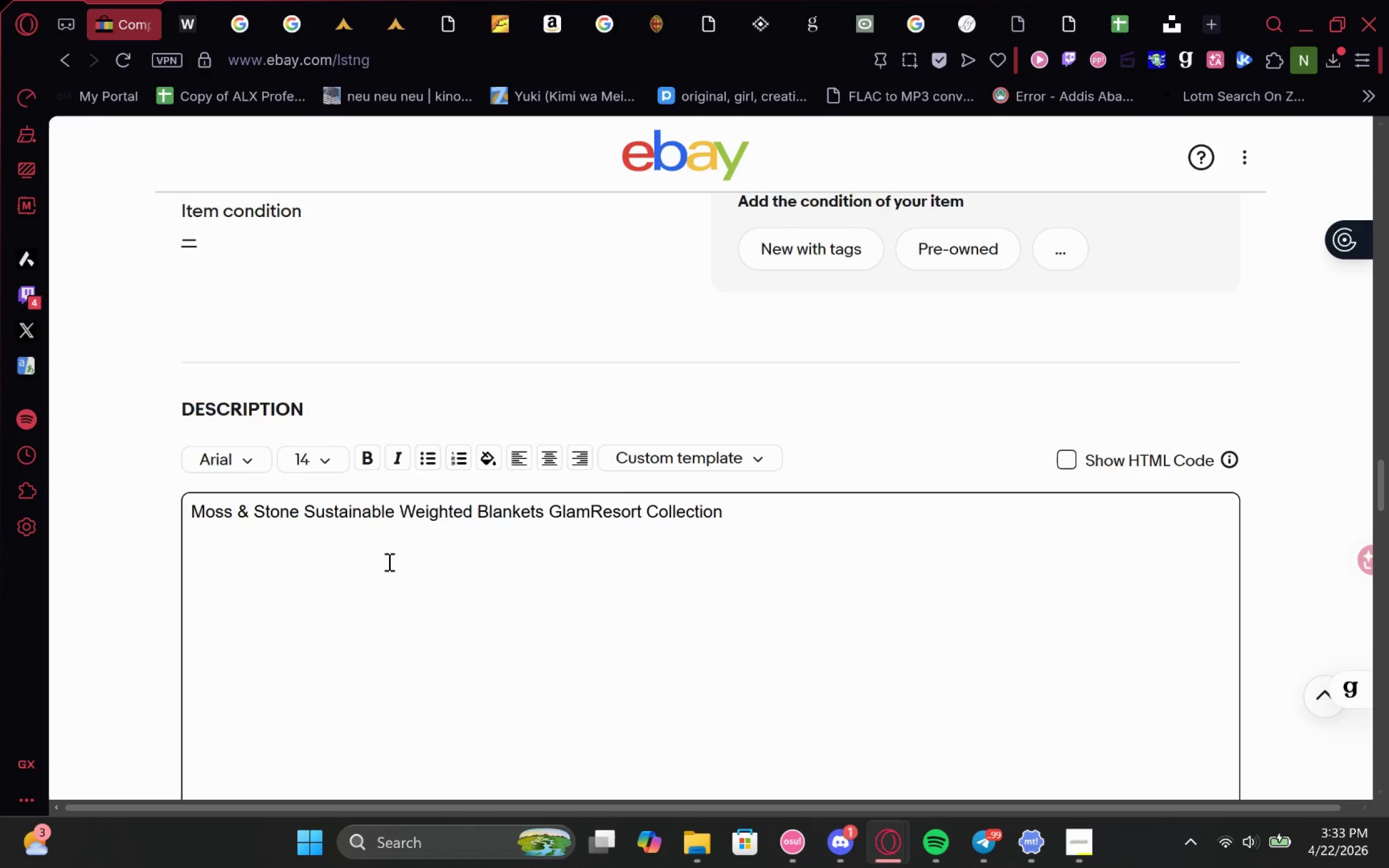 
key(Backspace)
 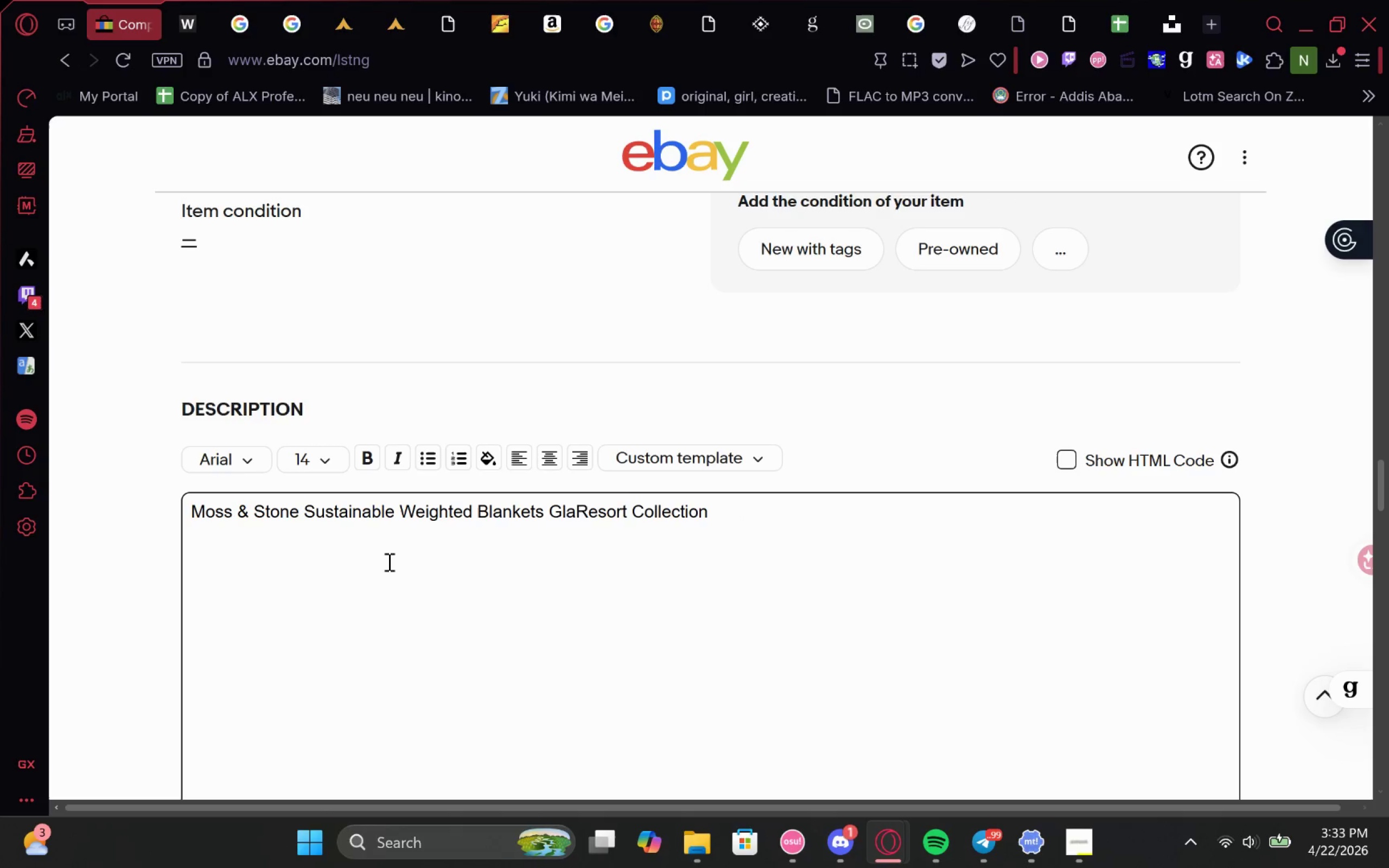 
key(Backspace)
 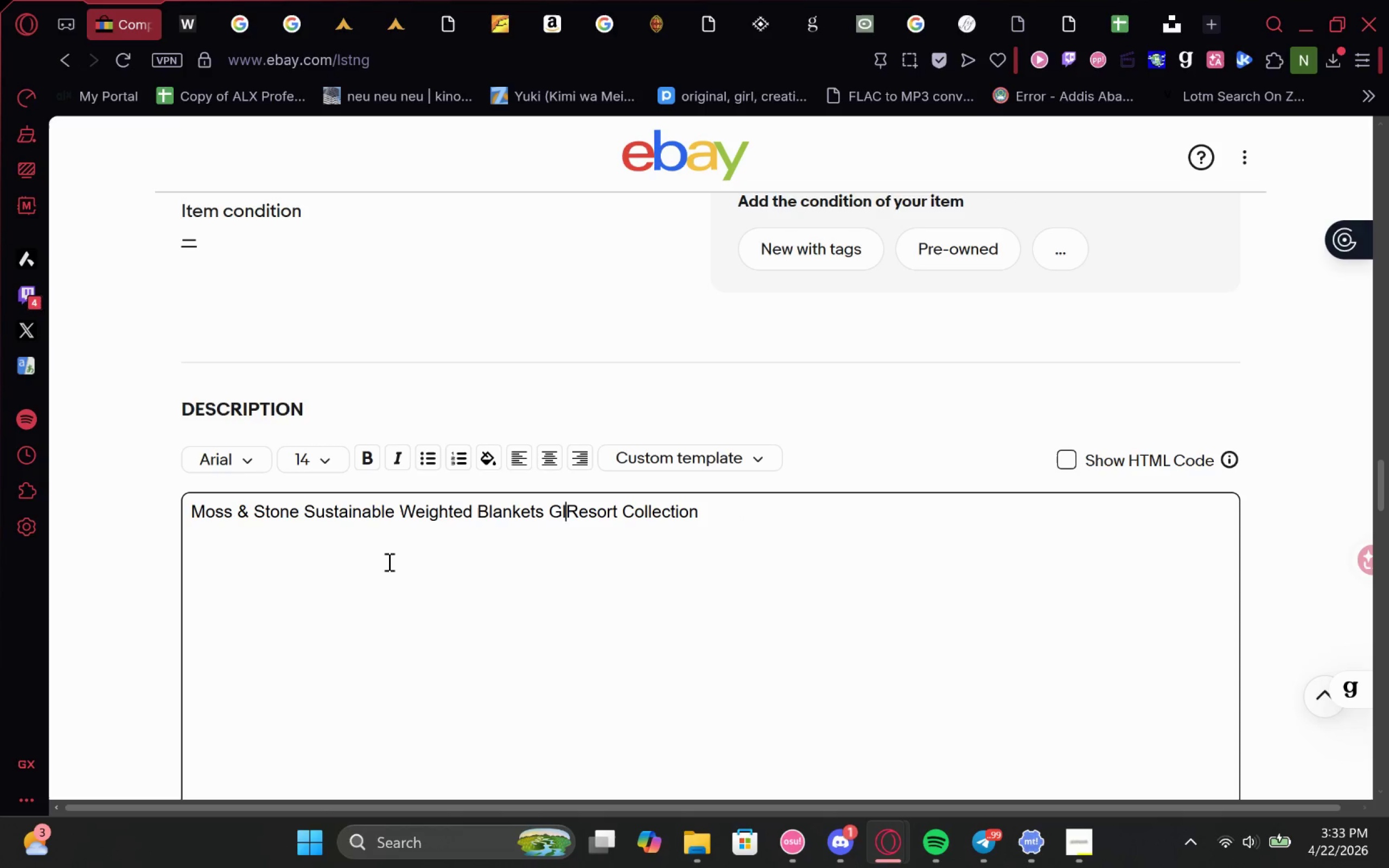 
key(Backspace)
 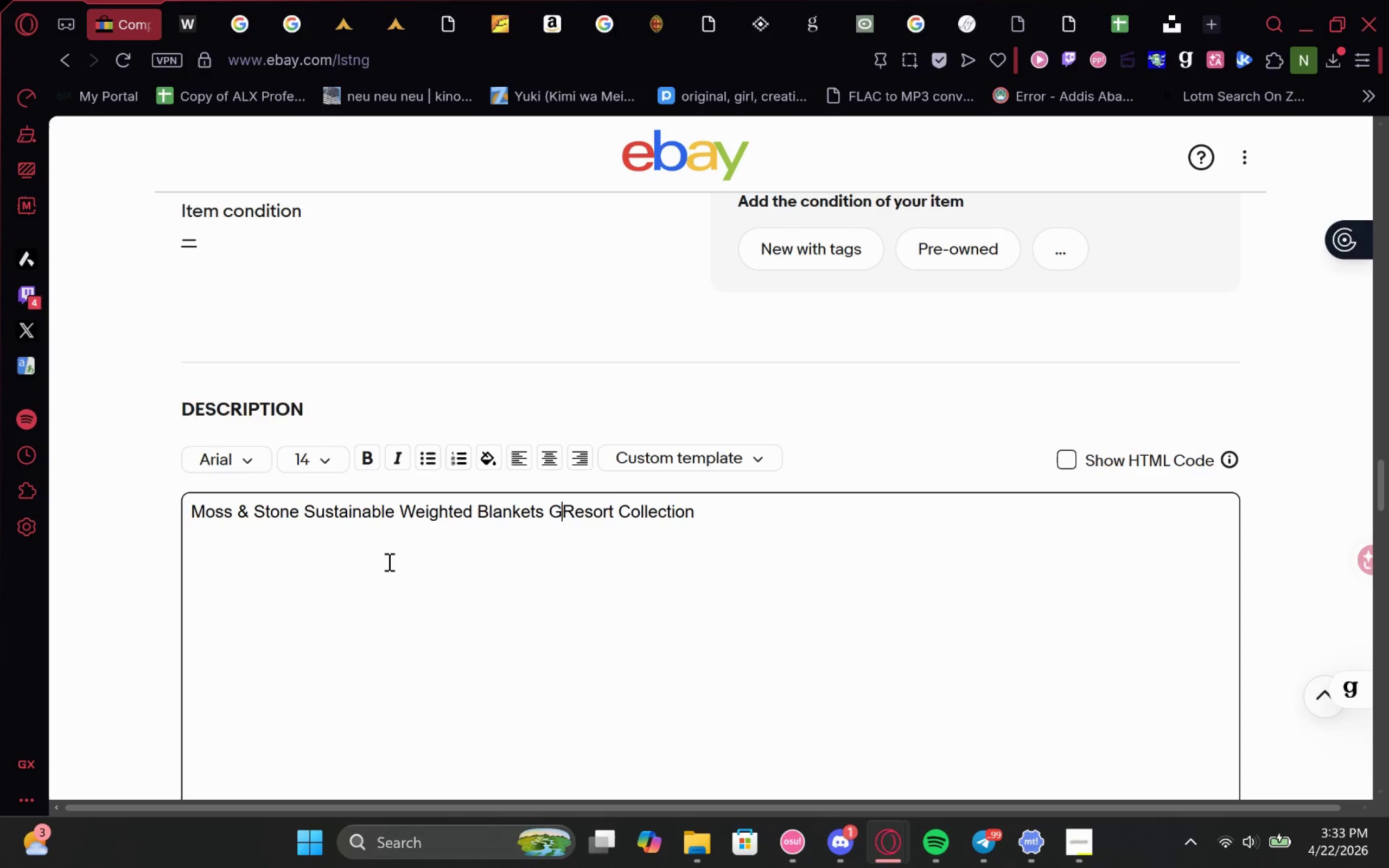 
key(Backspace)
 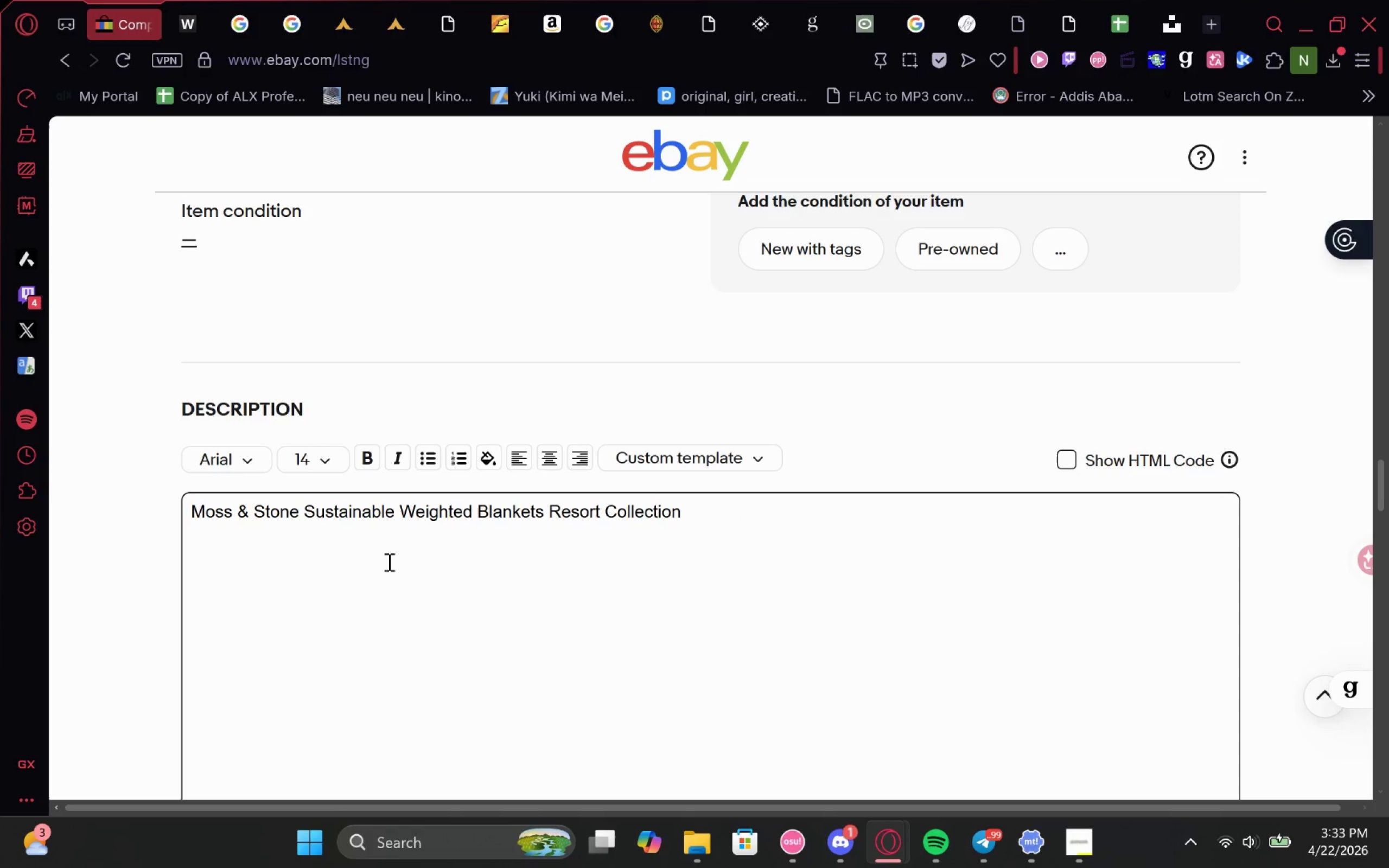 
key(Backspace)
 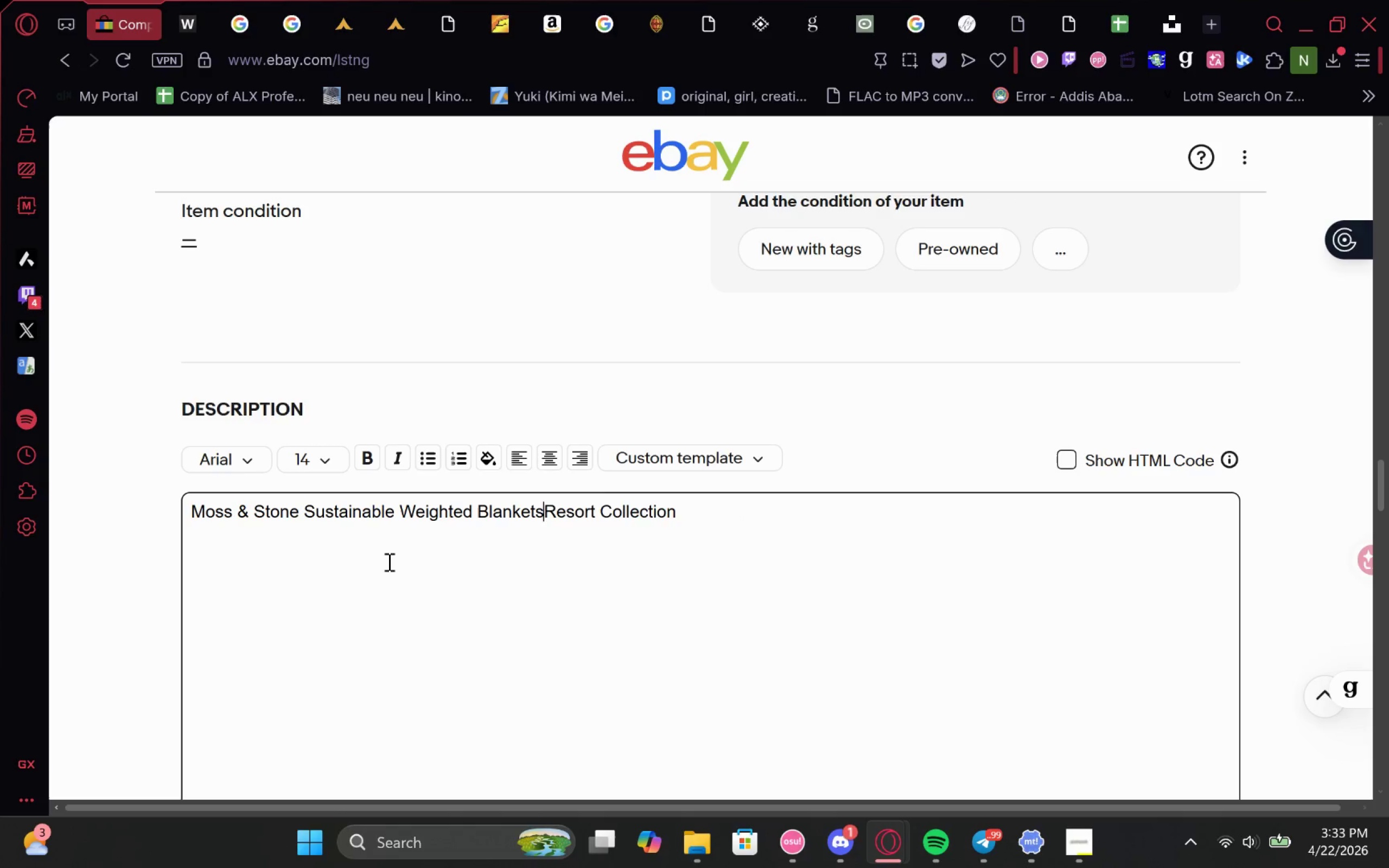 
key(Backspace)
 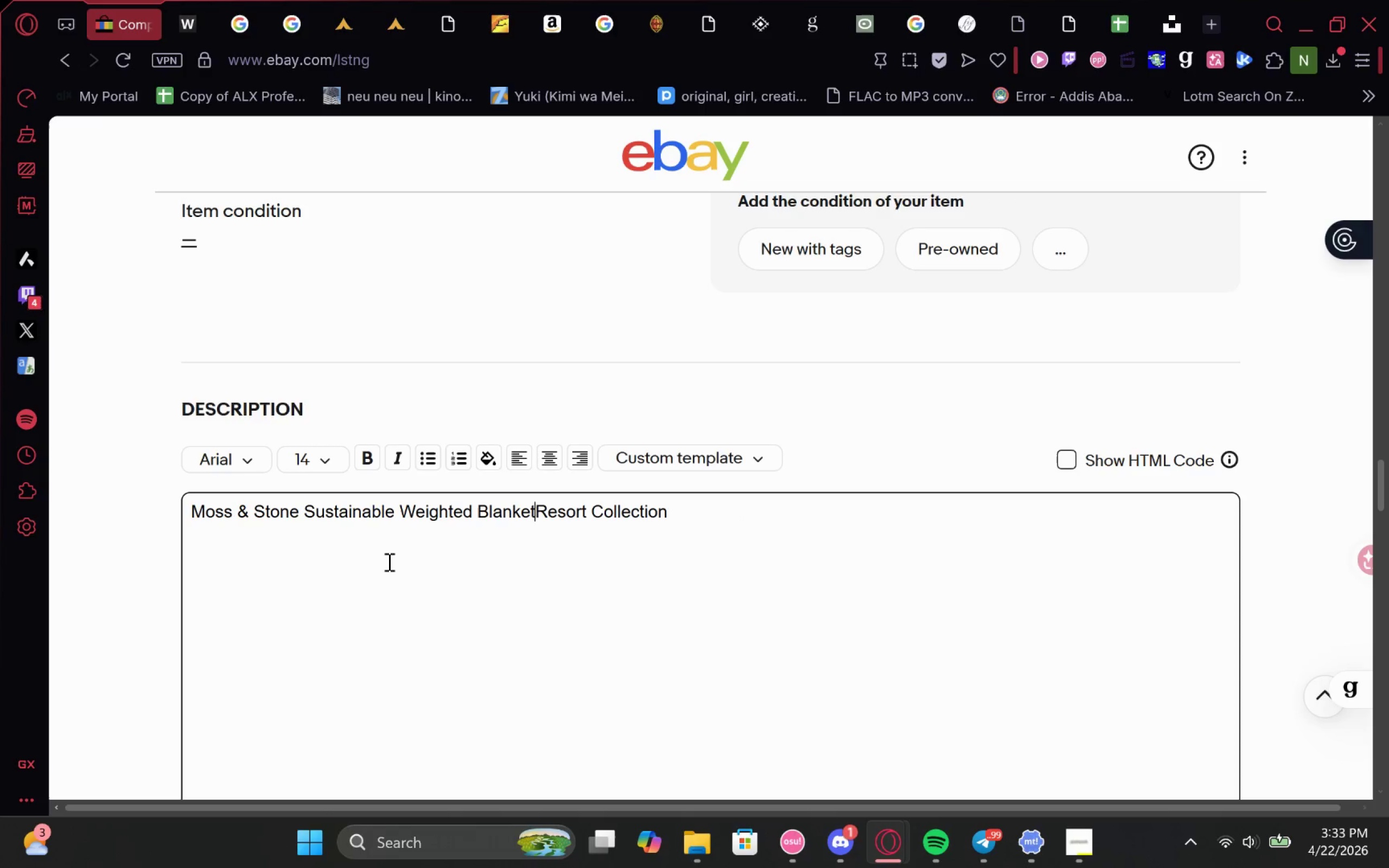 
key(Space)
 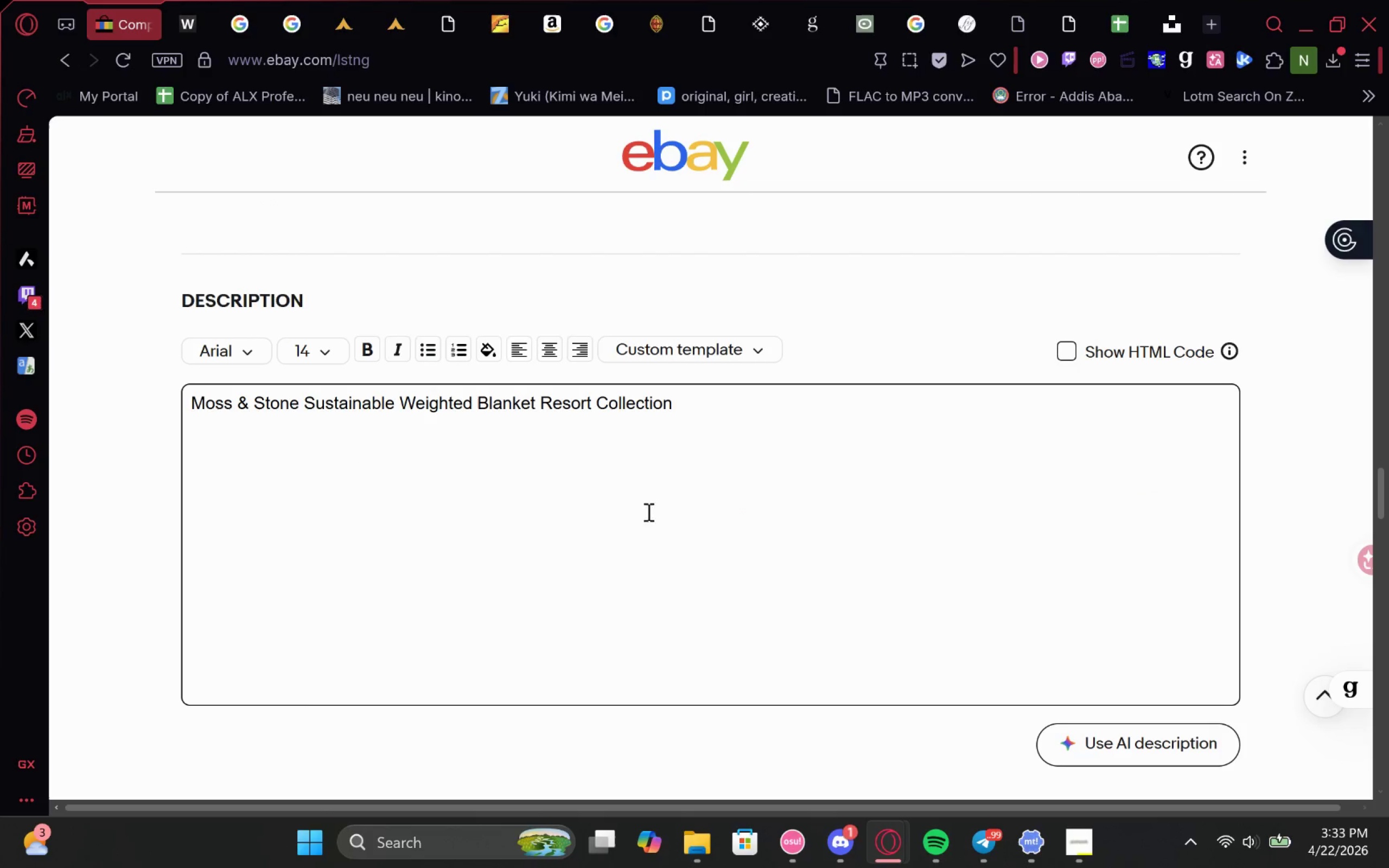 
left_click([769, 426])
 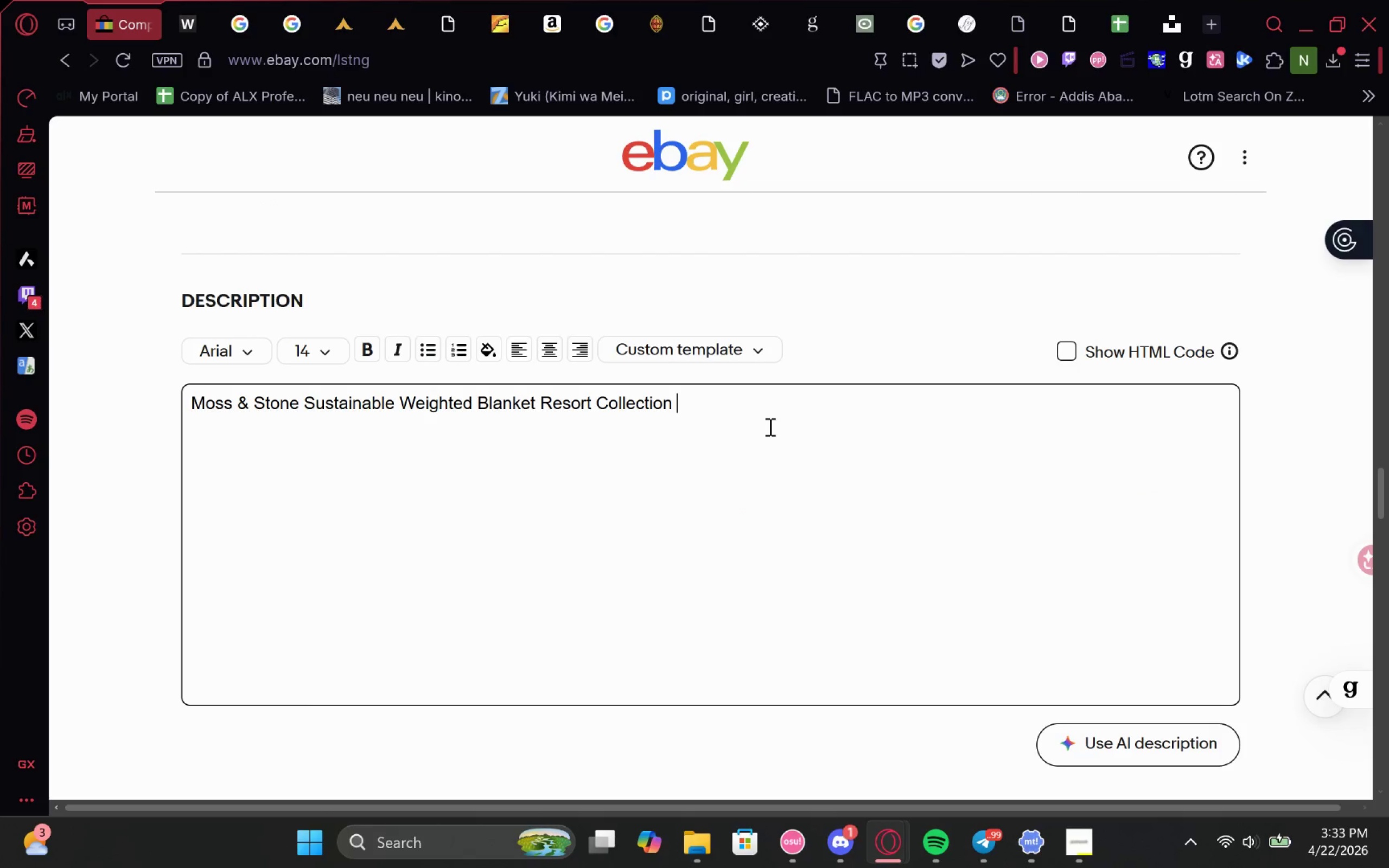 
key(Shift+Enter)
 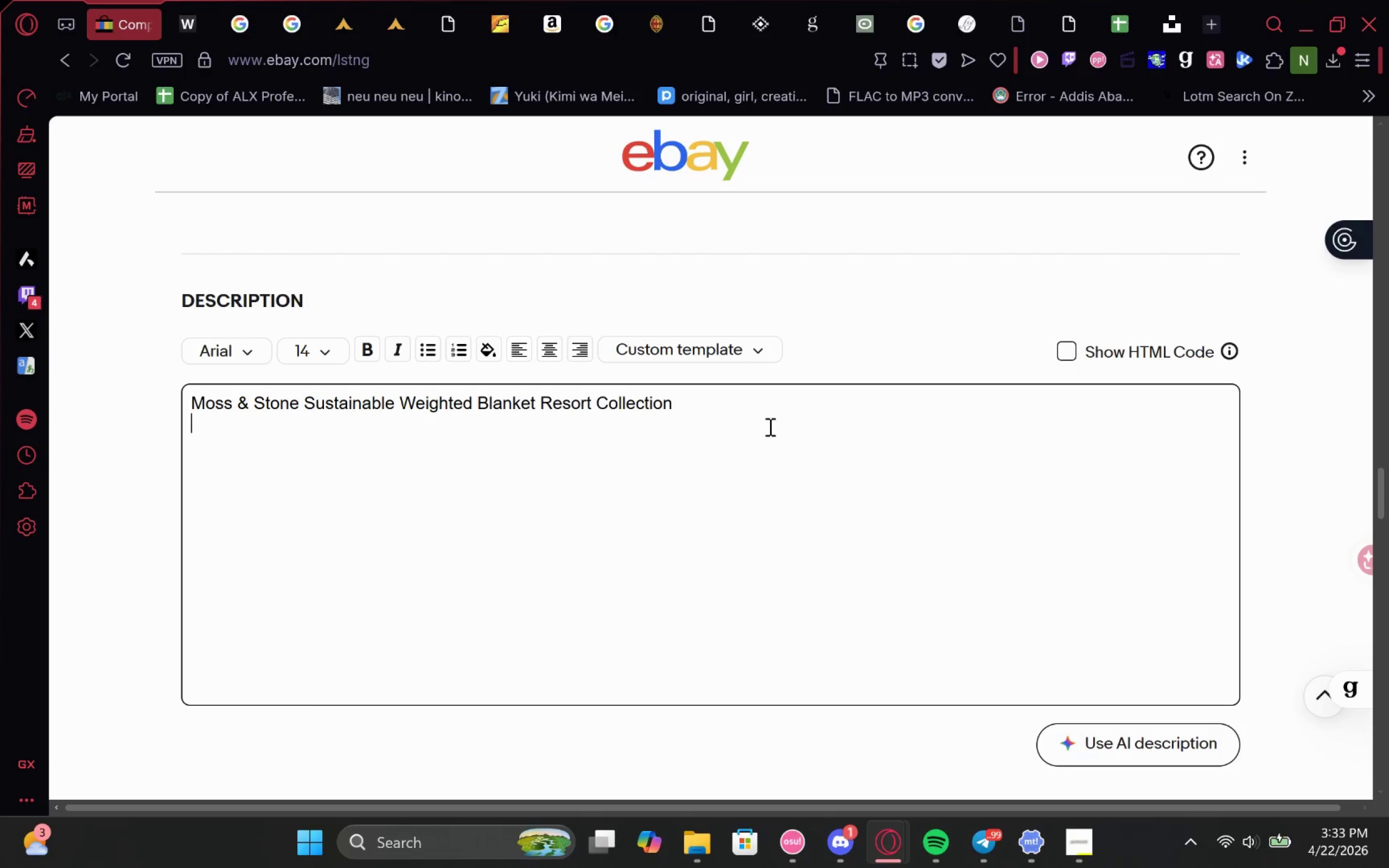 
key(Shift+Enter)
 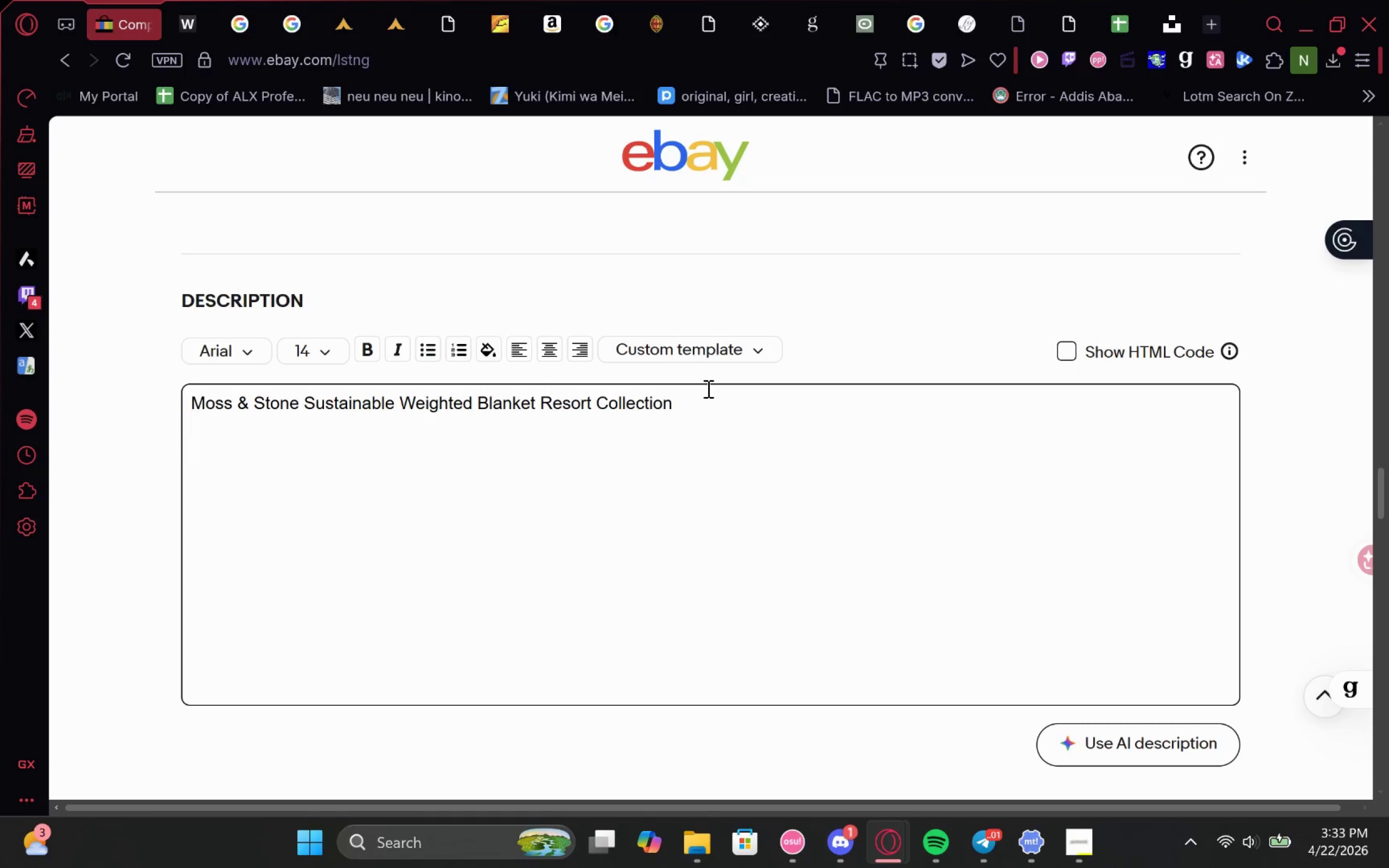 
left_click_drag(start_coordinate=[704, 399], to_coordinate=[158, 390])
 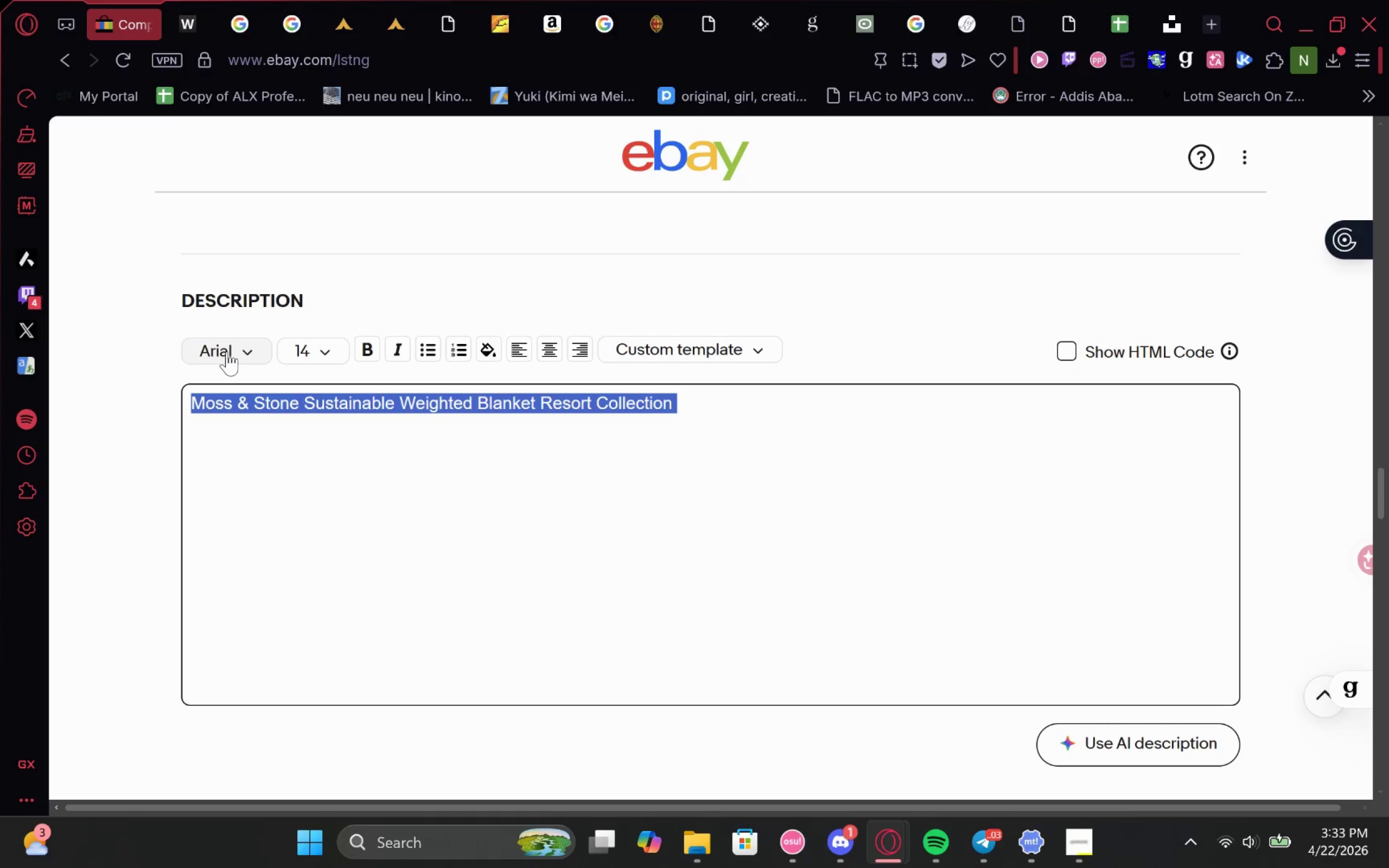 
left_click([227, 352])
 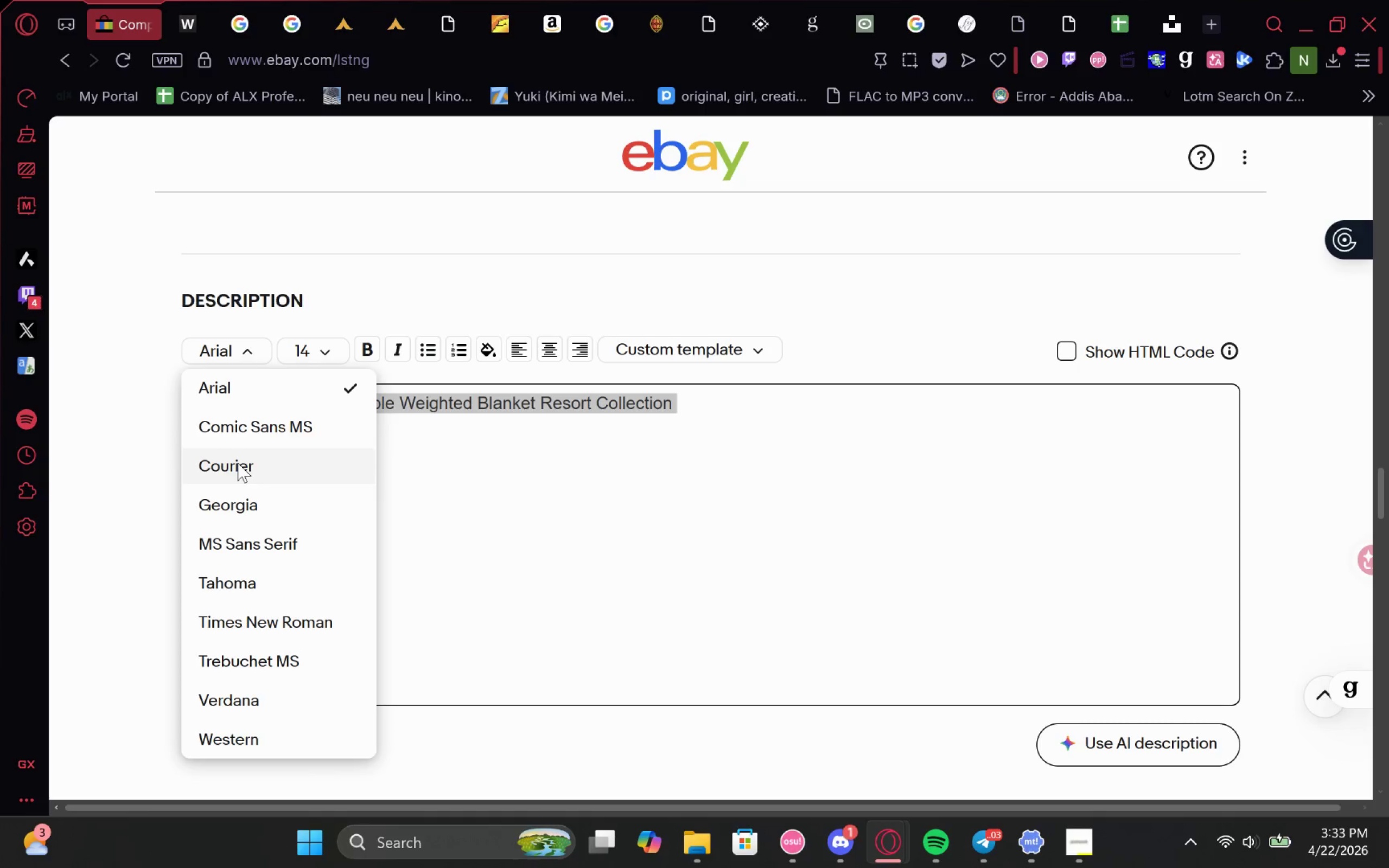 
wait(8.55)
 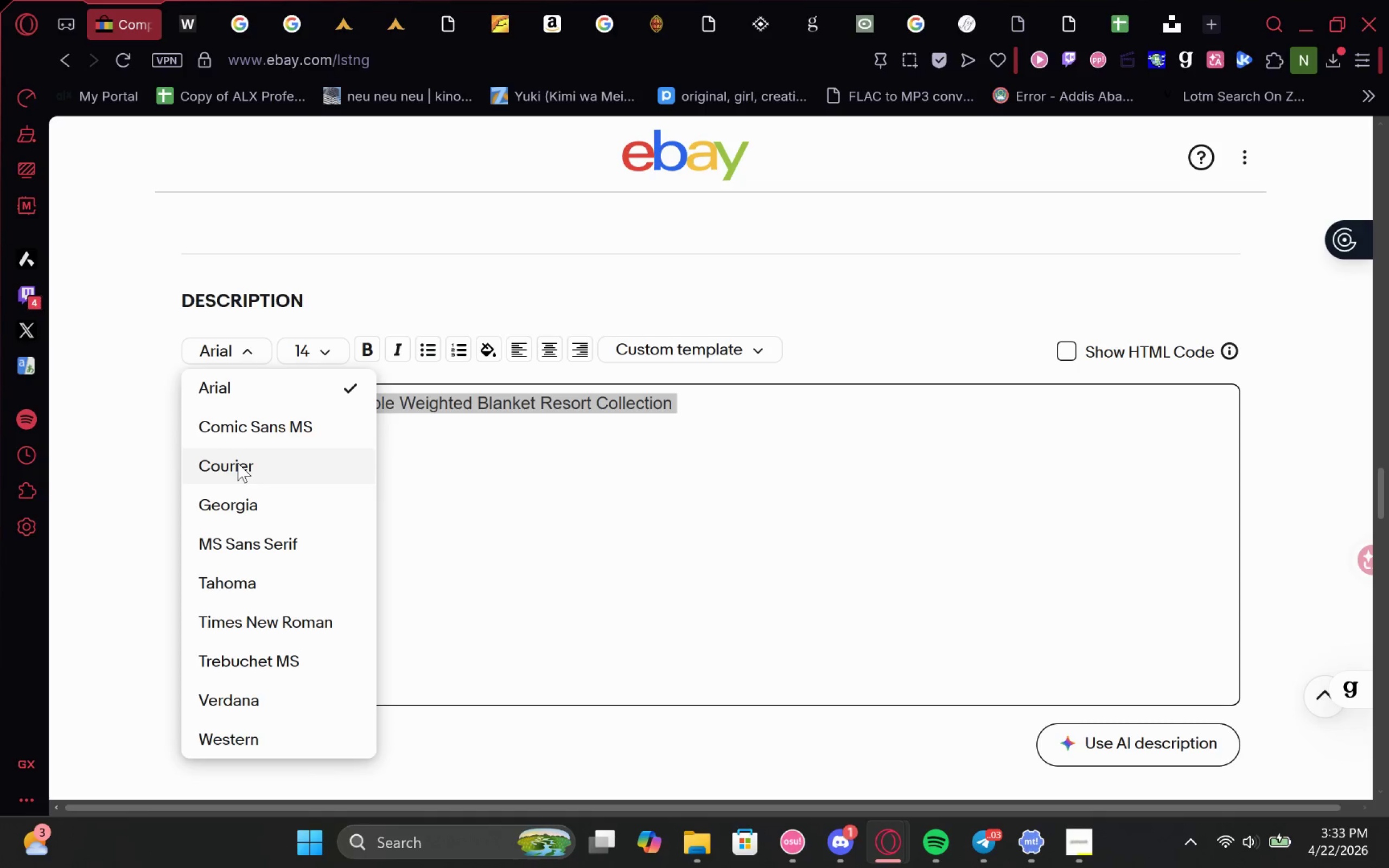 
left_click([281, 470])
 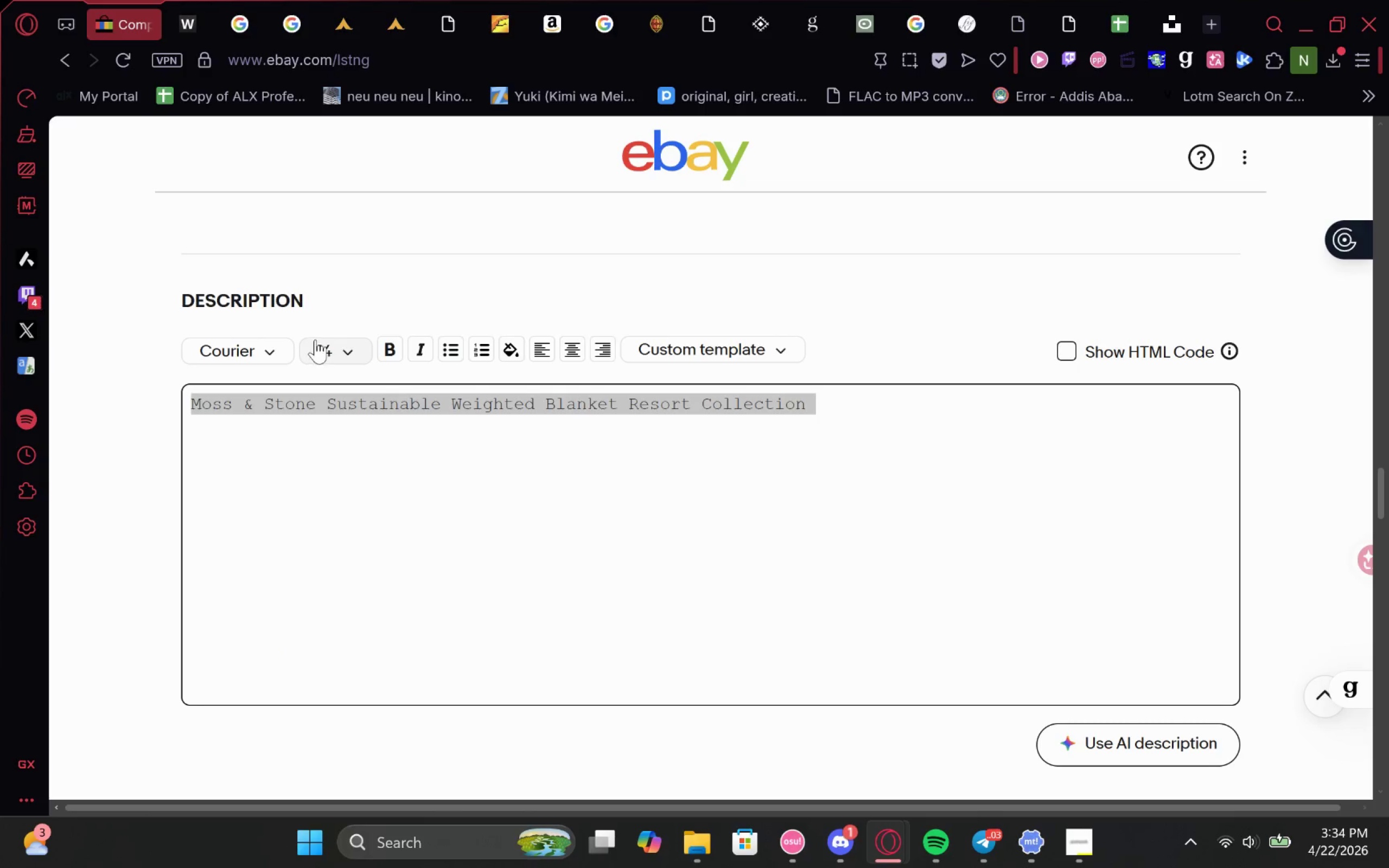 
left_click([336, 339])
 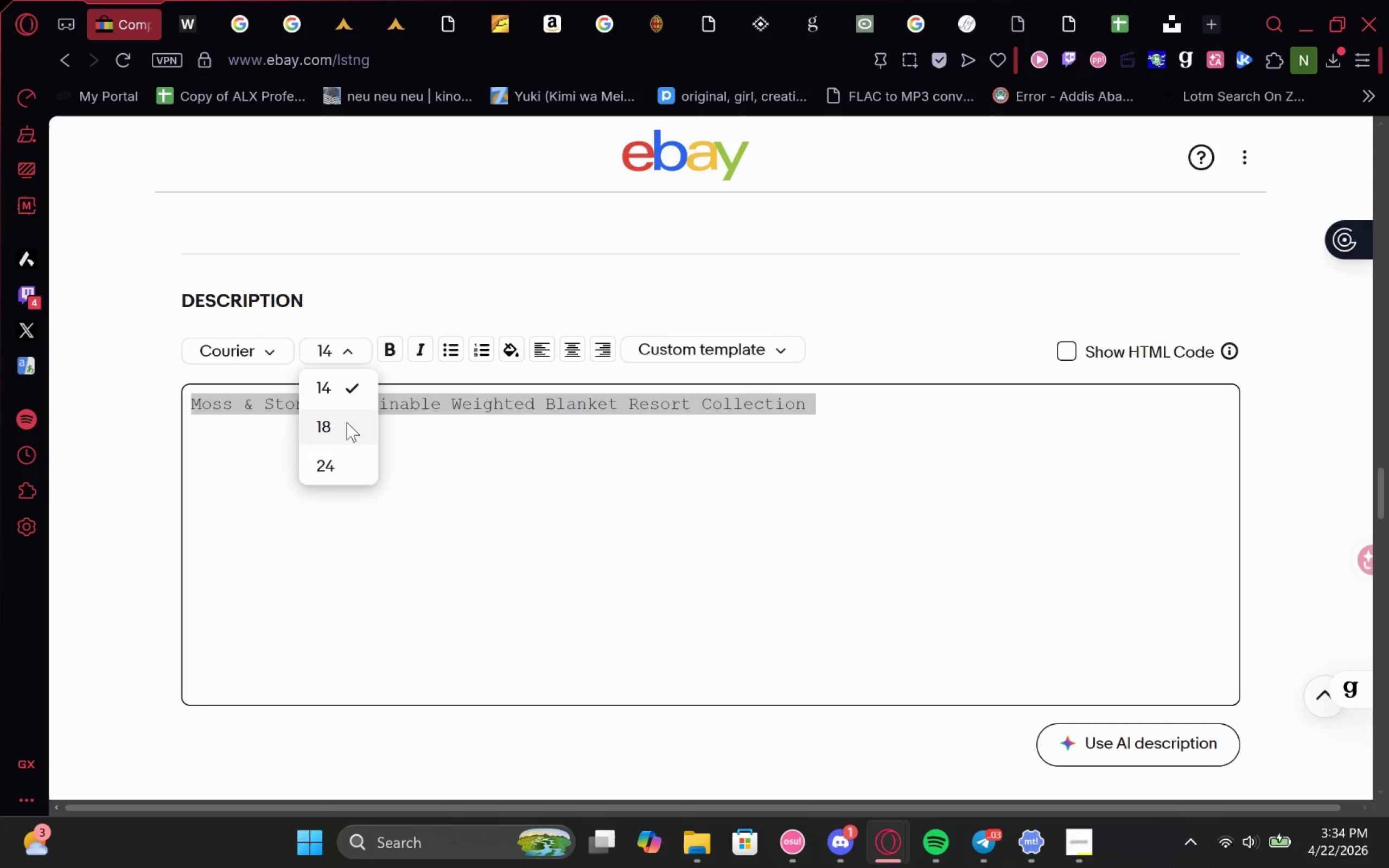 
left_click([347, 463])
 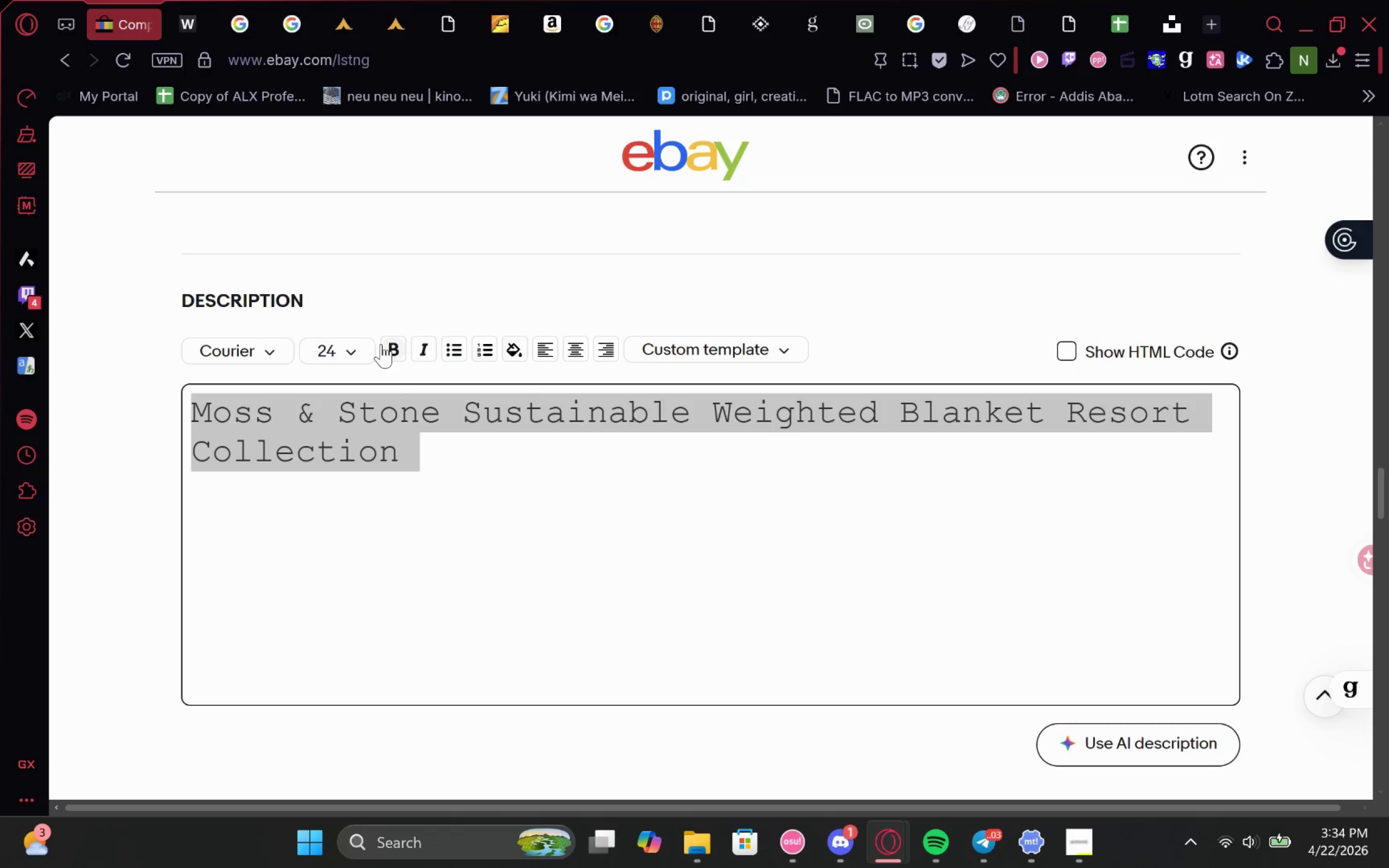 
left_click([392, 343])
 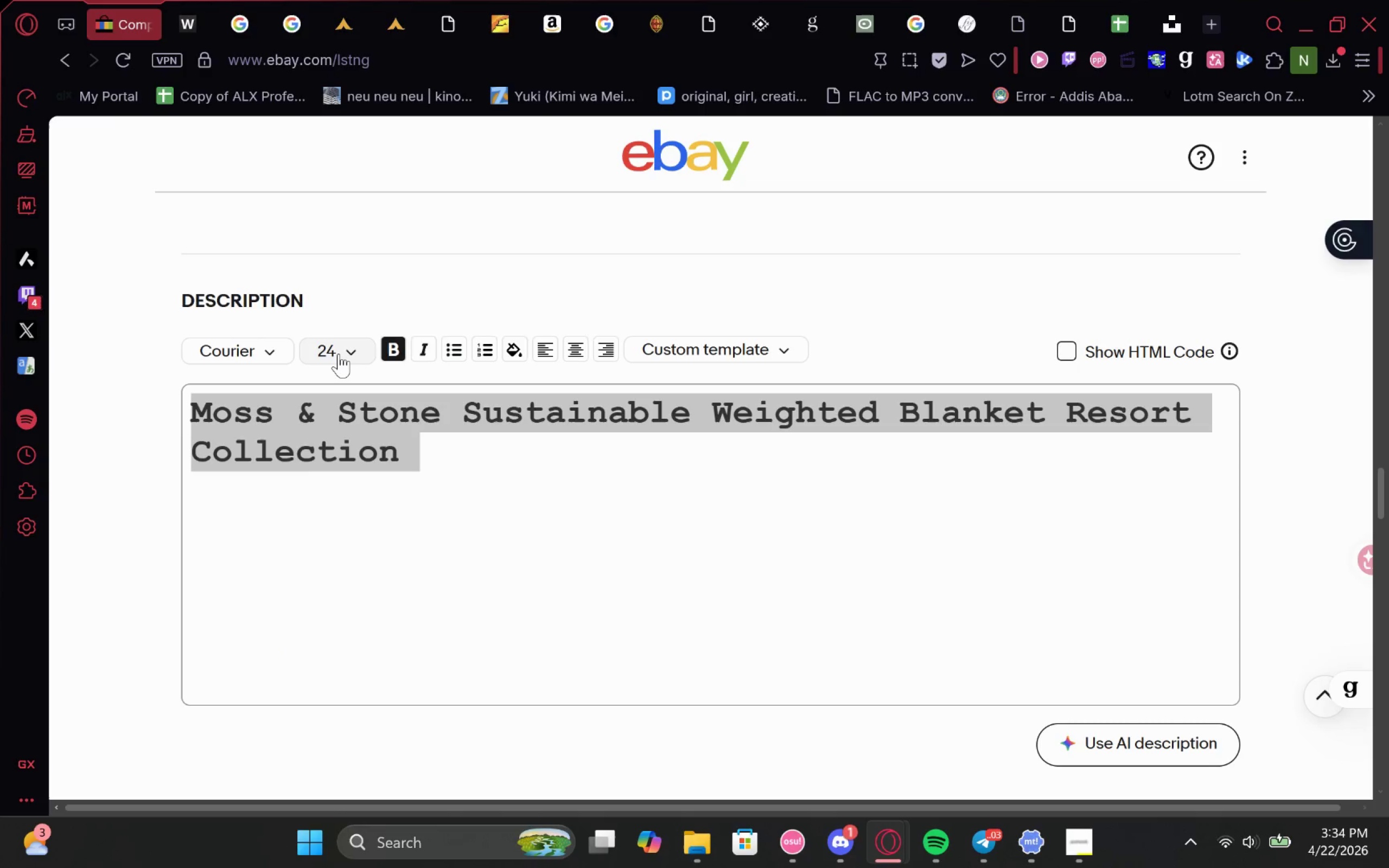 
left_click([339, 354])
 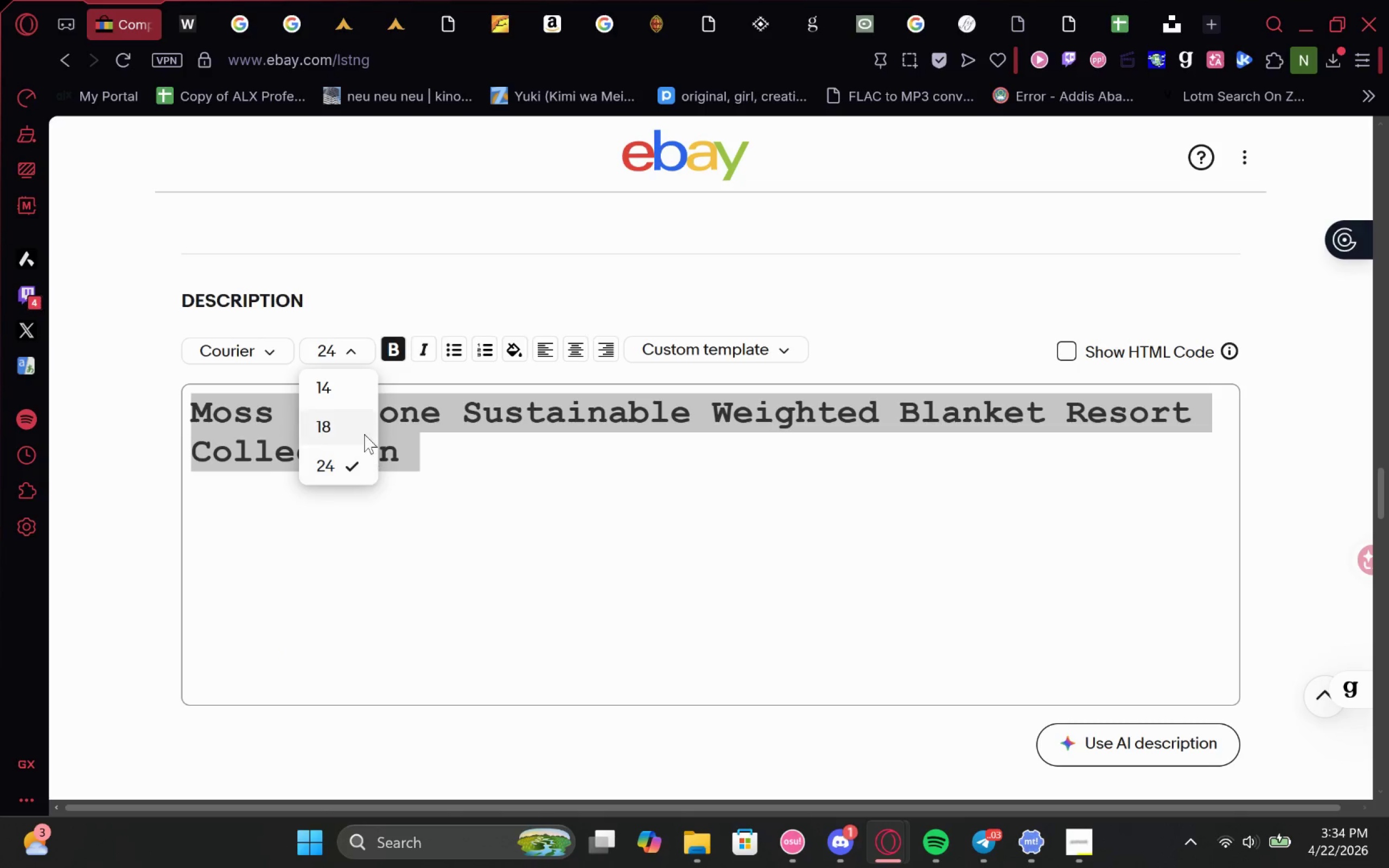 
left_click([361, 432])
 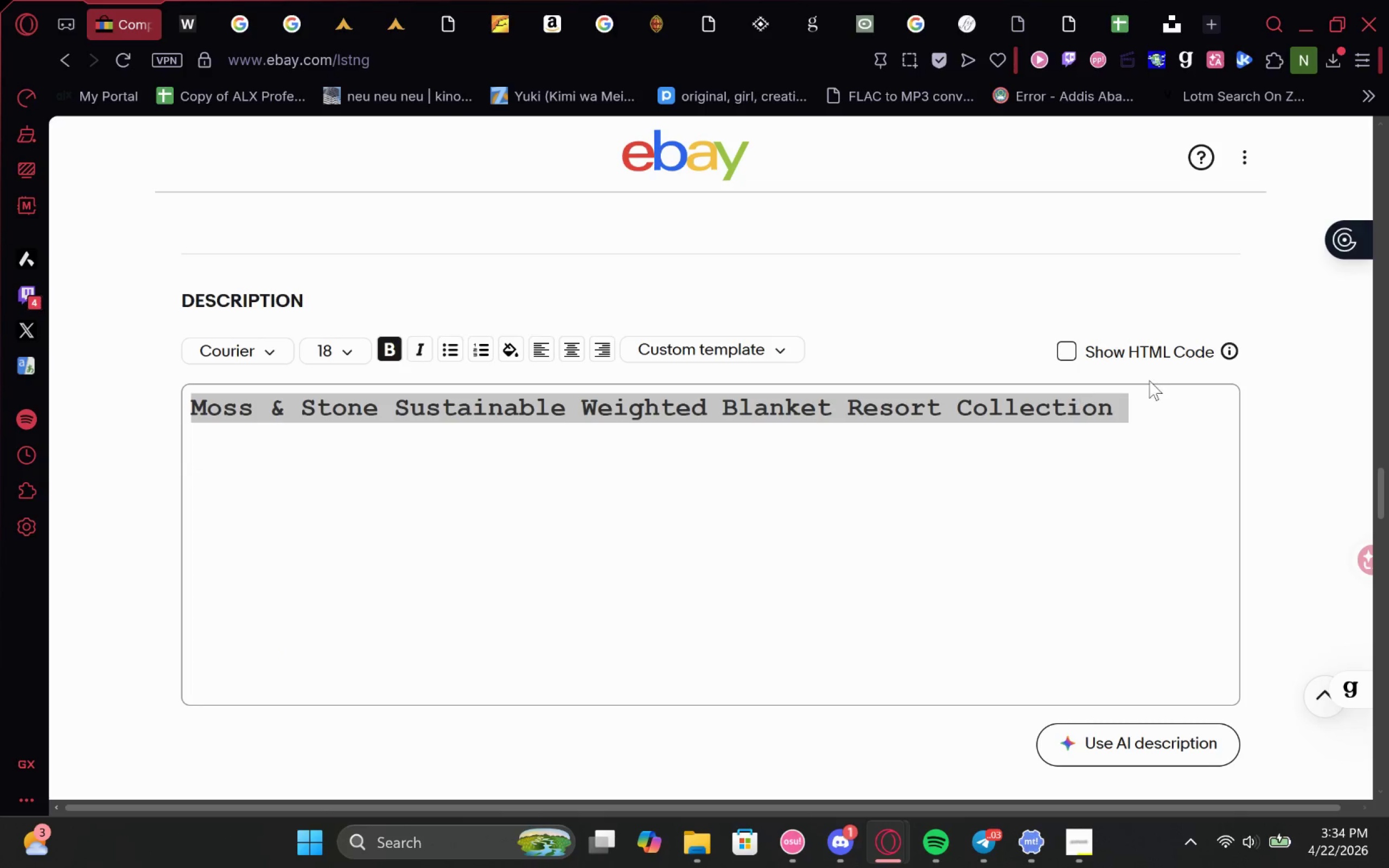 
left_click([1164, 417])
 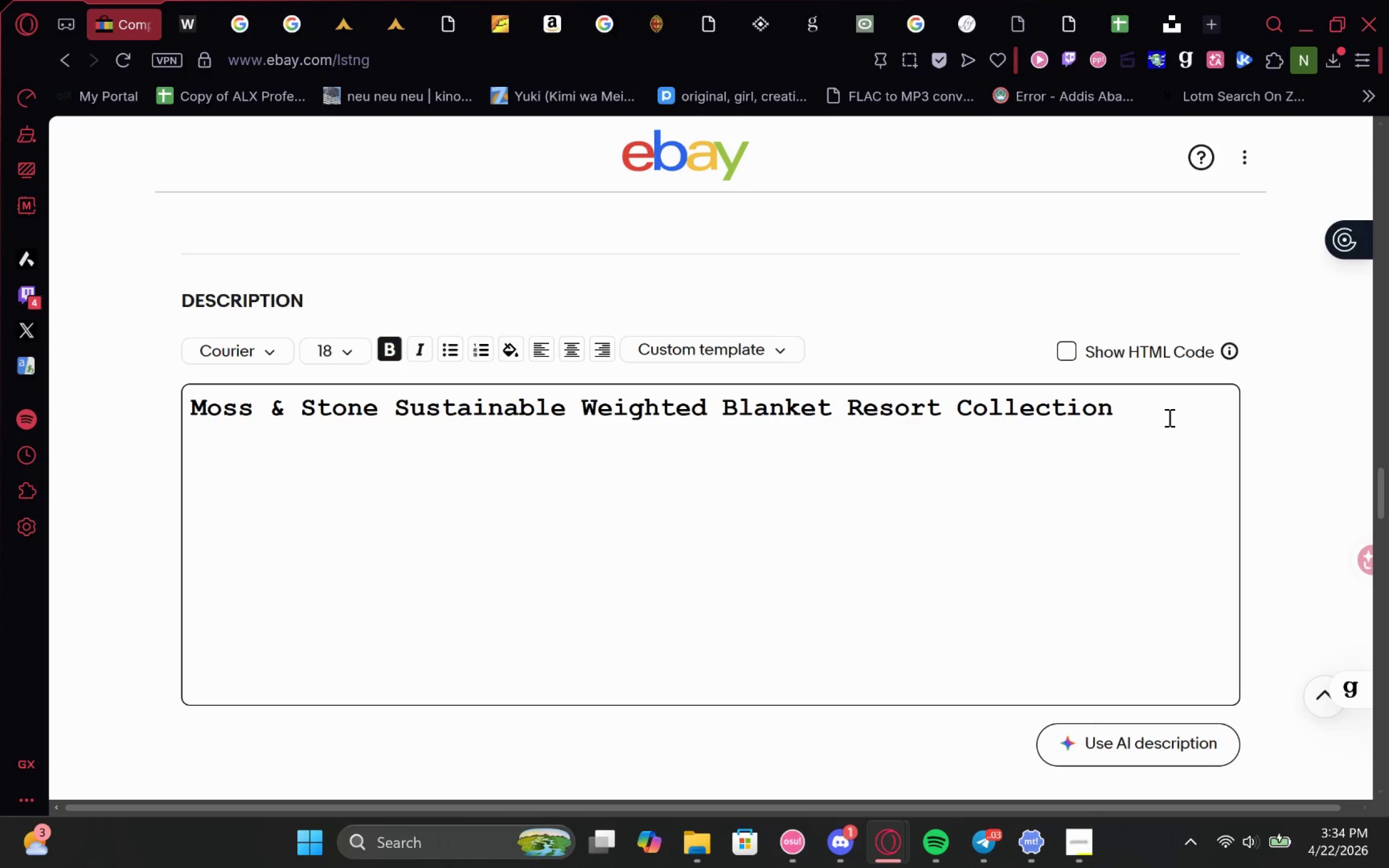 
key(Enter)
 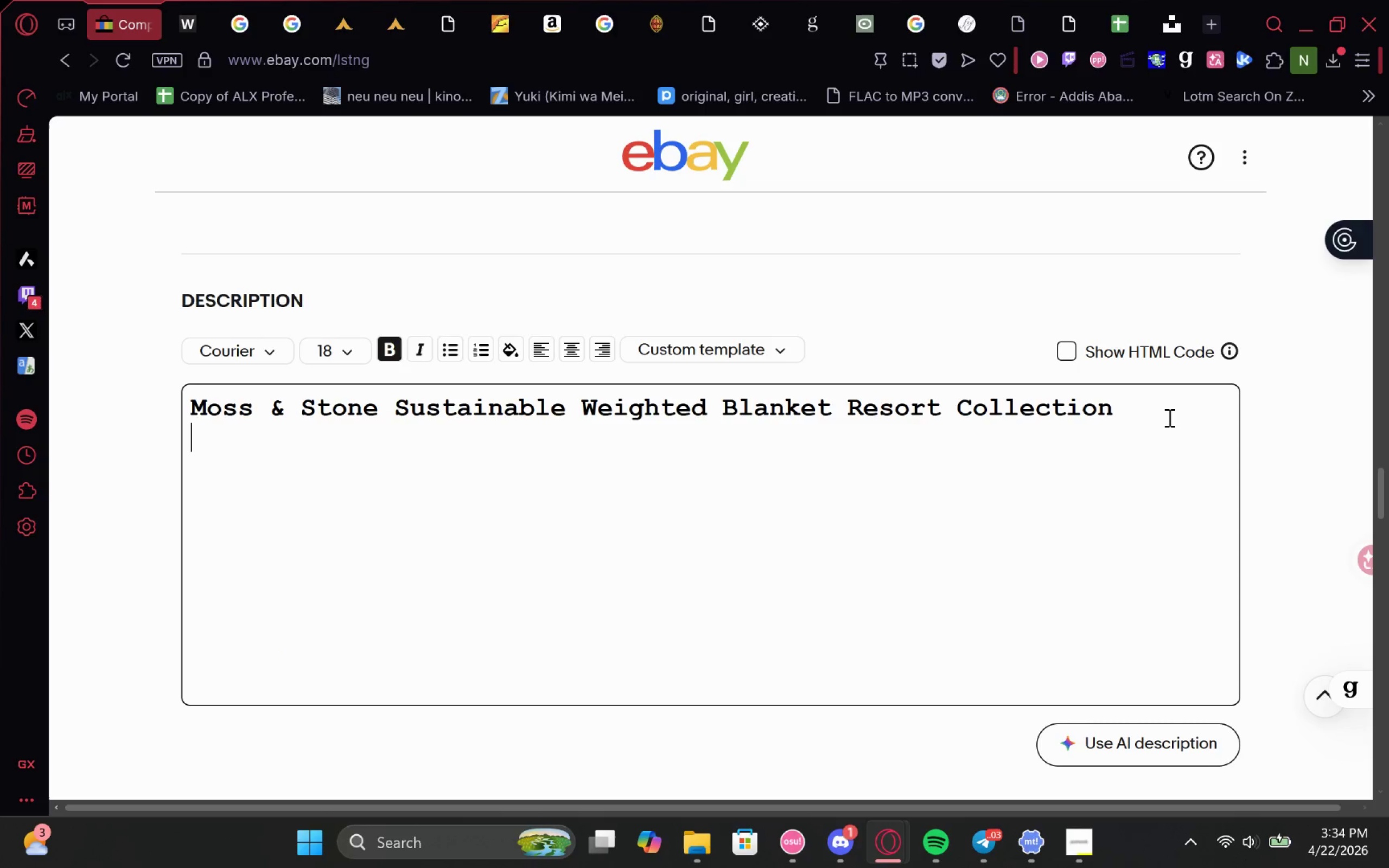 
key(Enter)
 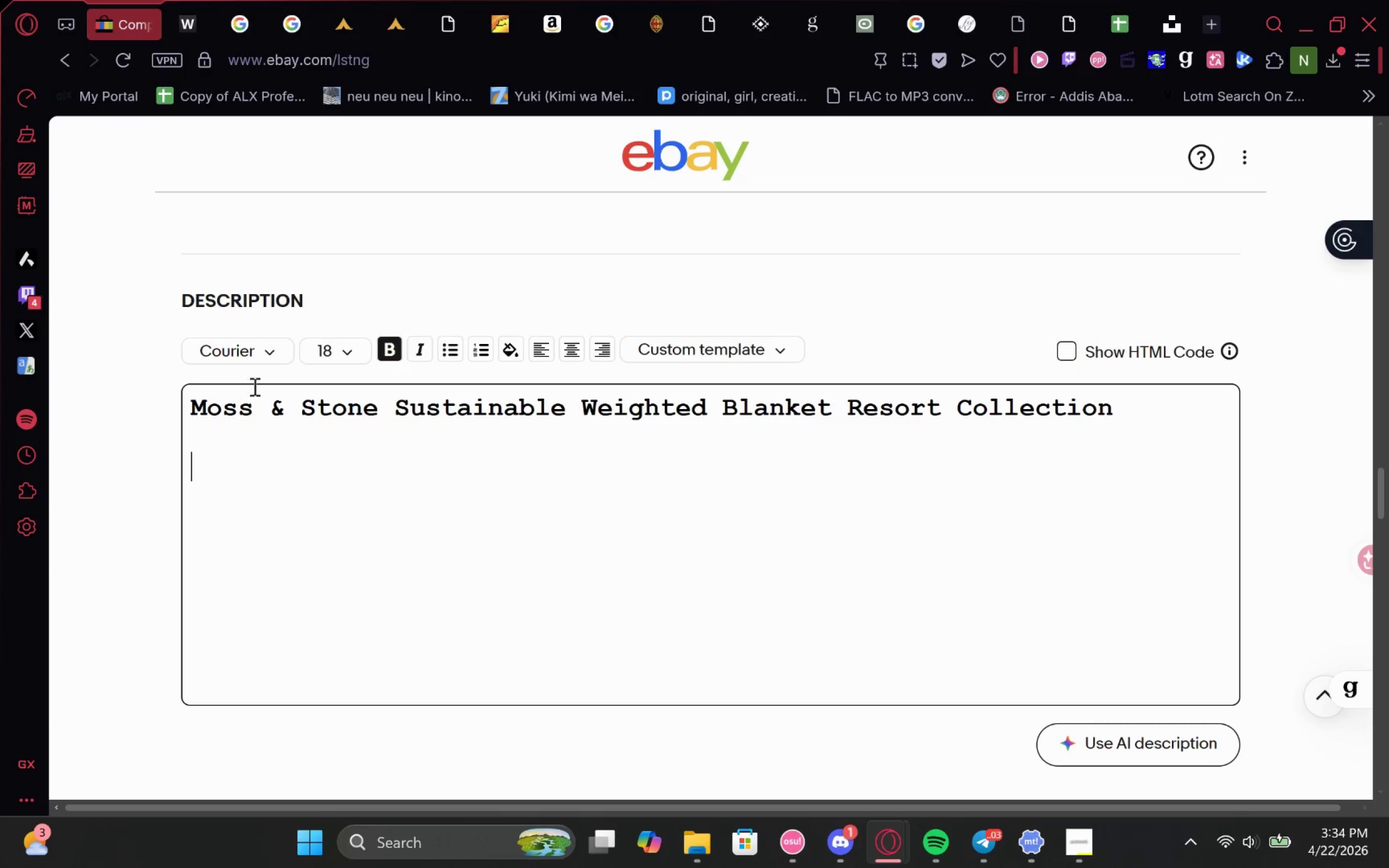 
left_click([258, 347])
 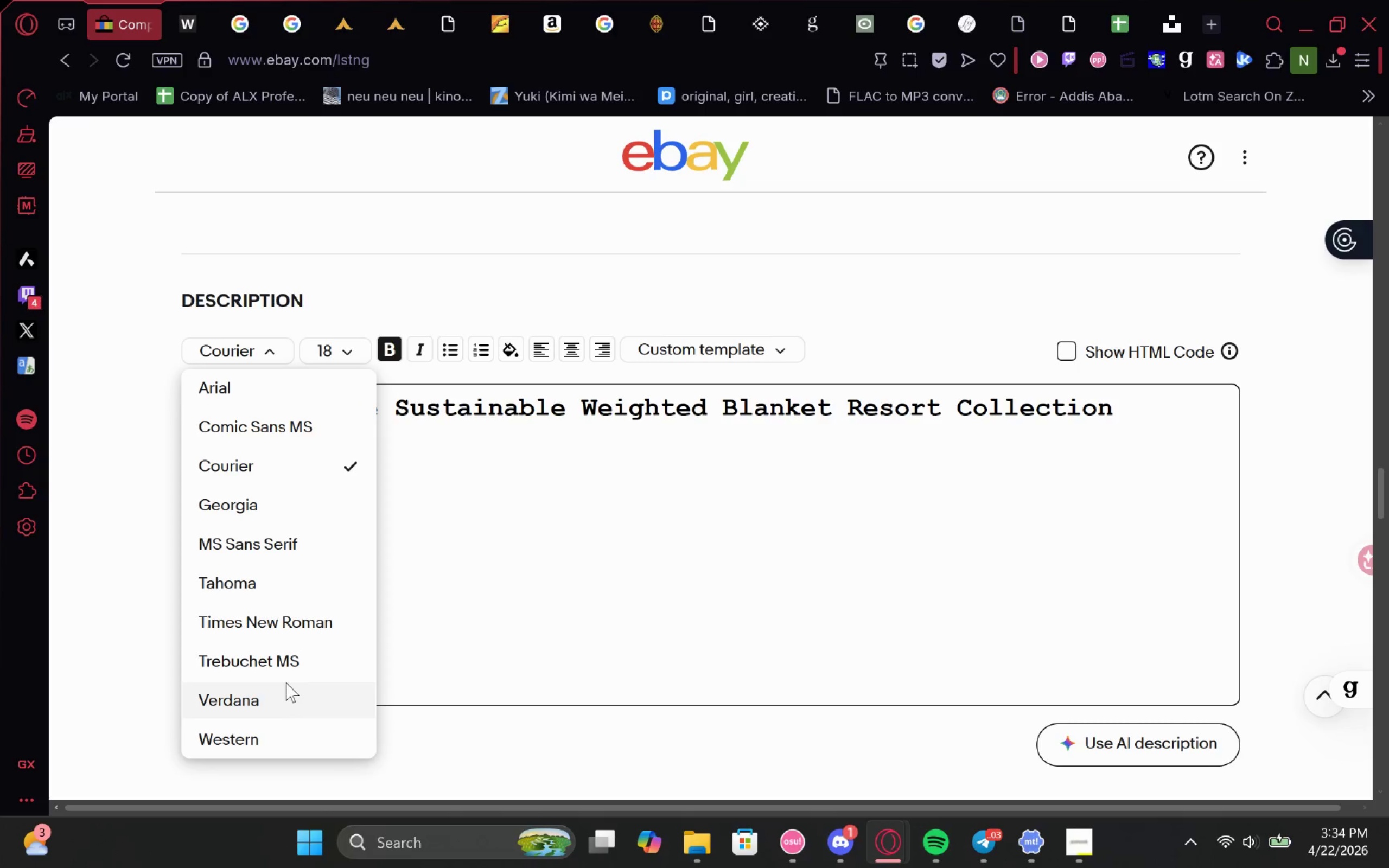 
left_click([291, 666])
 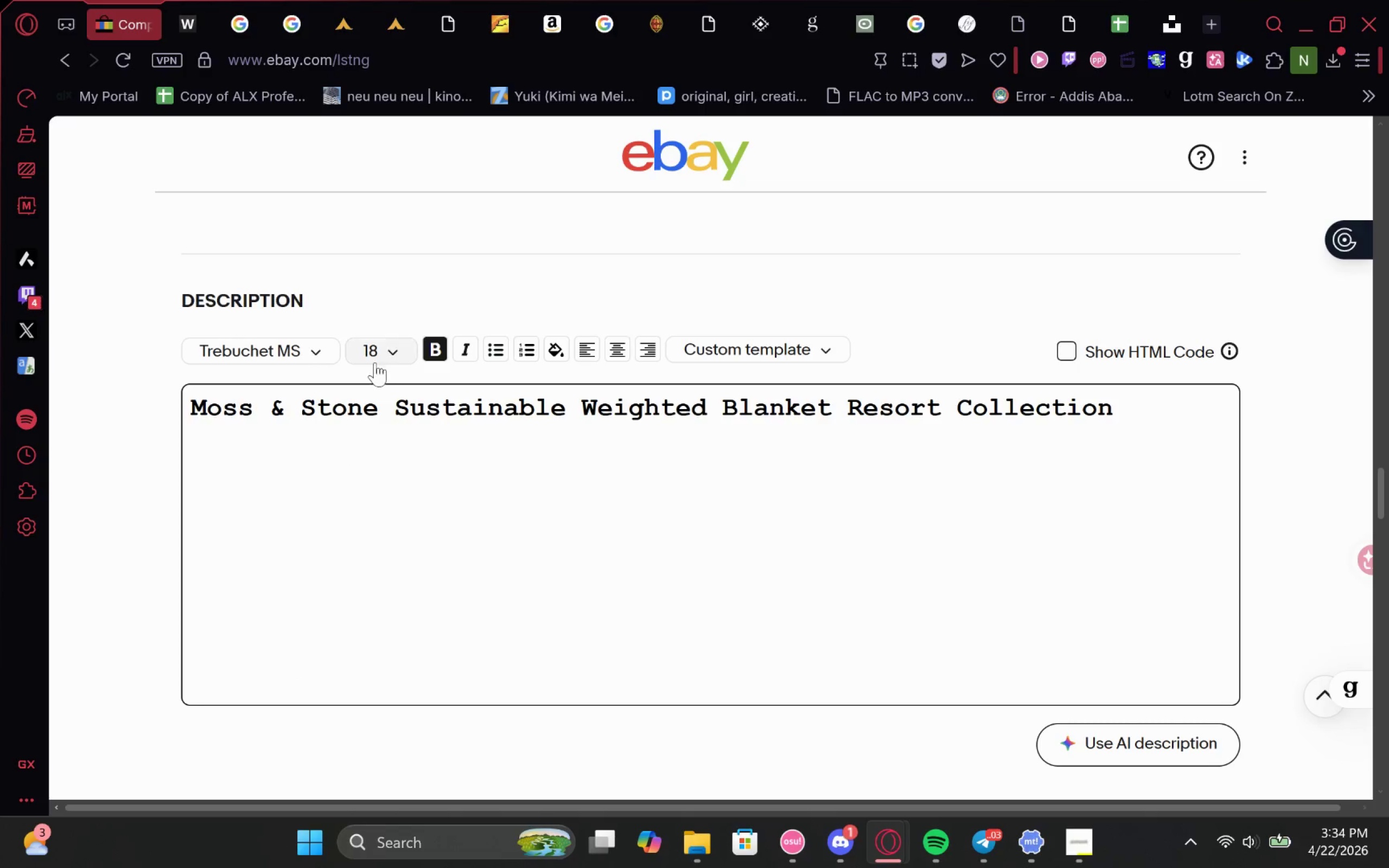 
left_click([378, 355])
 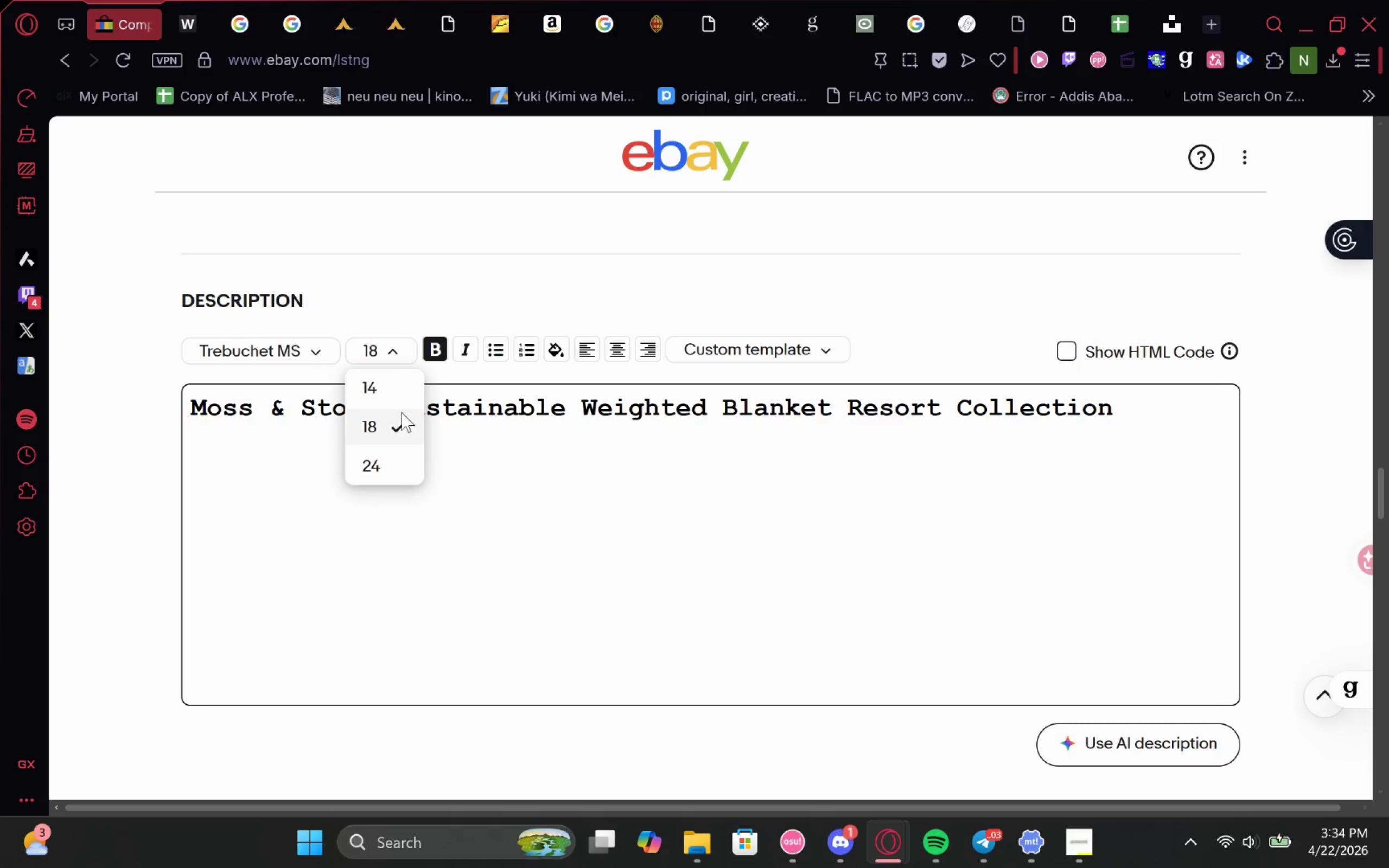 
left_click([400, 388])
 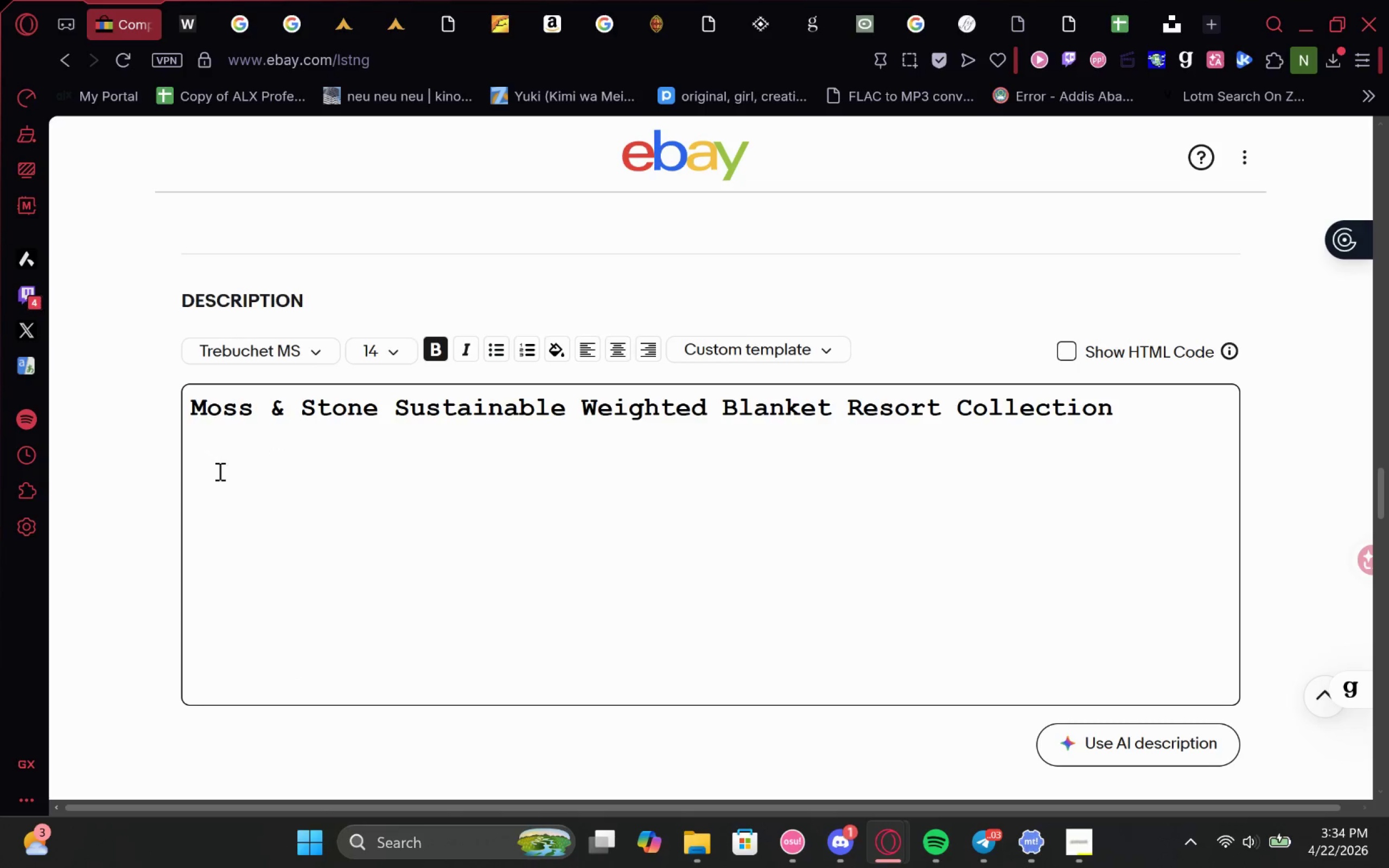 
left_click([215, 471])
 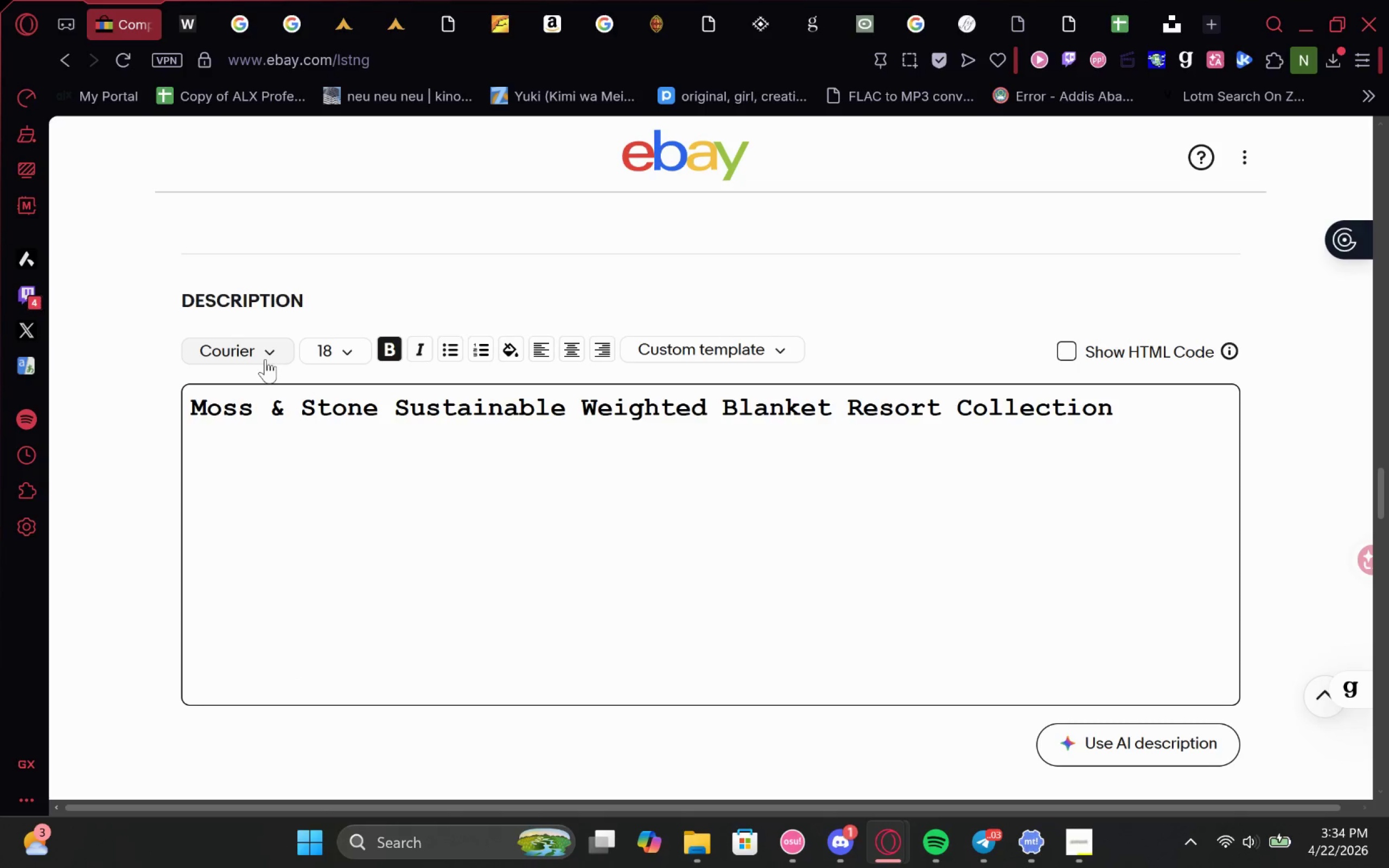 
left_click([261, 344])
 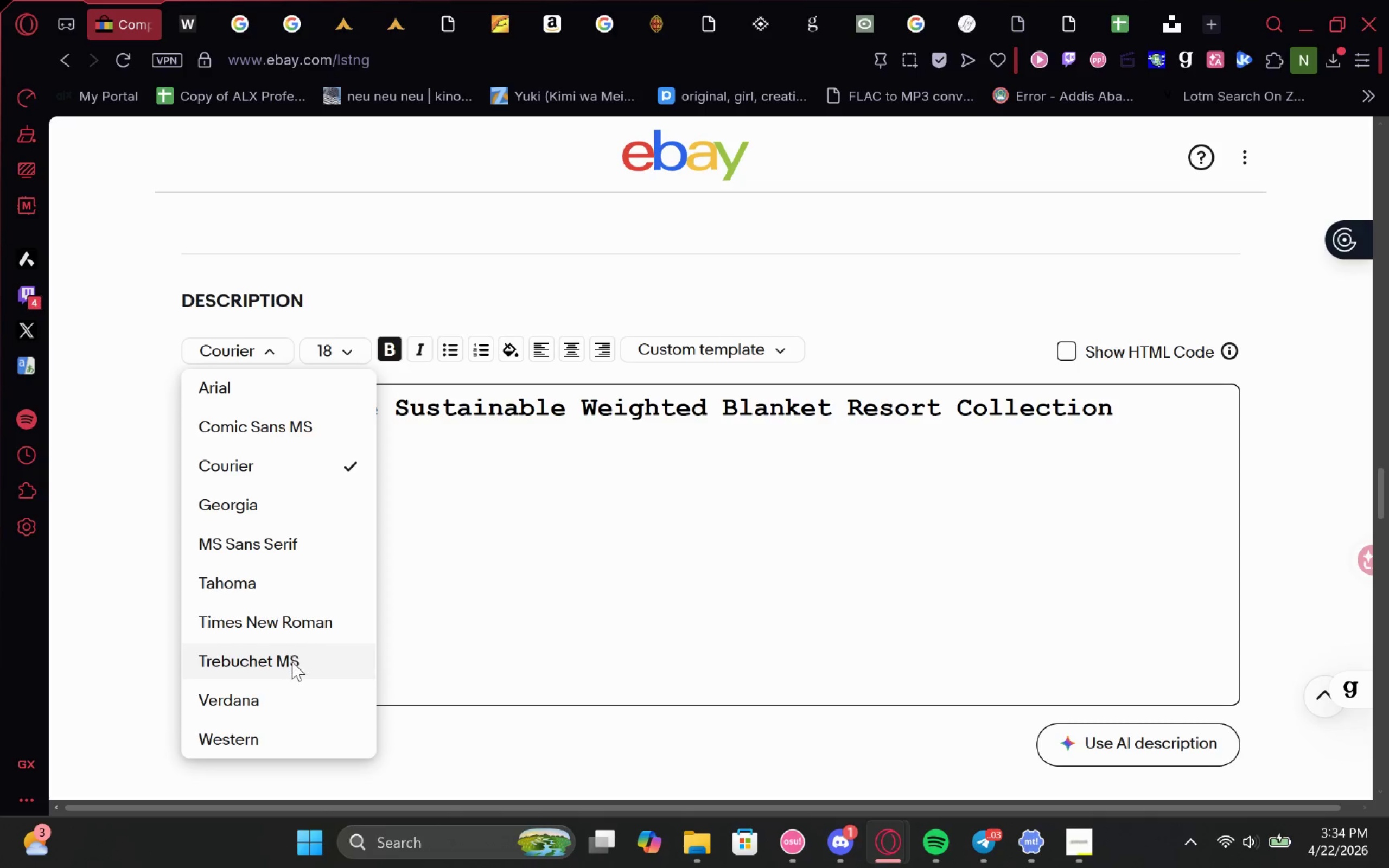 
left_click([293, 659])
 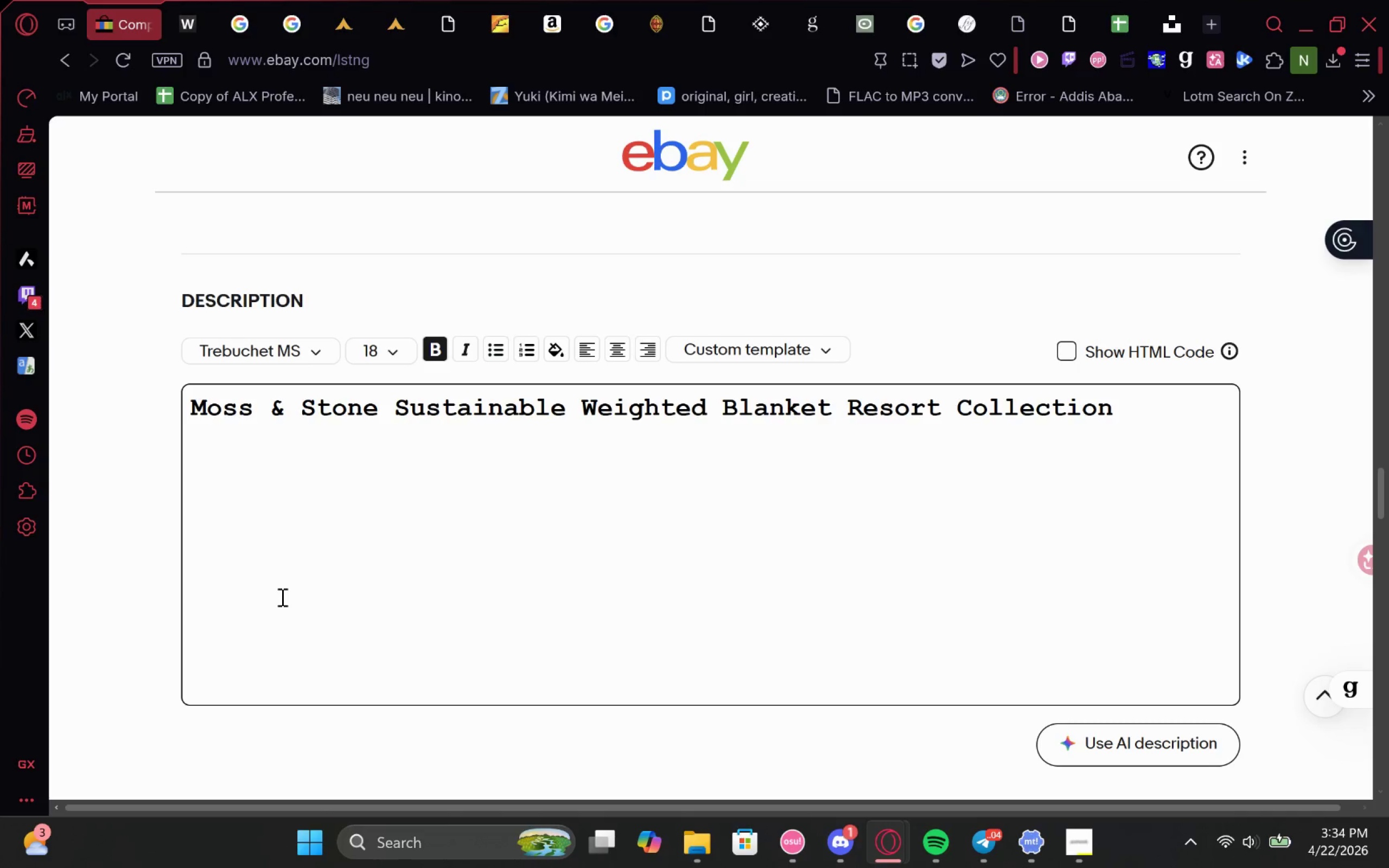 
key(S)
 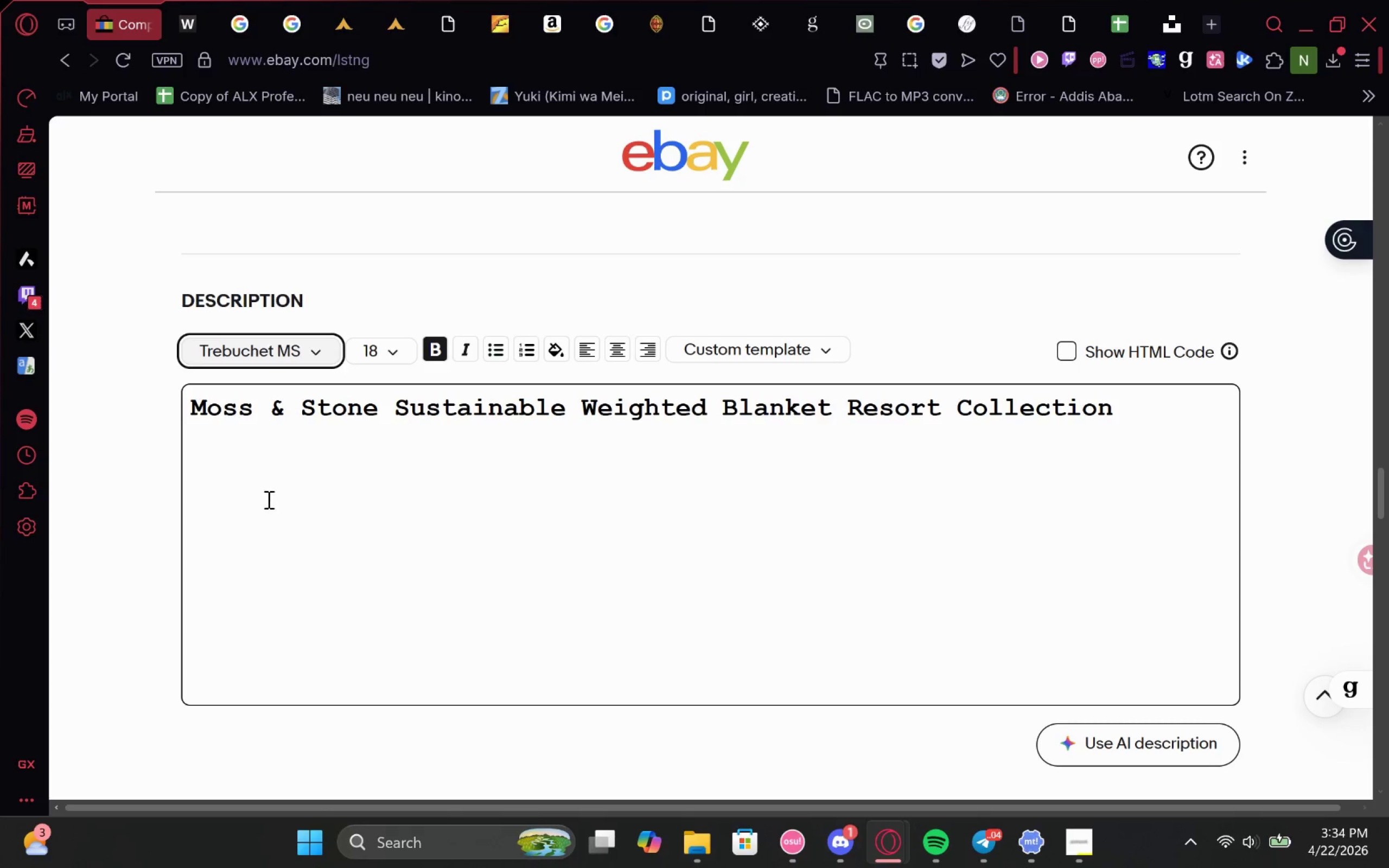 
left_click([264, 495])
 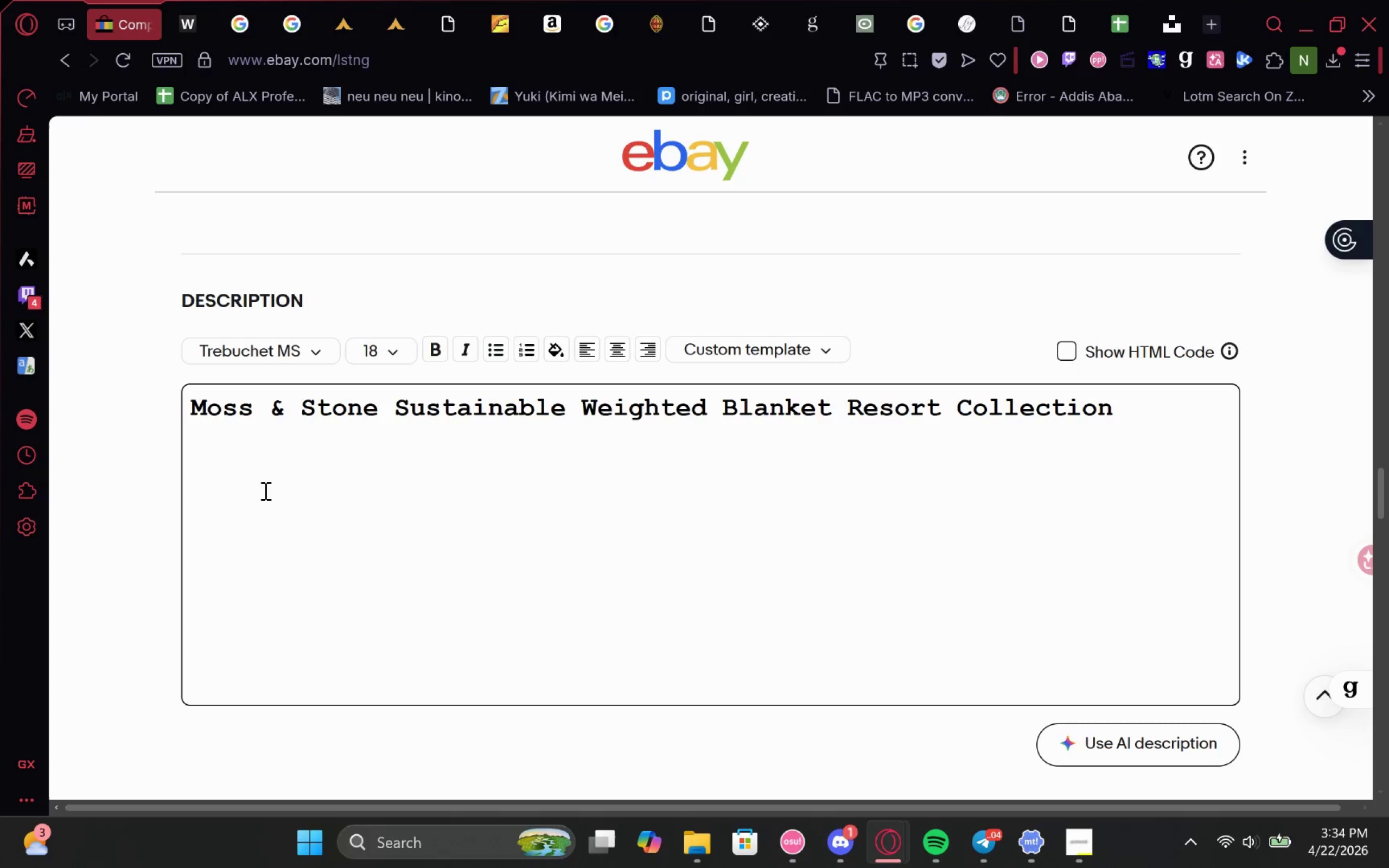 
key(S)
 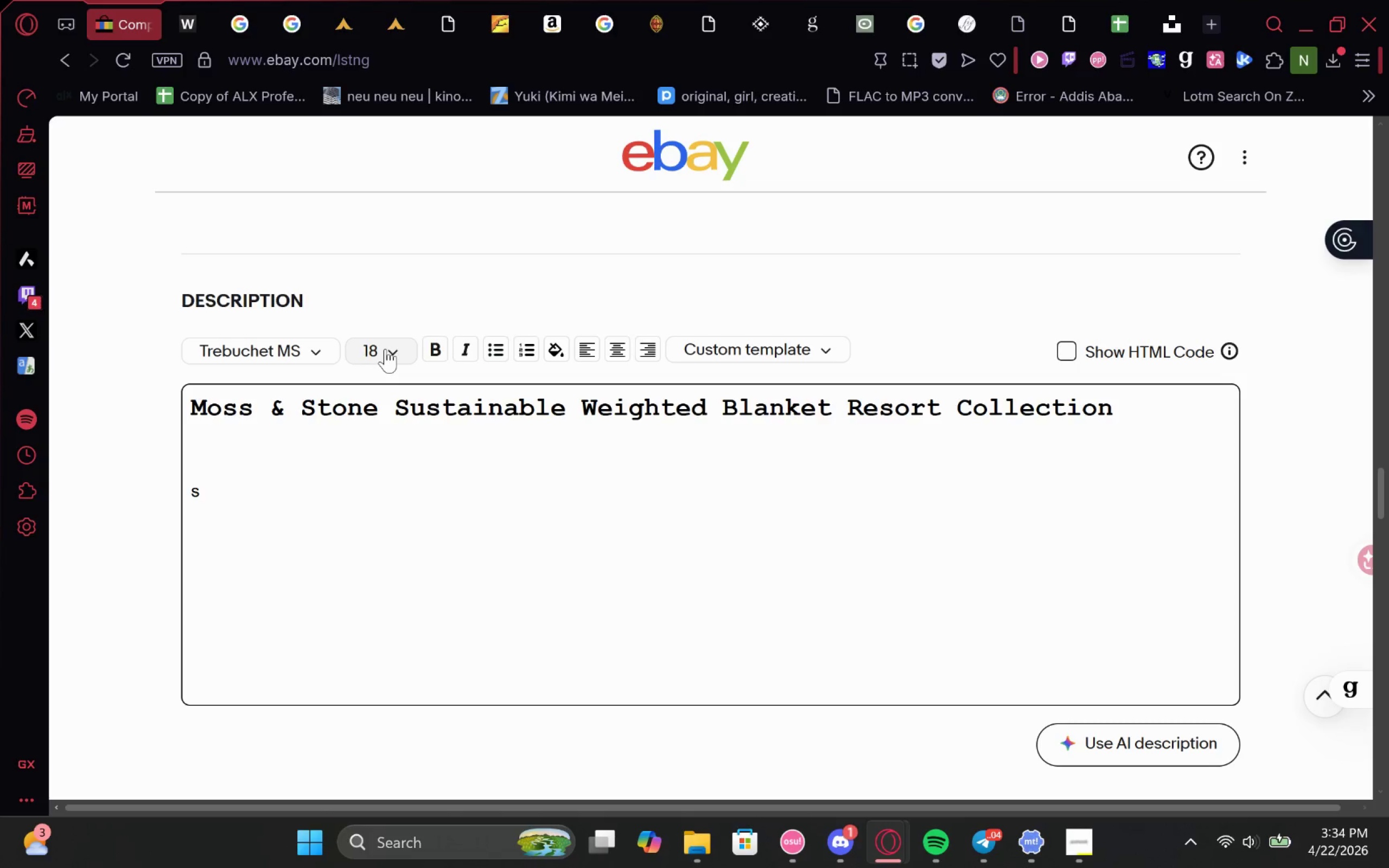 
left_click([385, 349])
 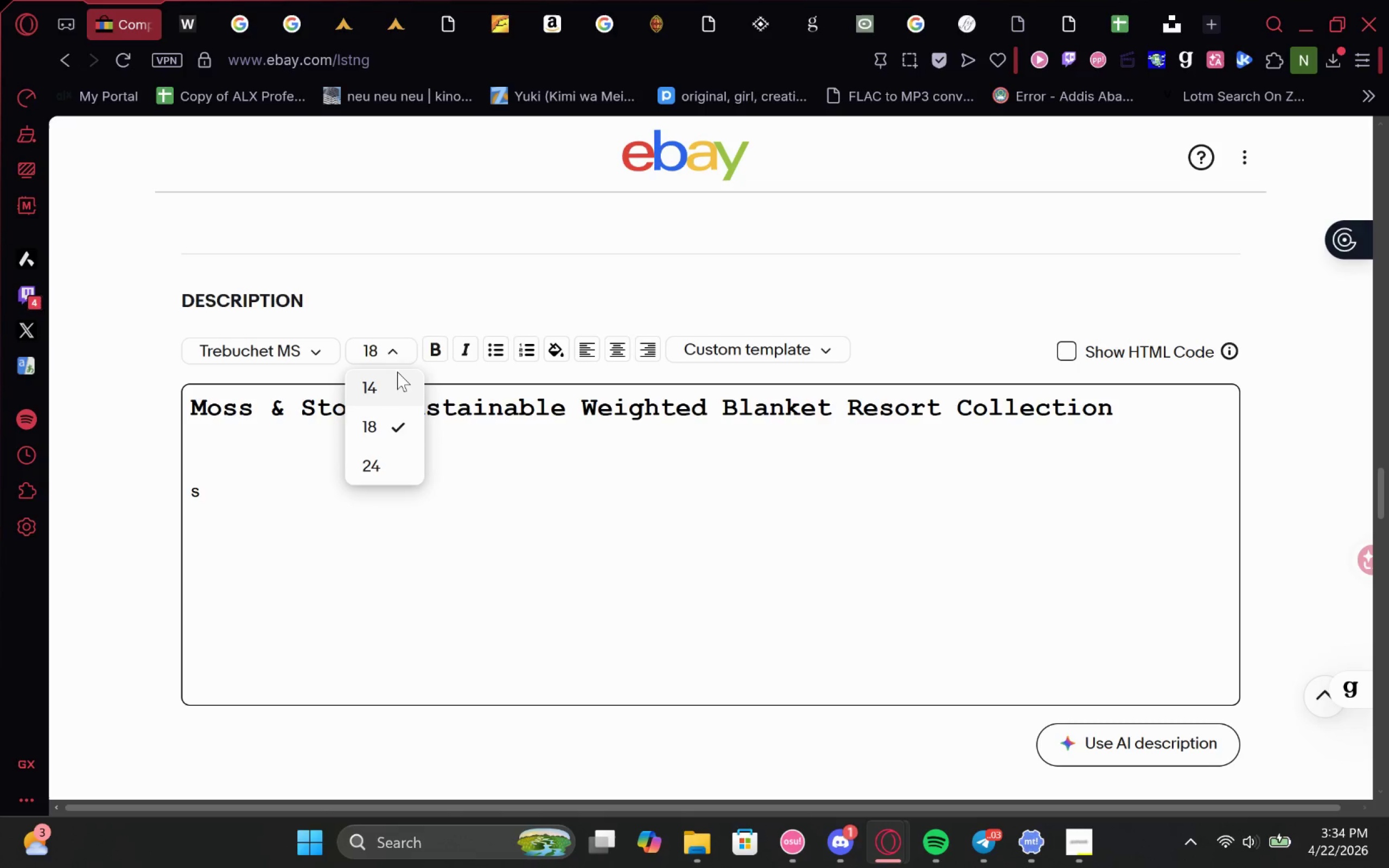 
left_click([396, 375])
 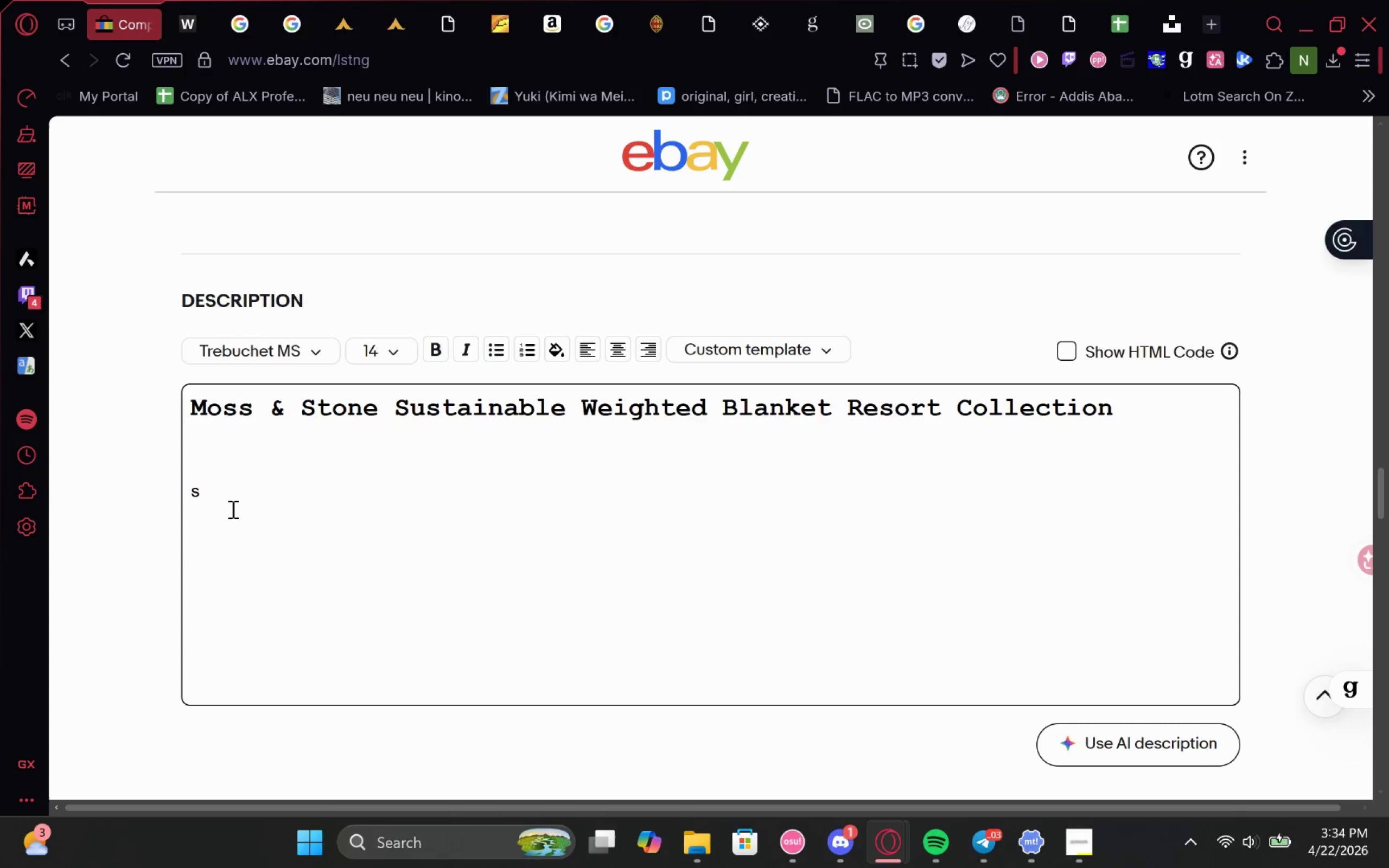 
left_click([225, 500])
 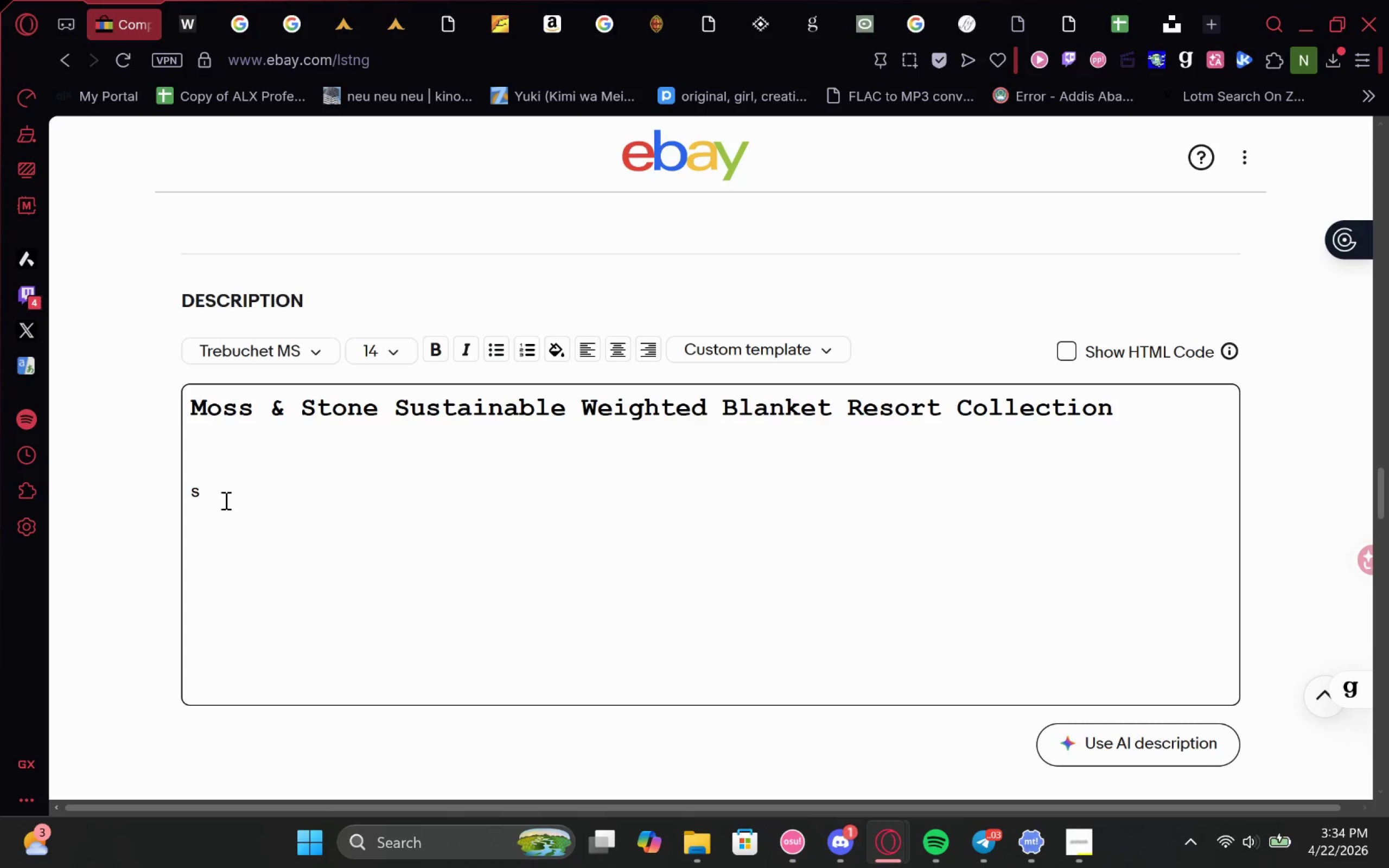 
key(Backspace)
 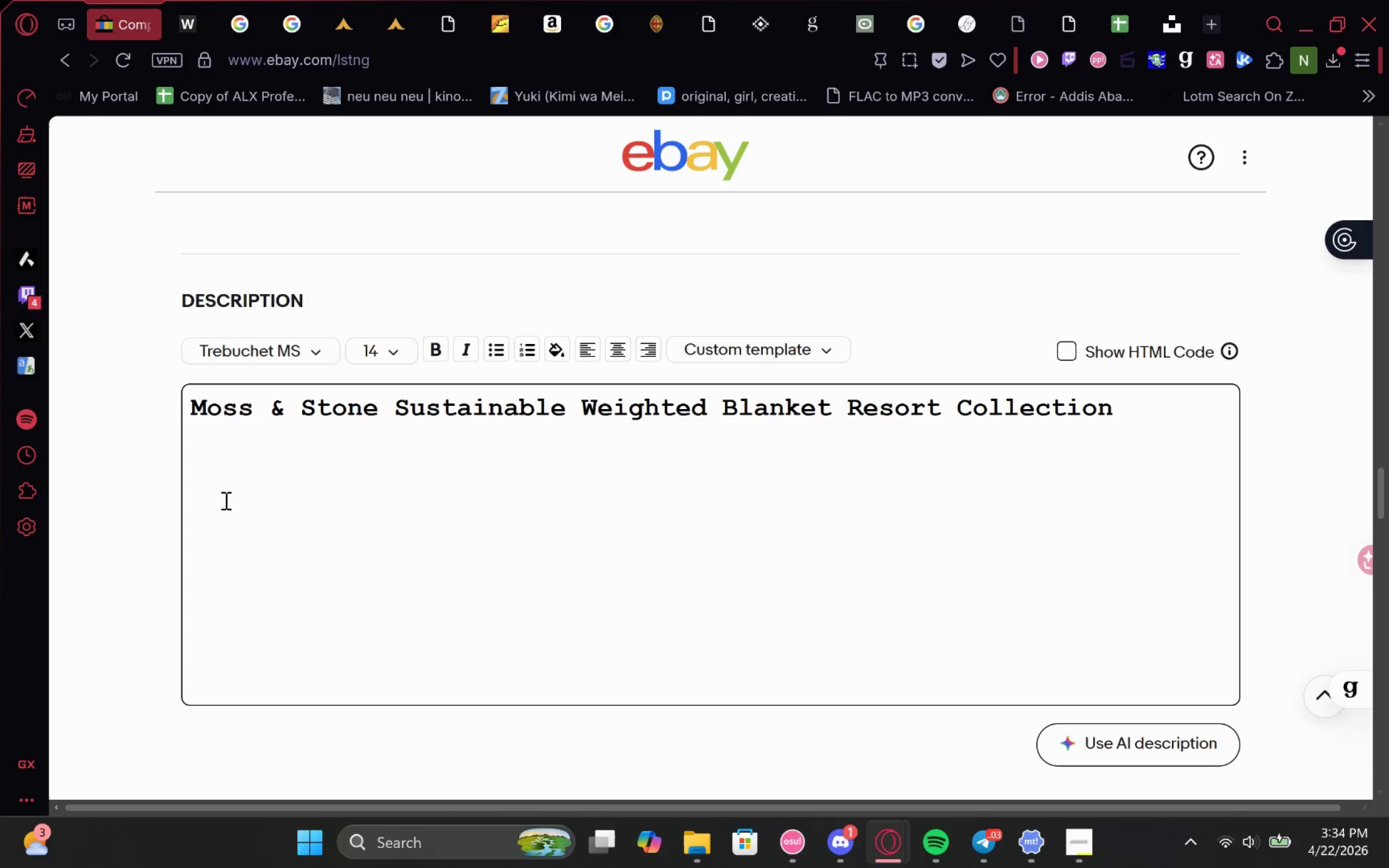 
type(Experience true comfortlikeyou )
key(Backspace)
type('ve nevr had before. the Moss and )
key(Backspace)
key(Backspace)
key(Backspace)
key(Backspace)
type(& Stone co)
key(Backspace)
key(Backspace)
type(Co. Weighted blanket is a perfect mix of )
 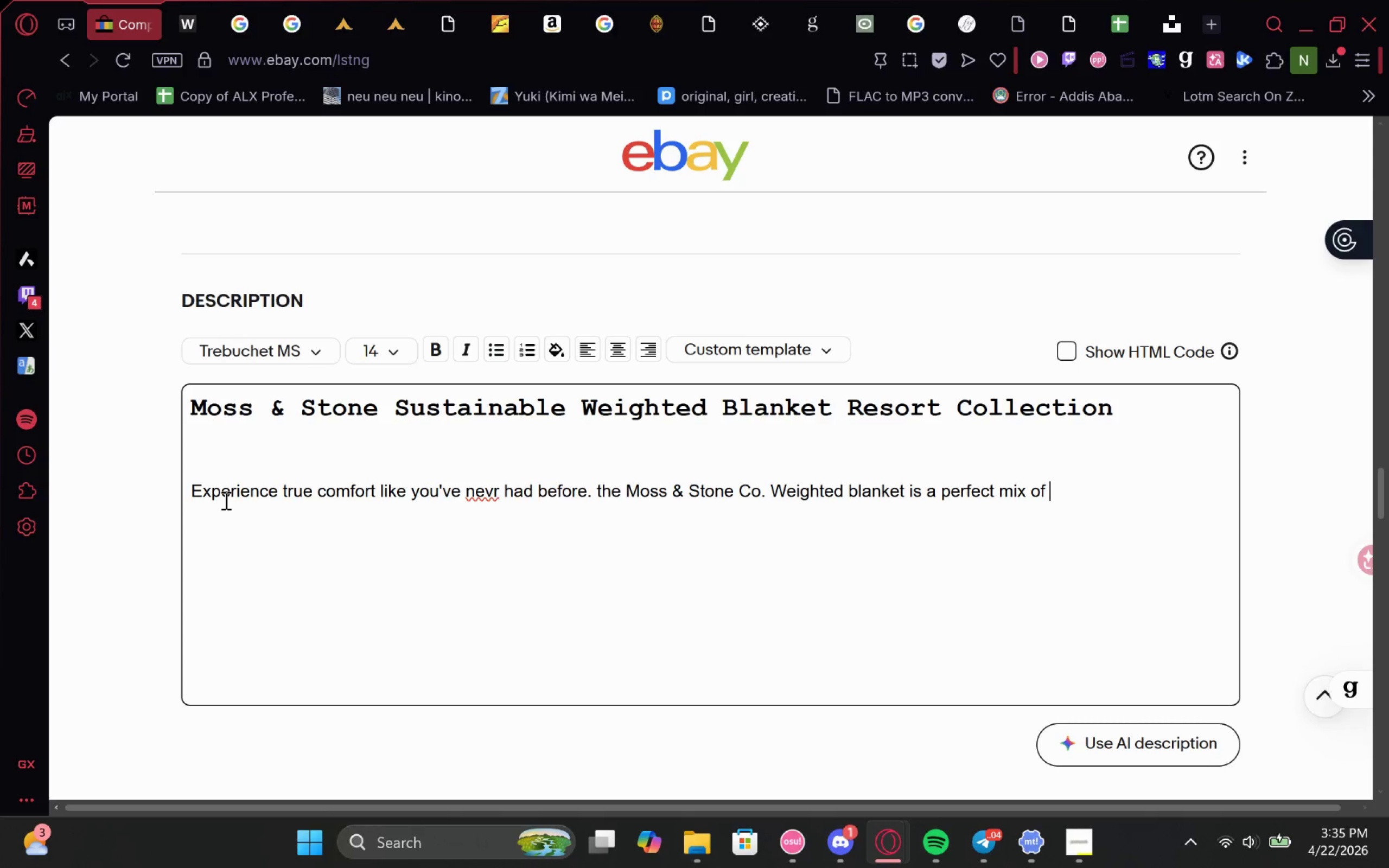 
hold_key(key=ShiftLeft, duration=0.39)
 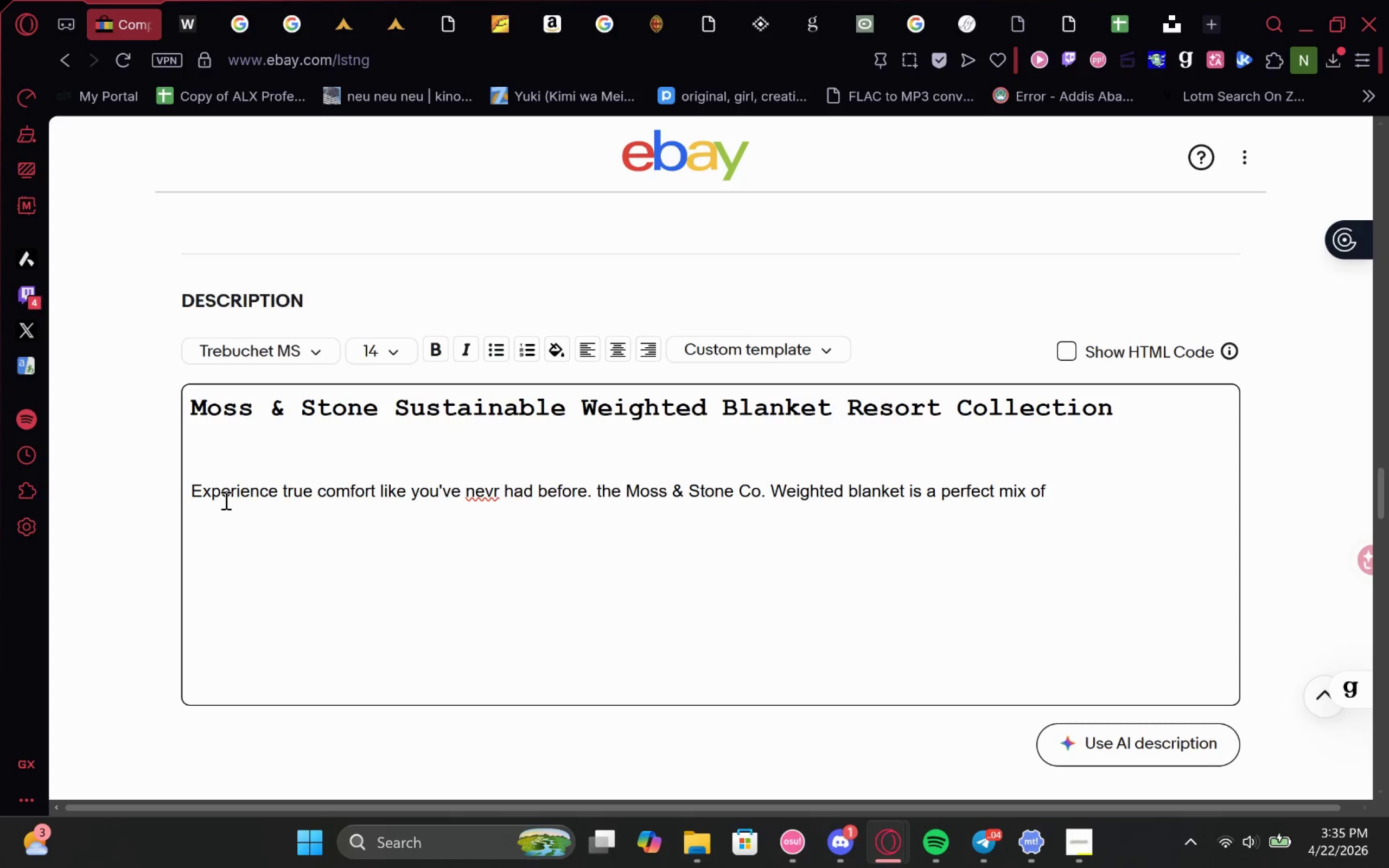 
type(luxury hospitality and )
 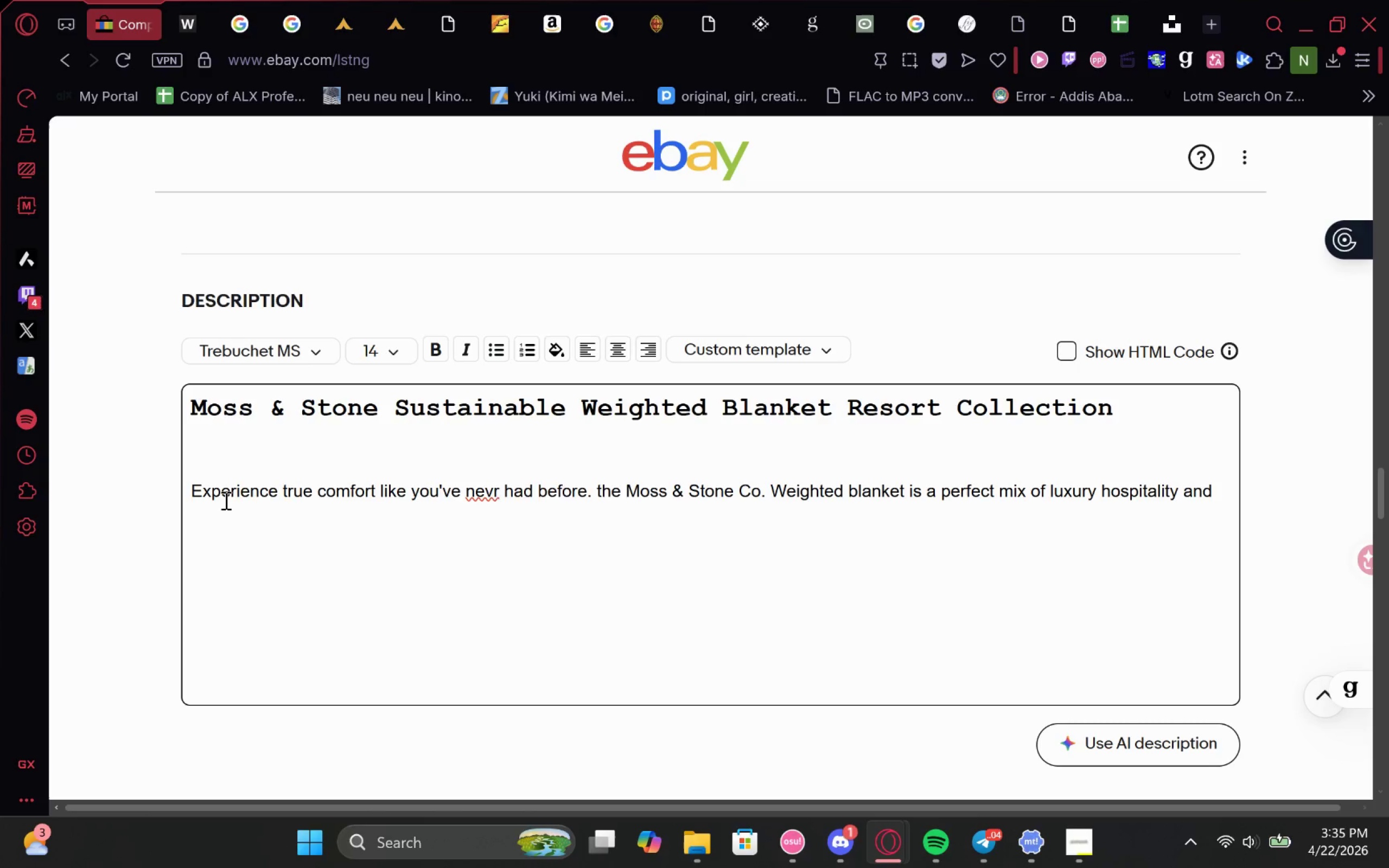 
wait(7.94)
 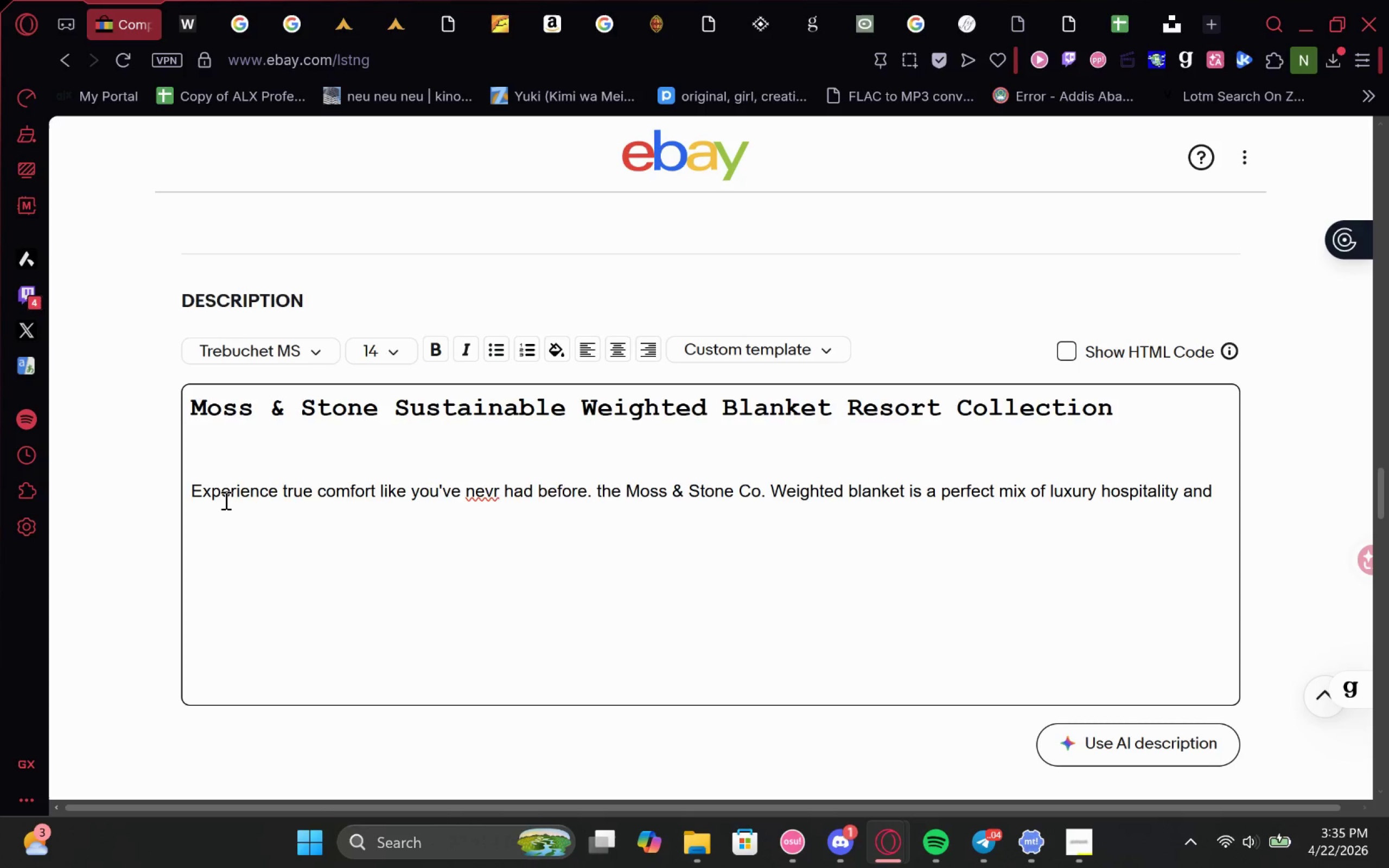 
type(tthe out )
key(Backspace)
type(door glamping vibes)
 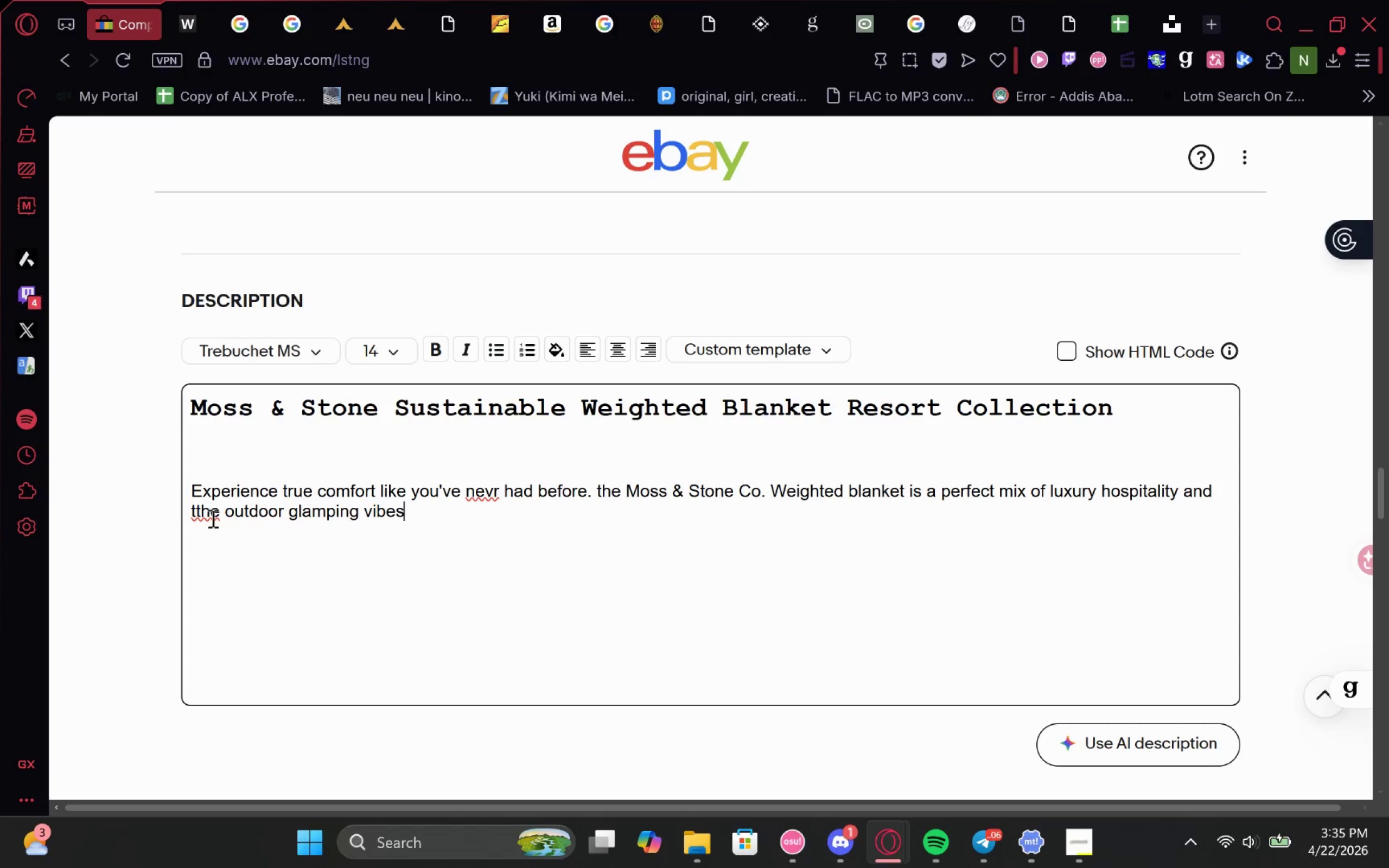 
left_click([195, 510])
 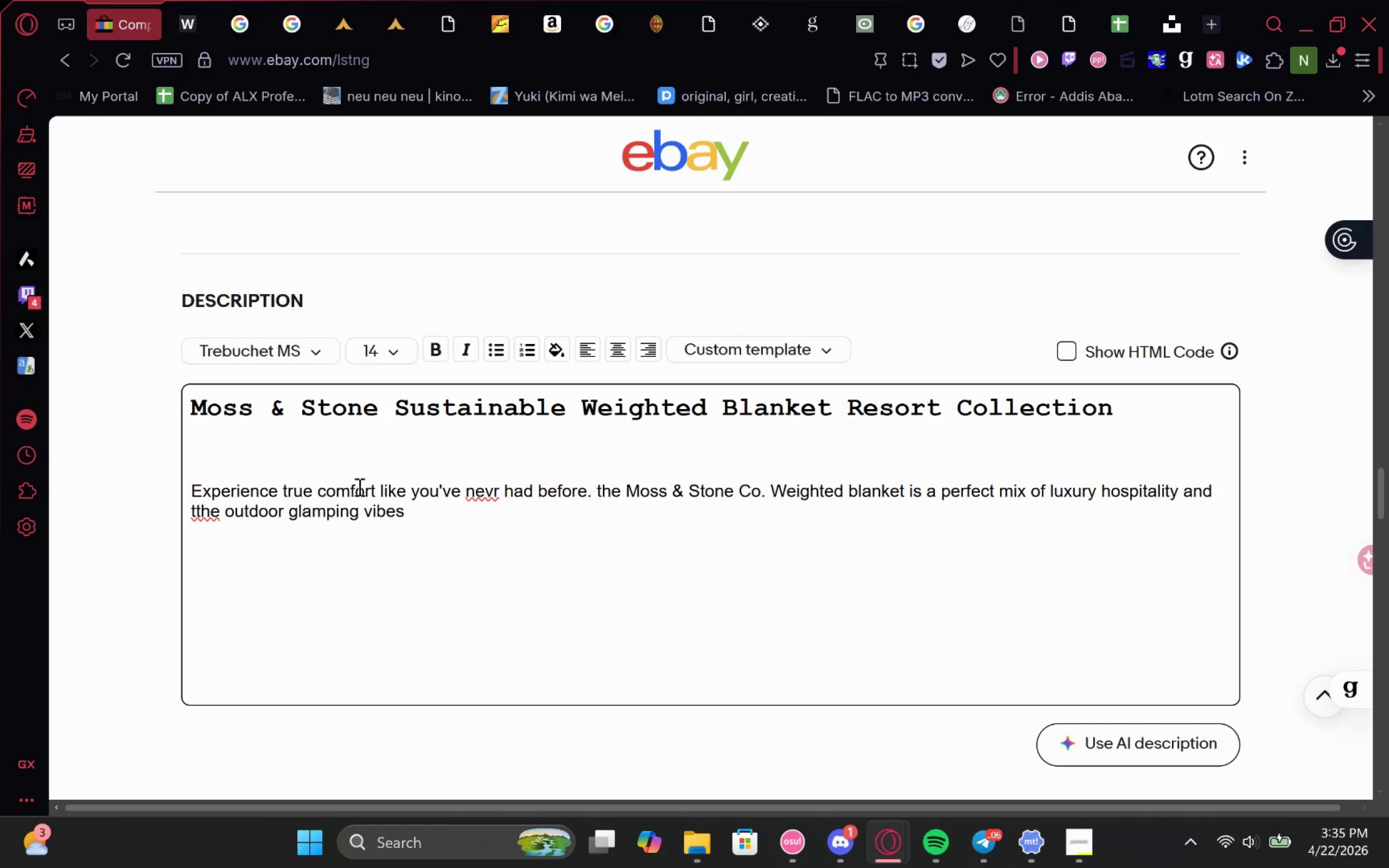 
key(Backspace)
 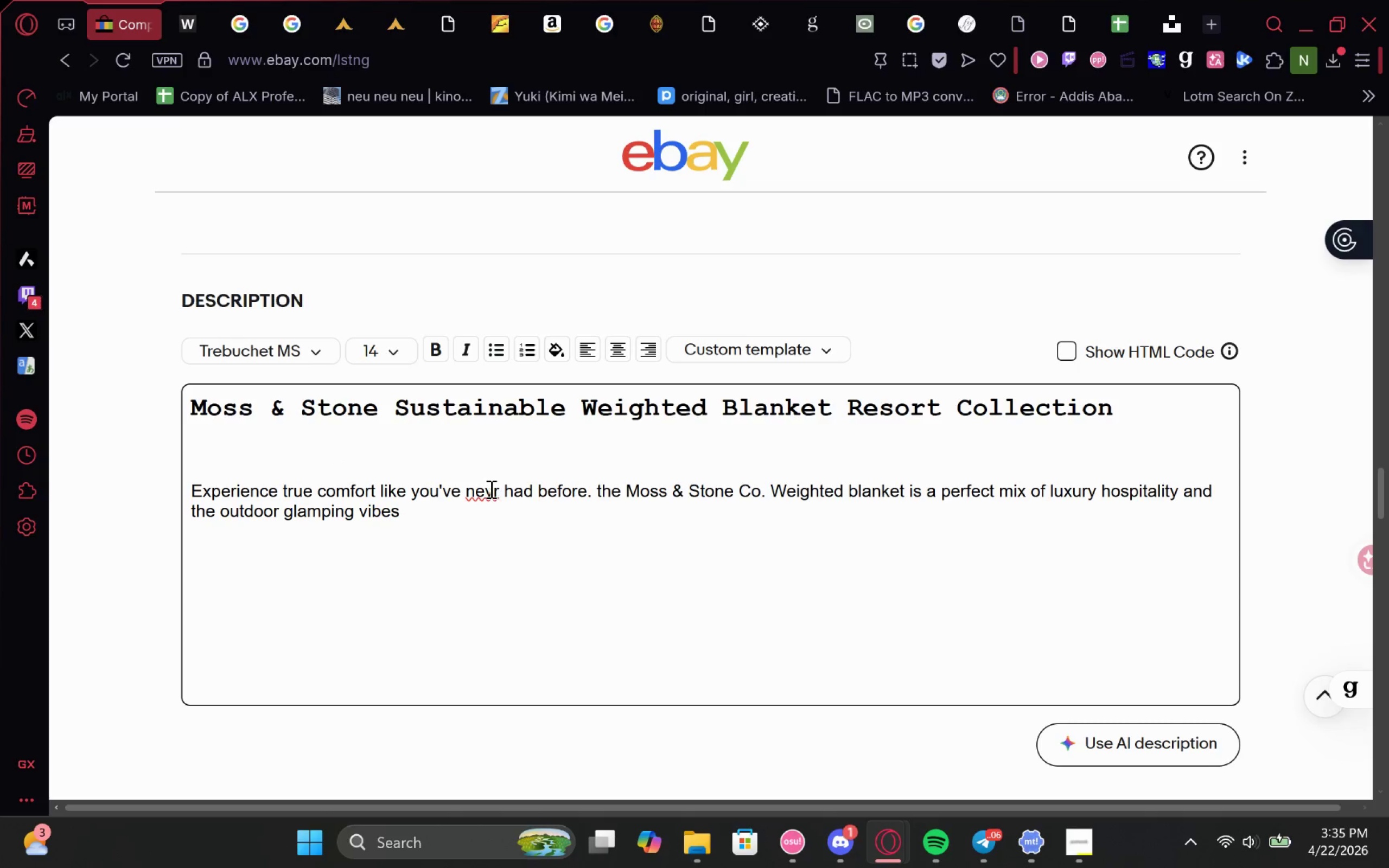 
left_click([495, 487])
 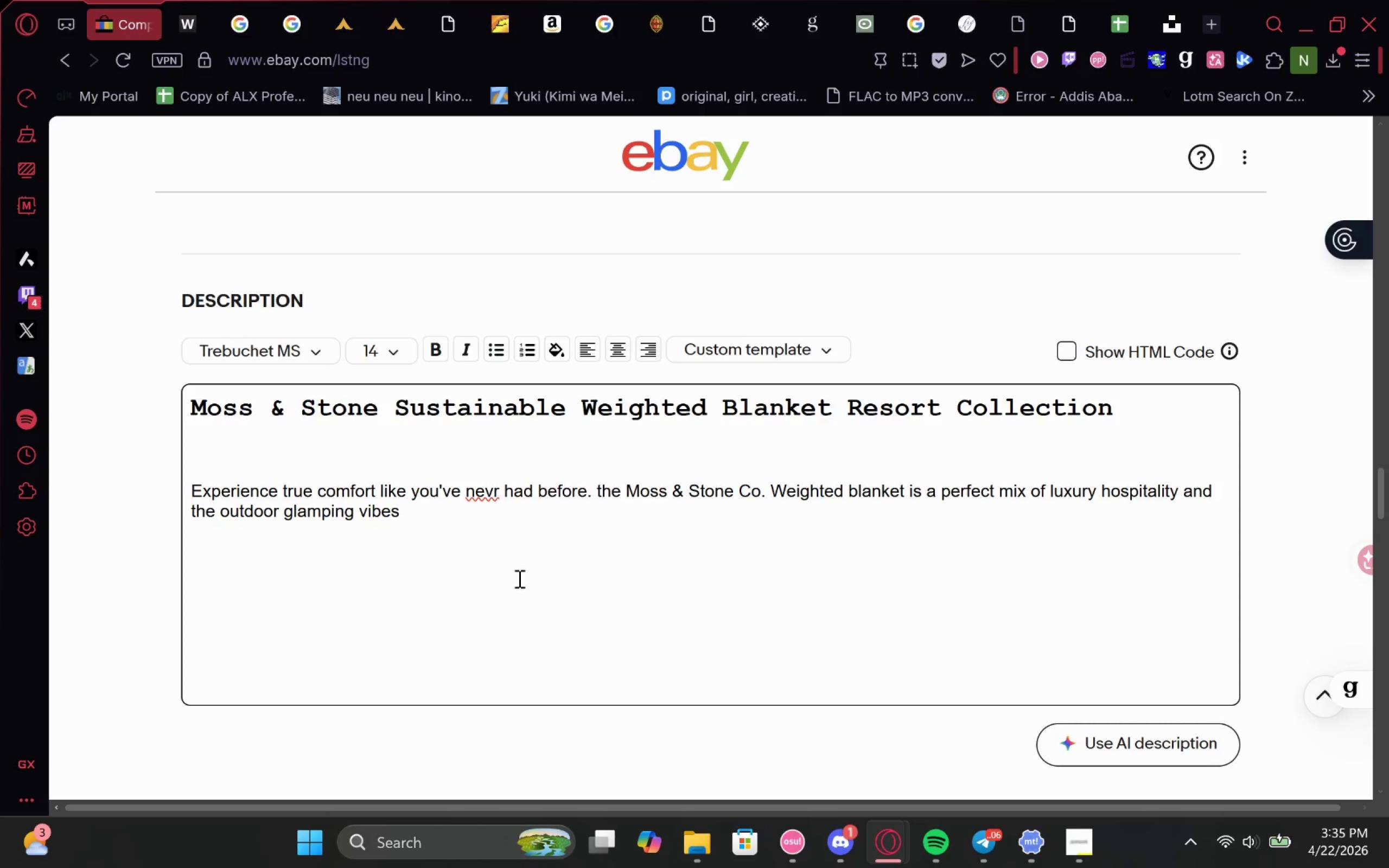 
key(E)
 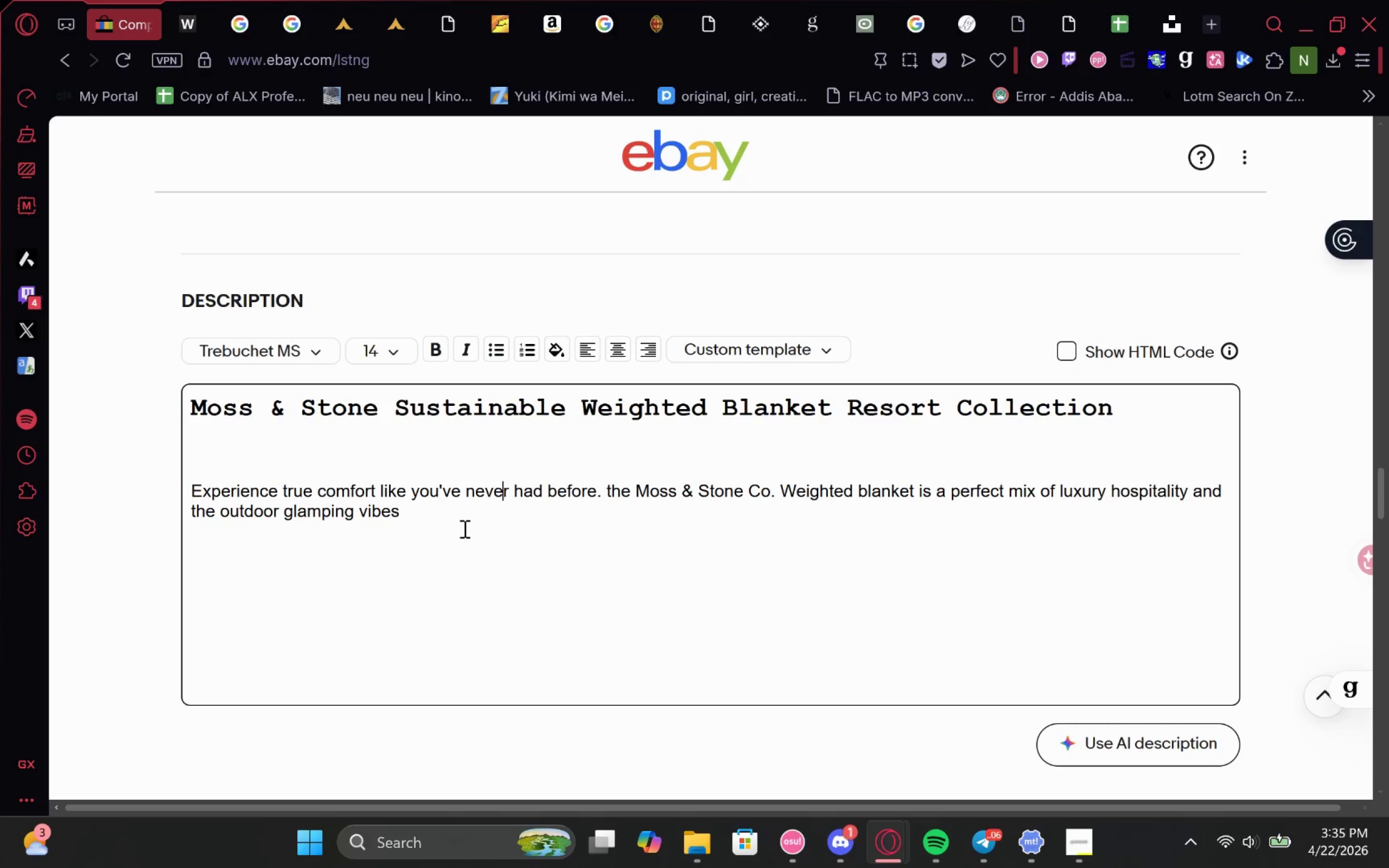 
left_click([463, 528])
 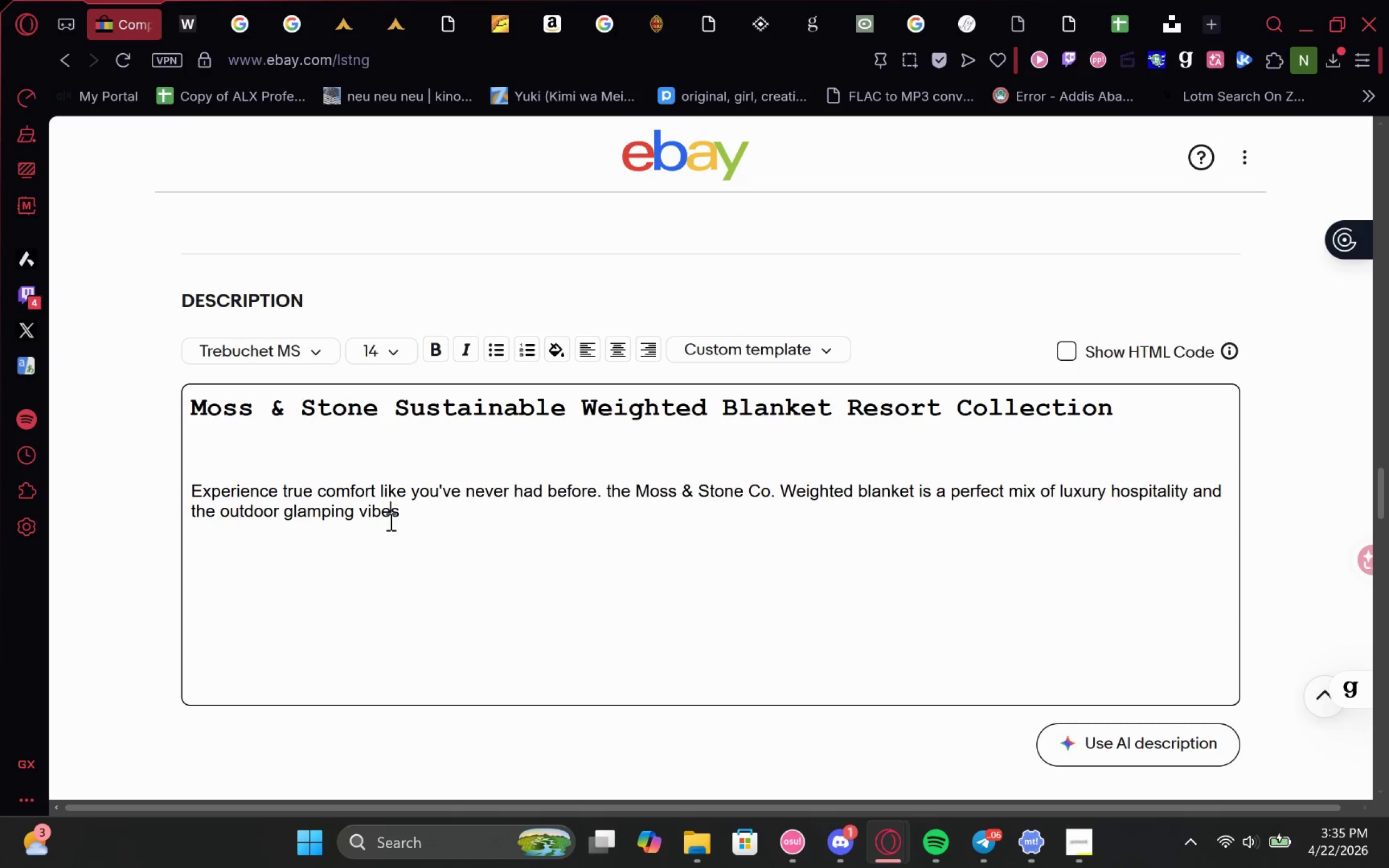 
double_click([405, 513])
 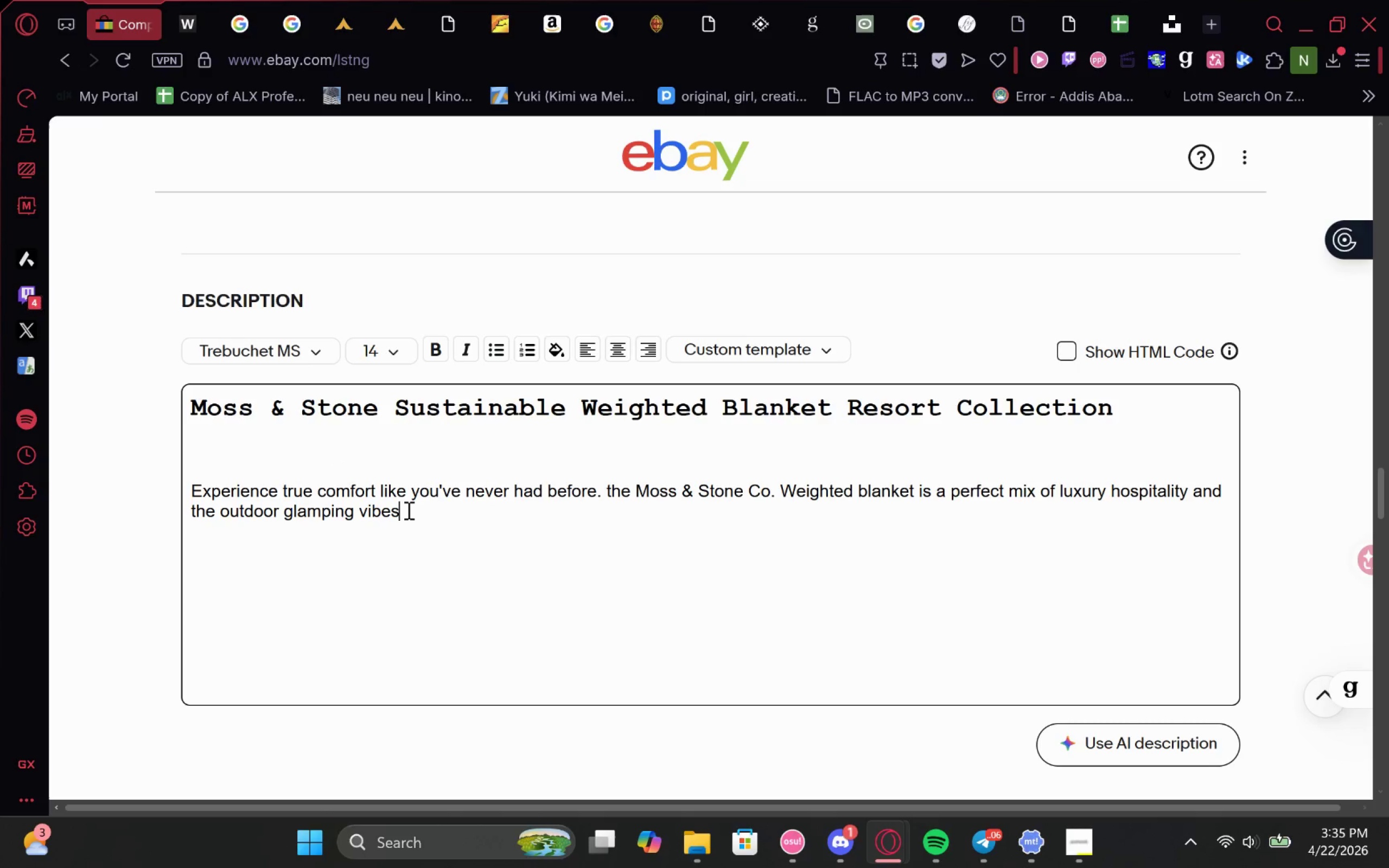 
key(Period)
 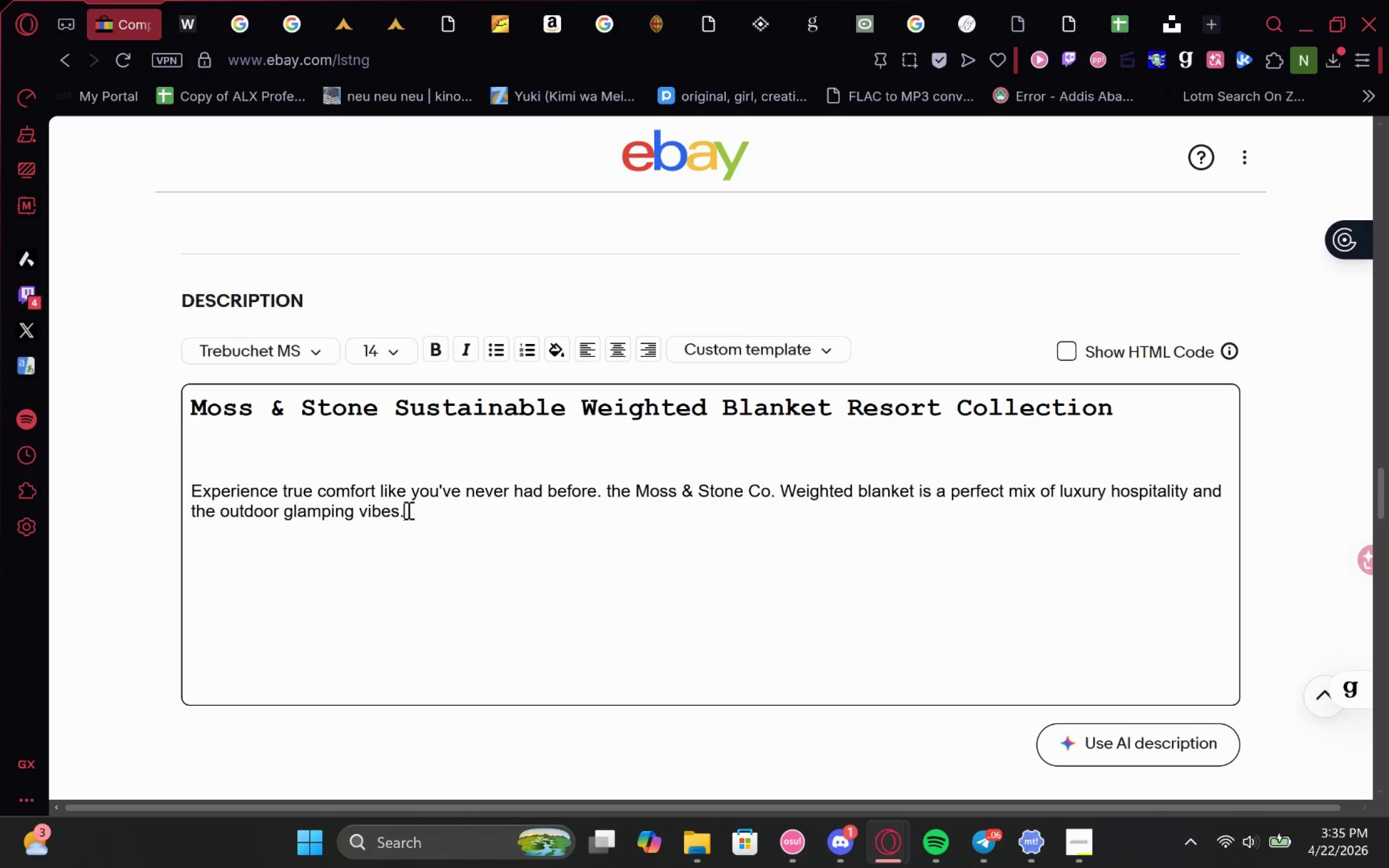 
key(Space)
 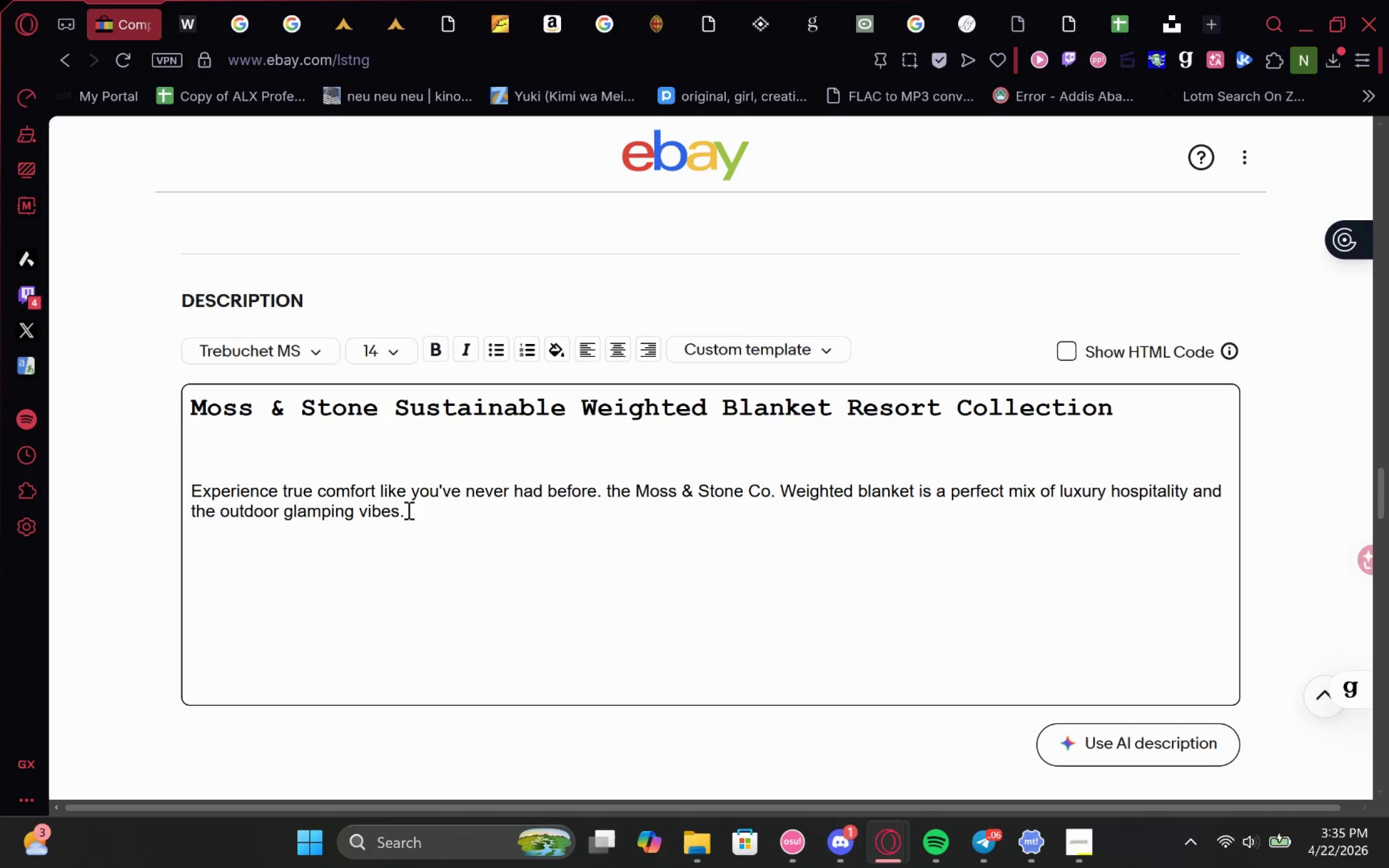 
key(Enter)
 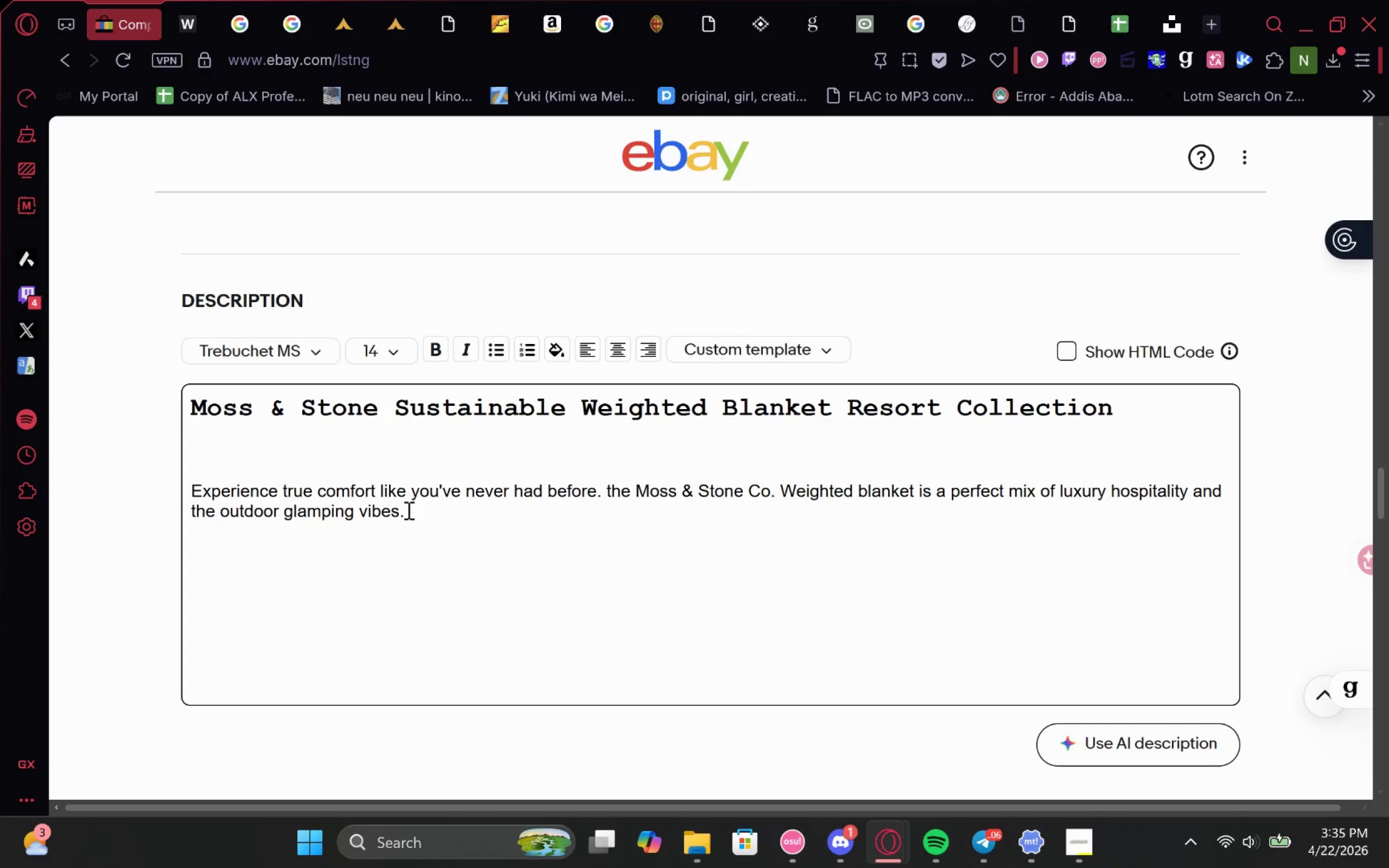 
key(Enter)
 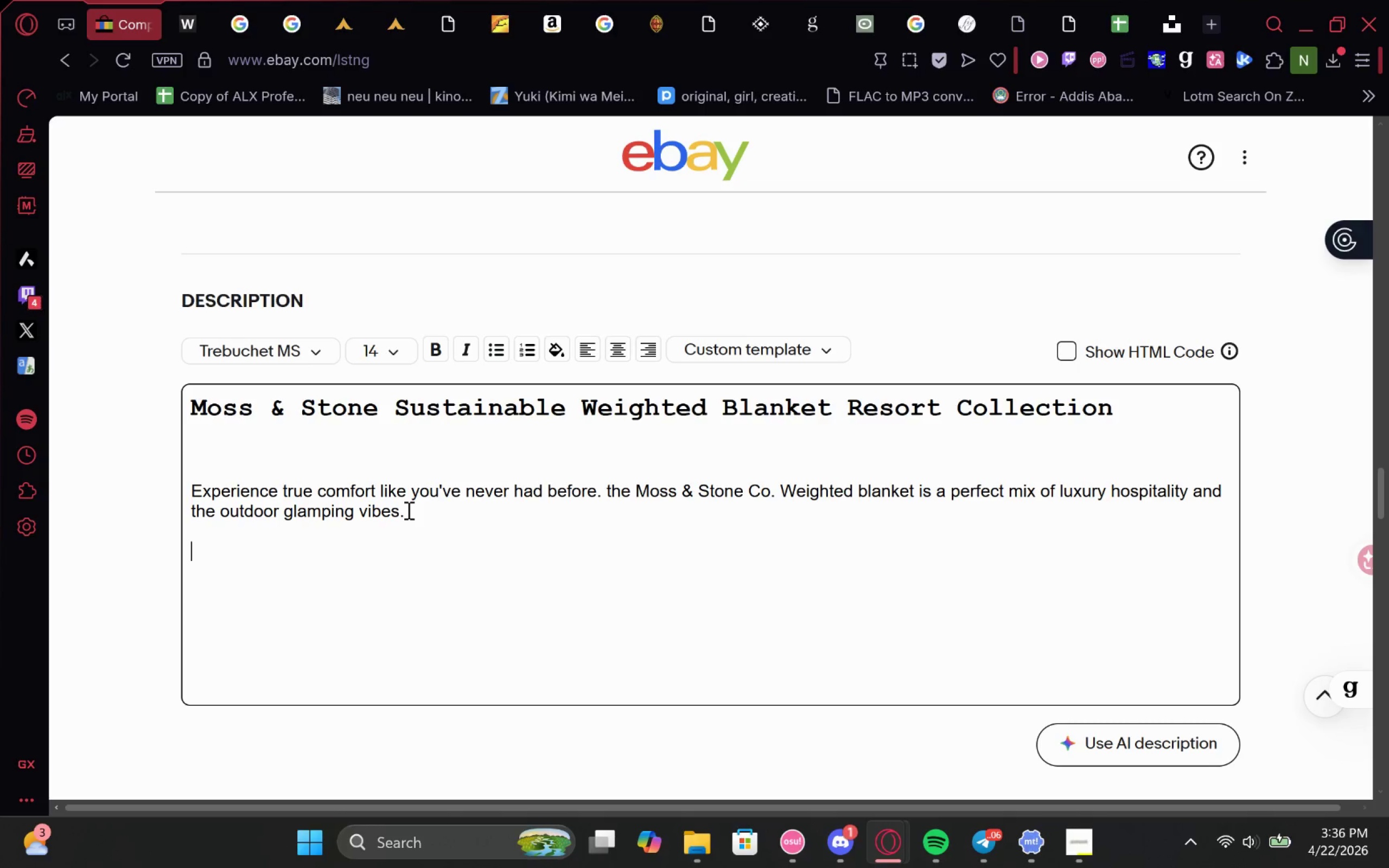 
type(Made)
 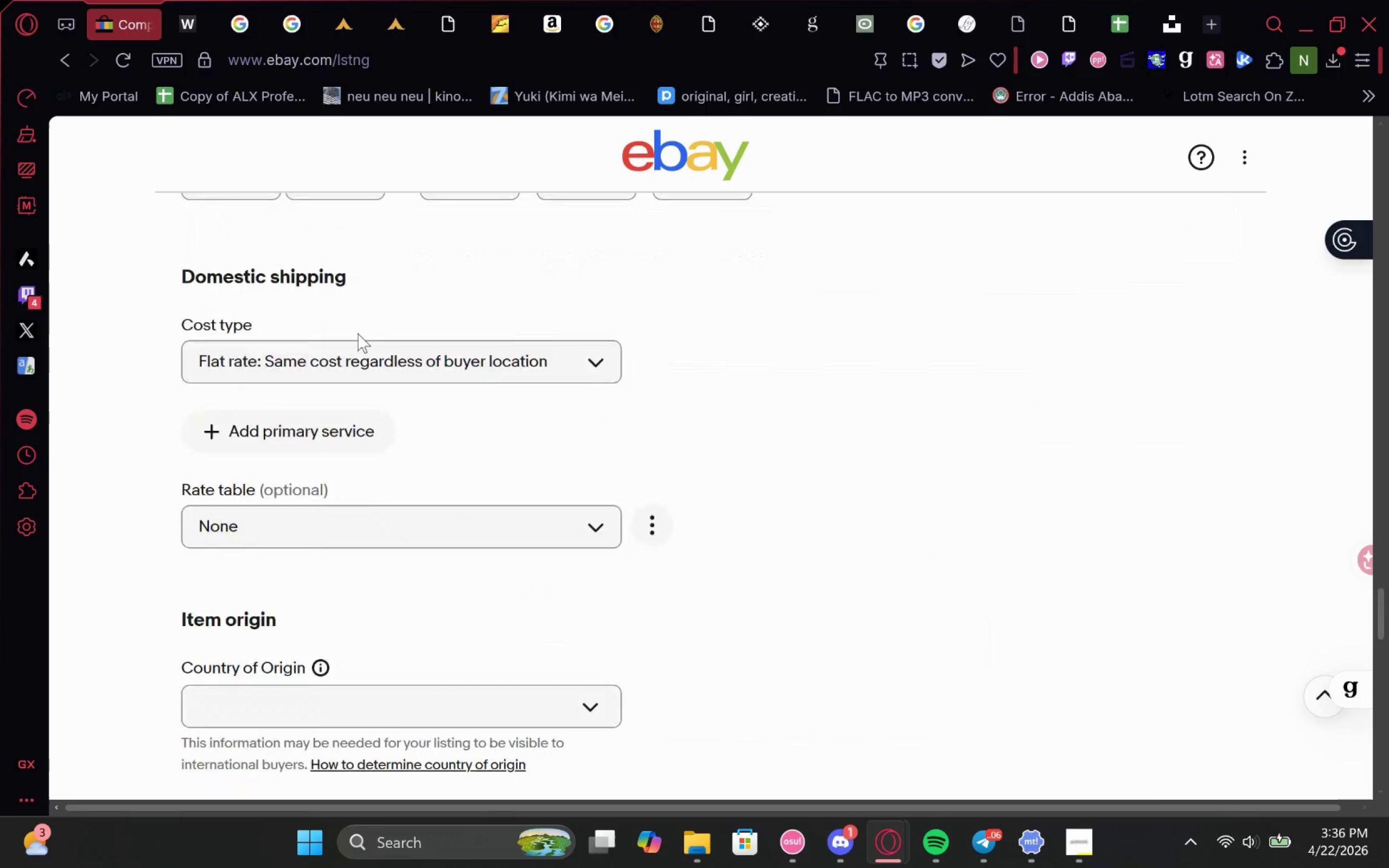 
wait(5.52)
 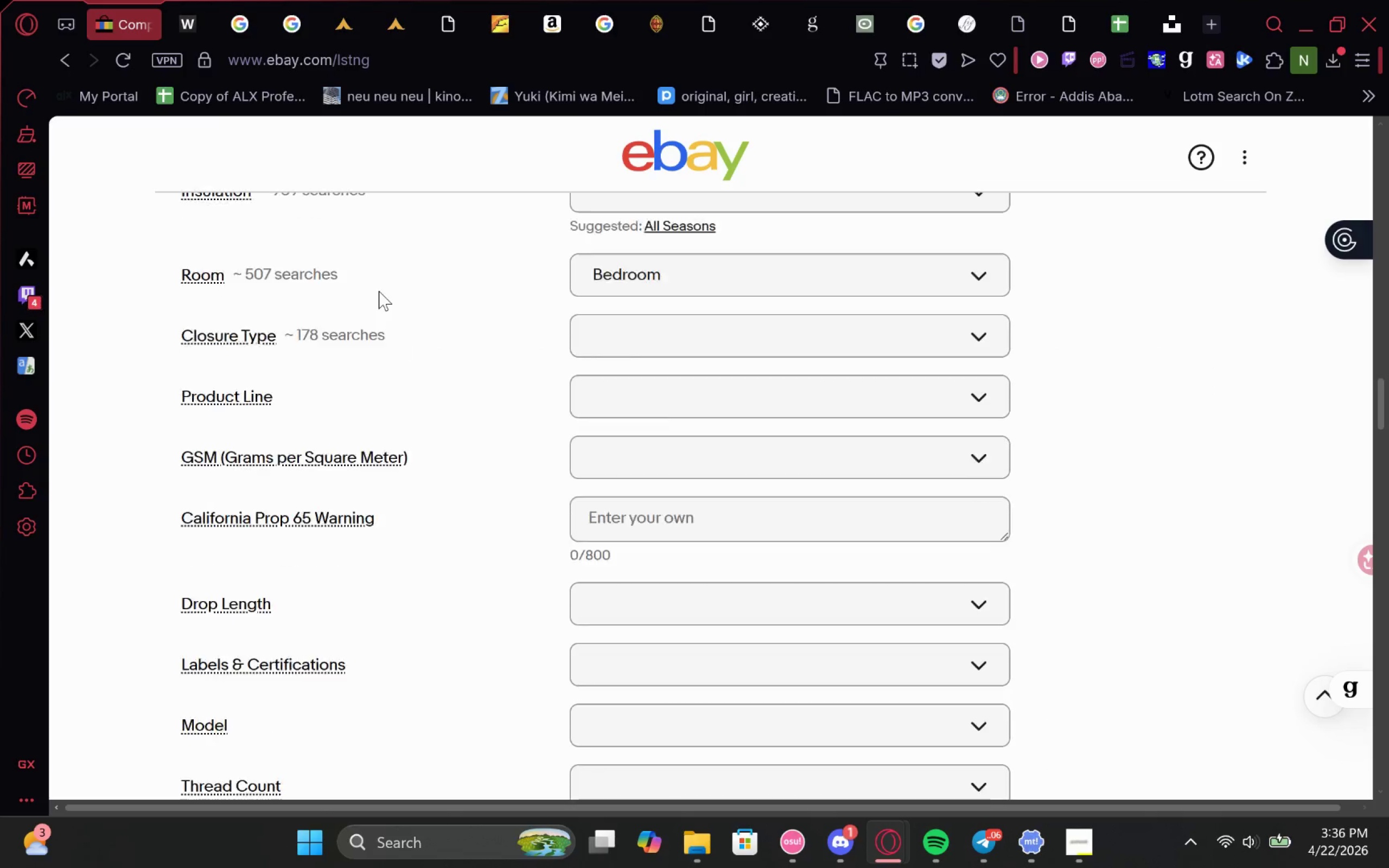 
right_click([744, 380])
 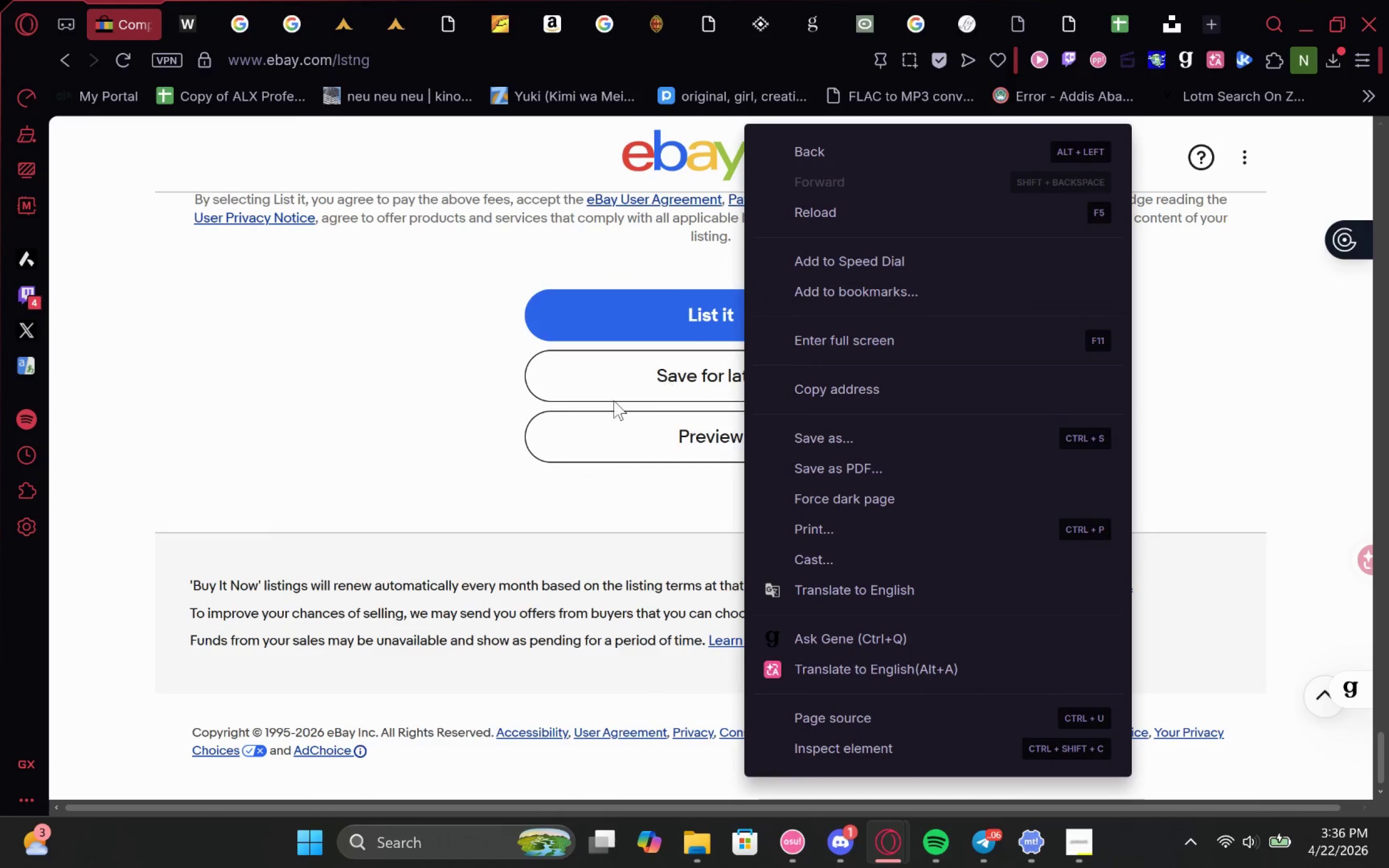 
left_click([425, 391])
 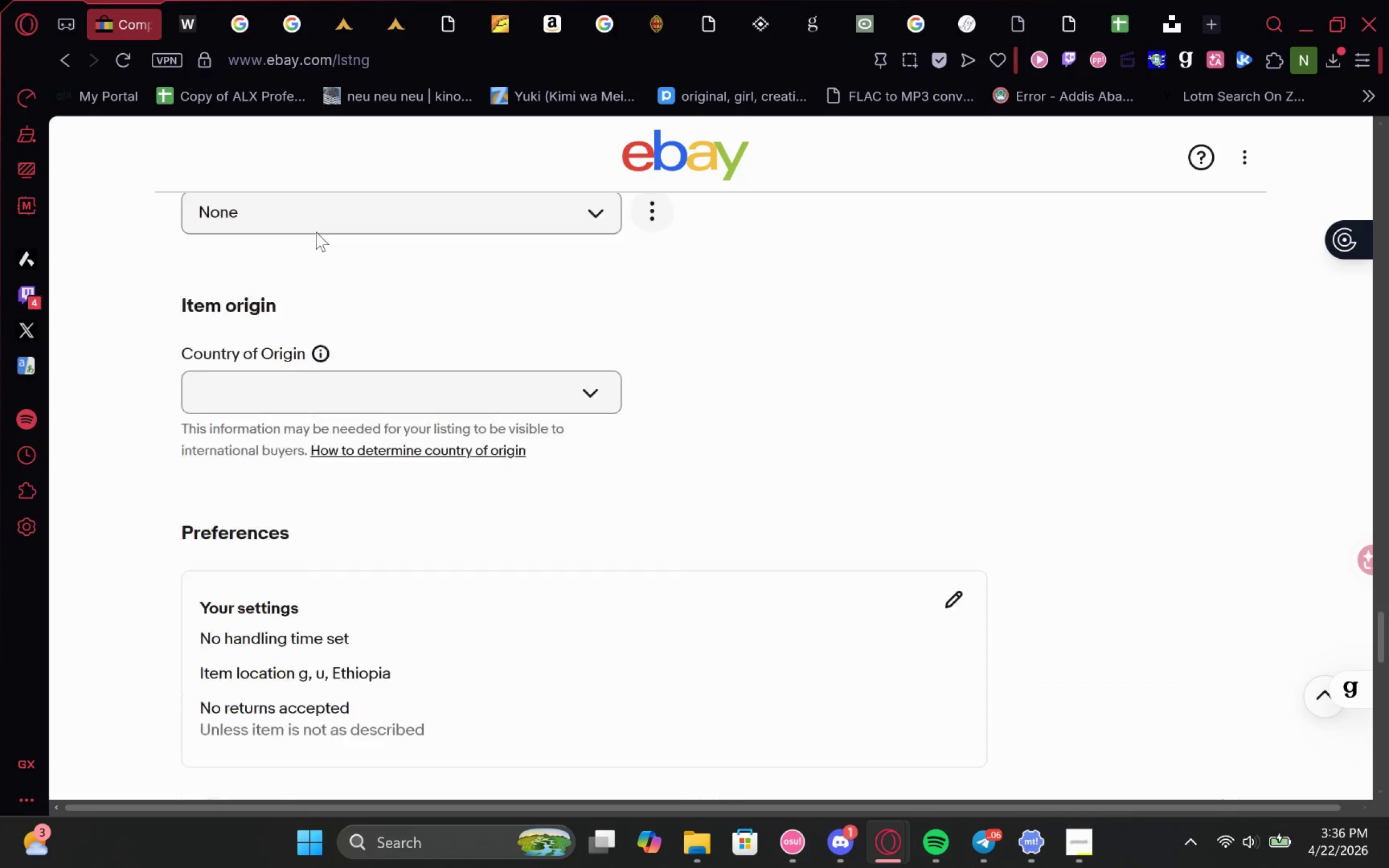 
scroll: coordinate [202, 52], scroll_direction: up, amount: 25.0
 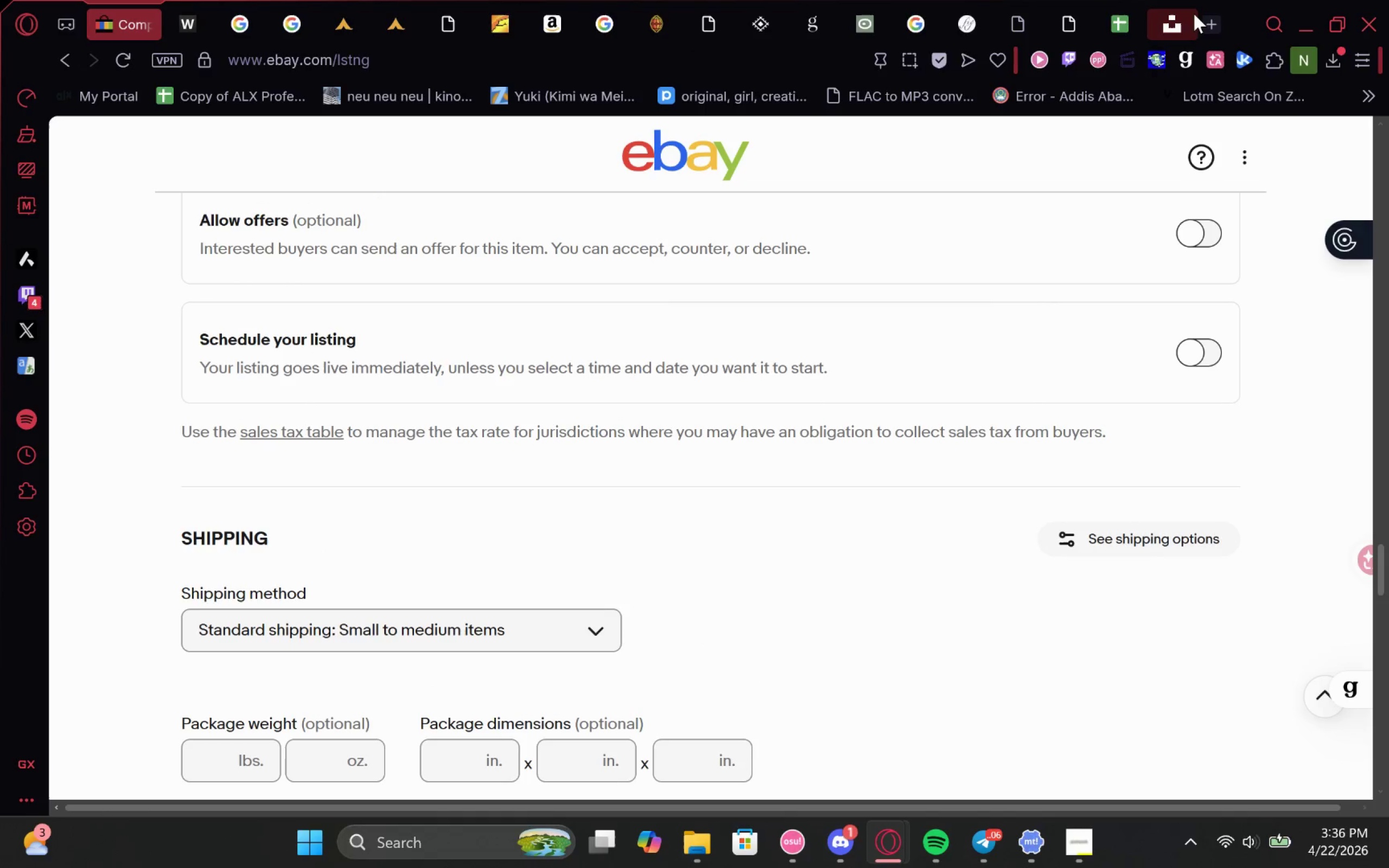 
left_click([1212, 21])
 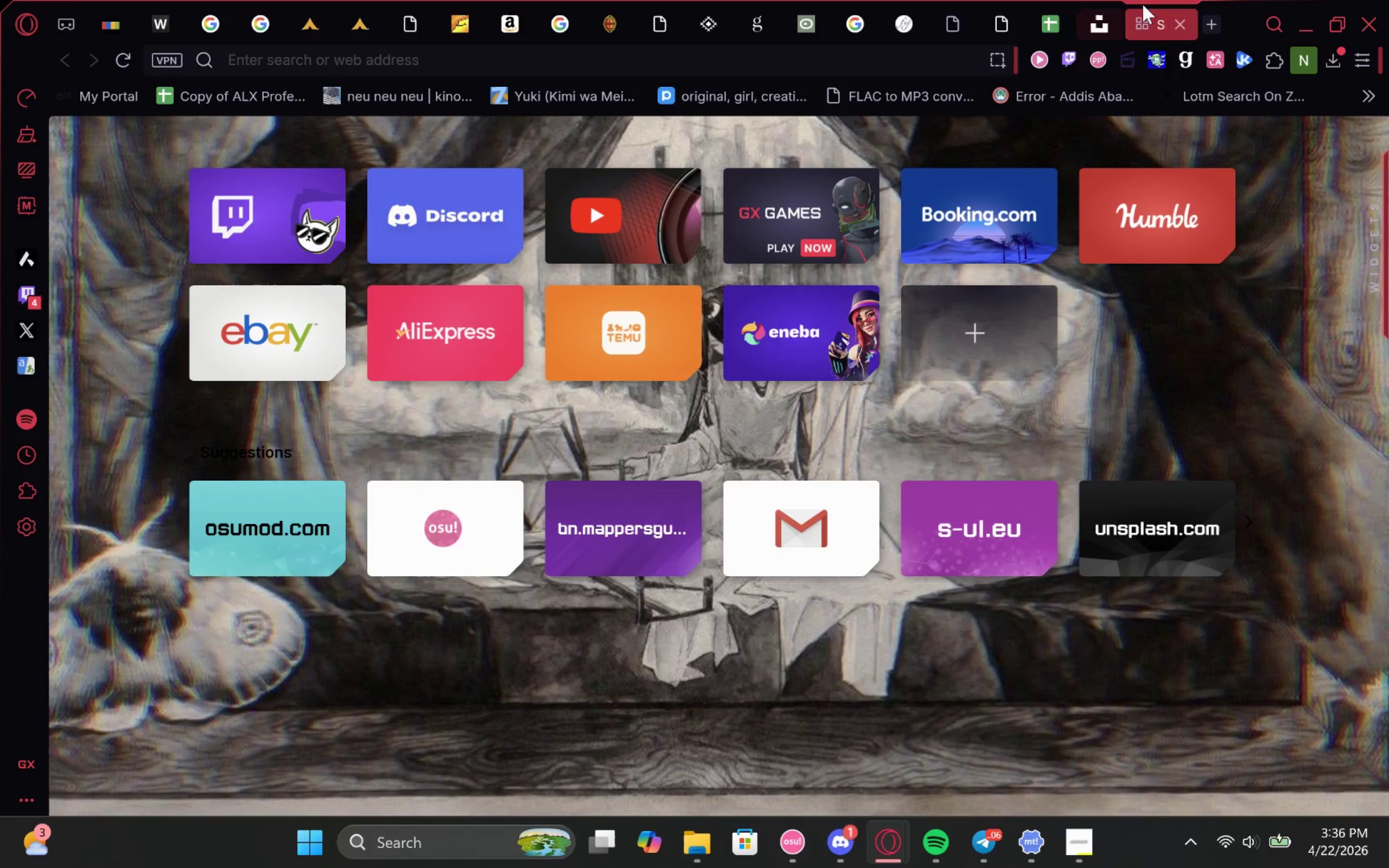 
left_click_drag(start_coordinate=[1144, 4], to_coordinate=[161, 0])
 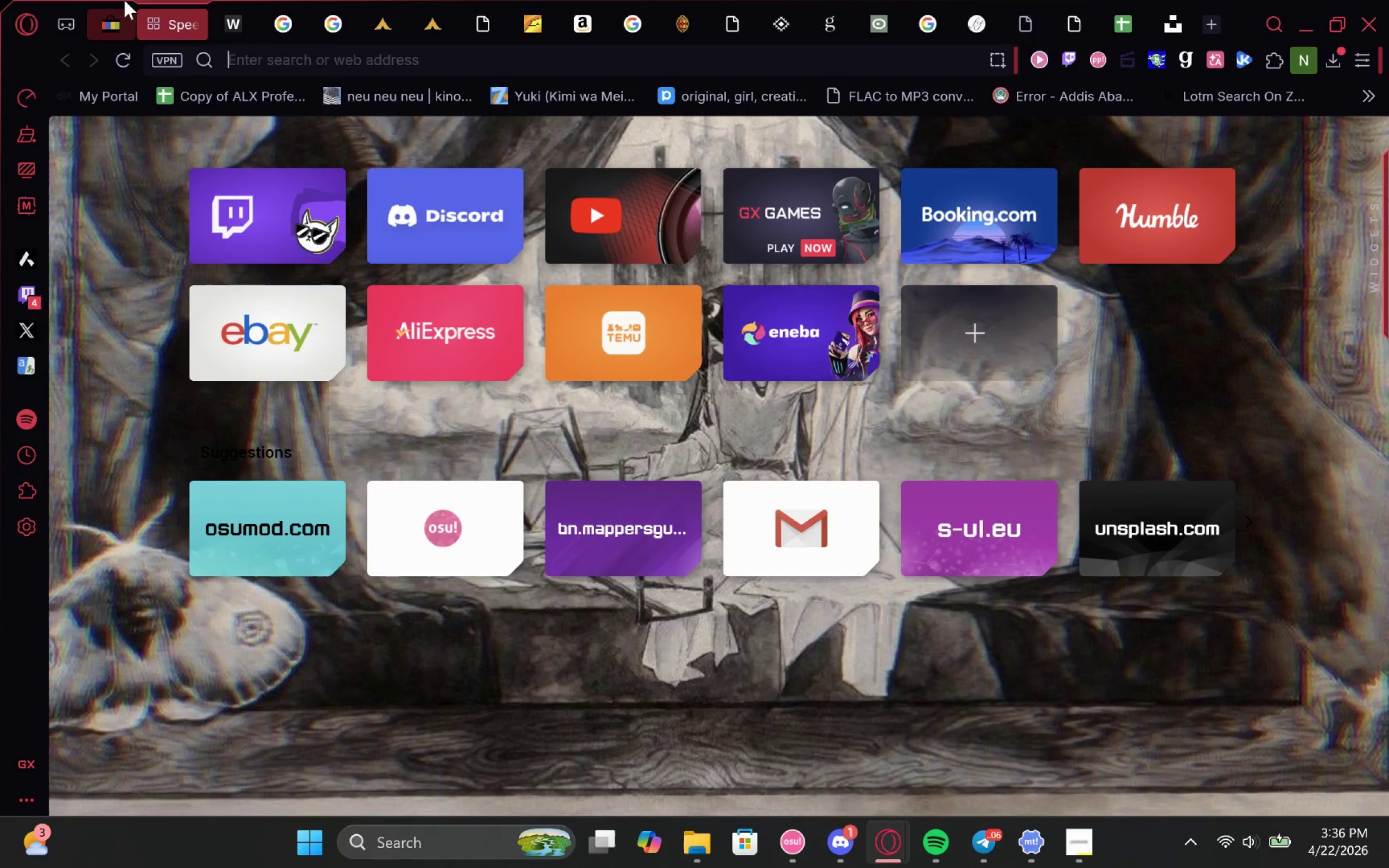 
left_click([120, 0])
 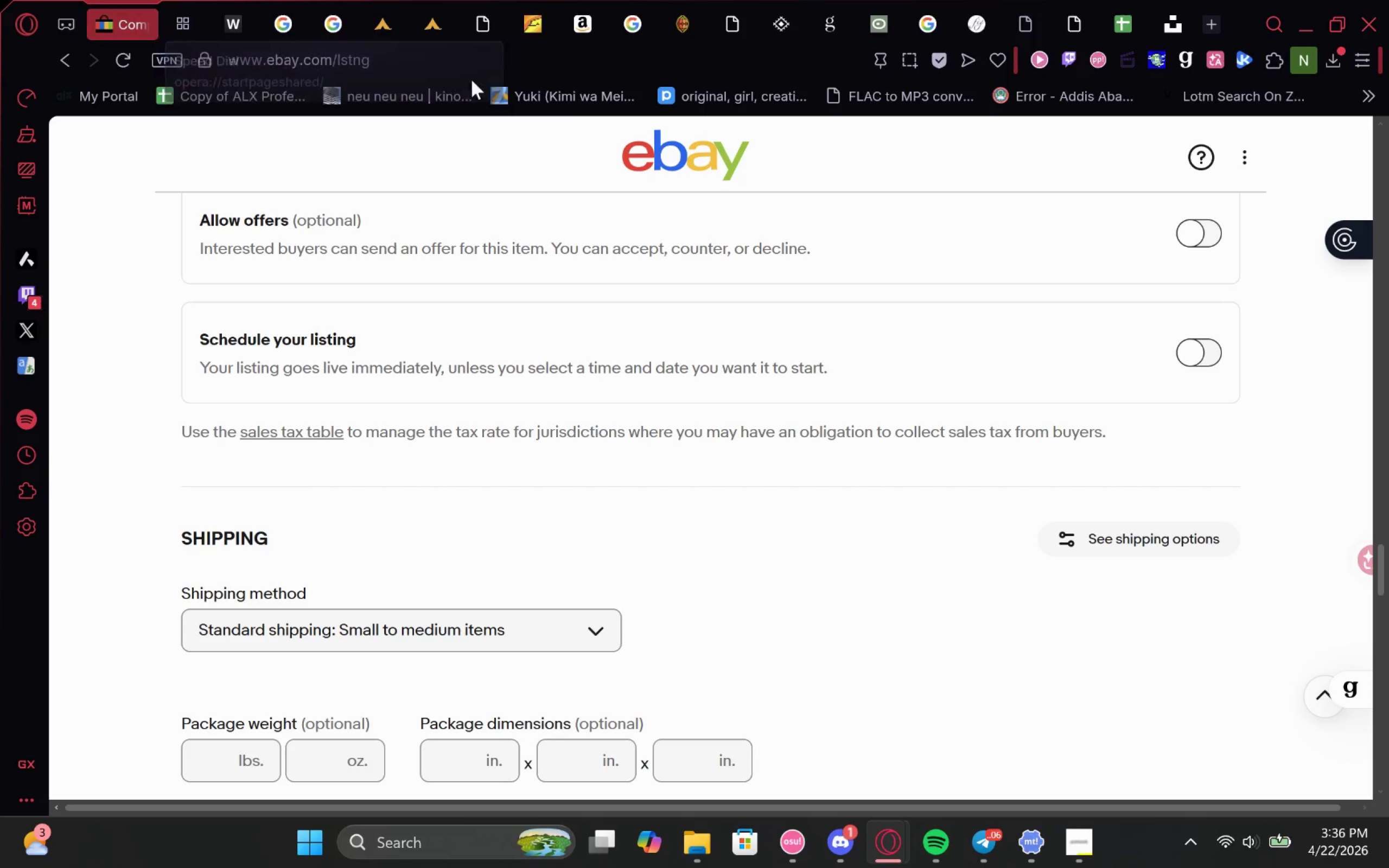 
left_click([514, 57])
 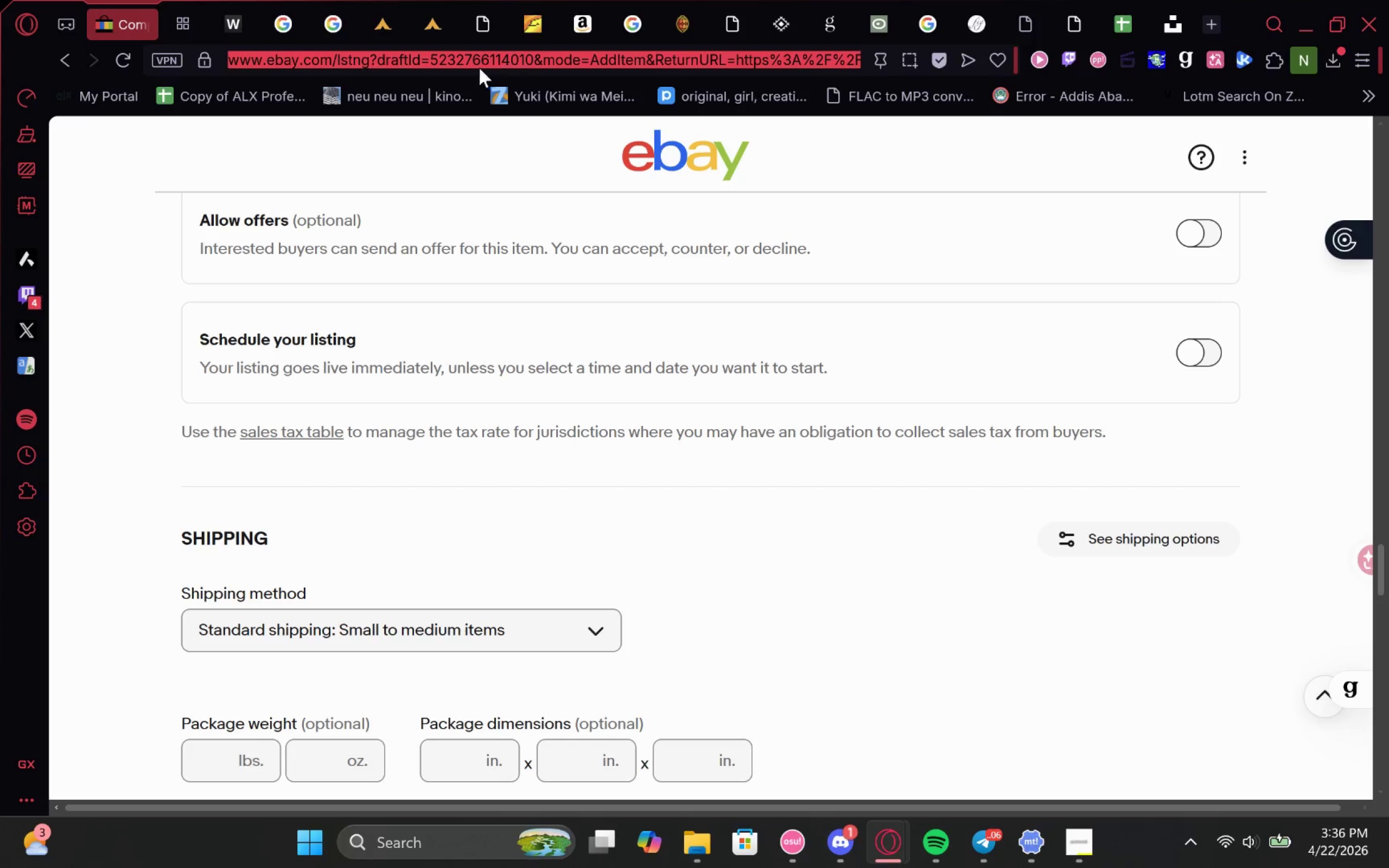 
key(Control+C)
 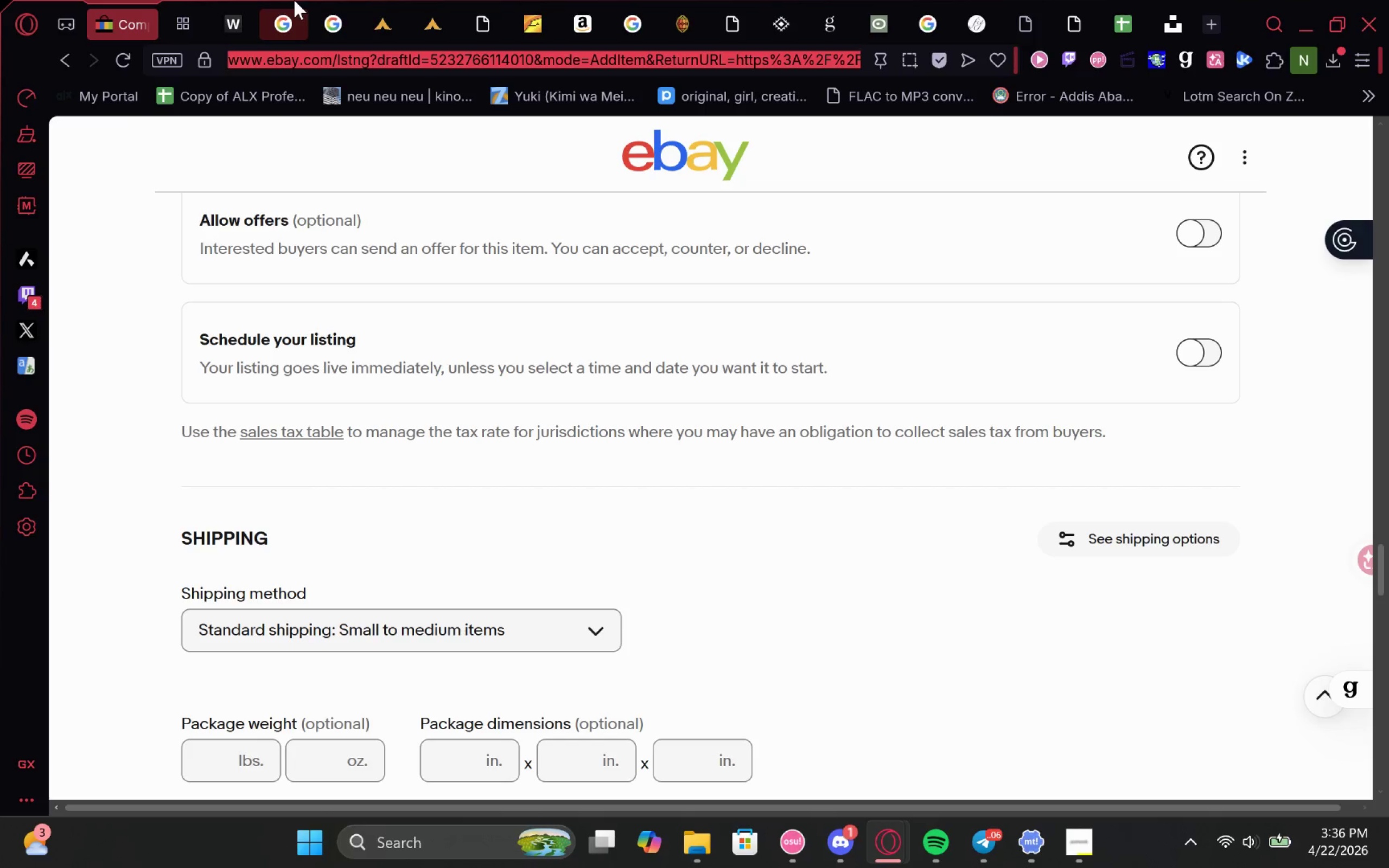 
key(Control+C)
 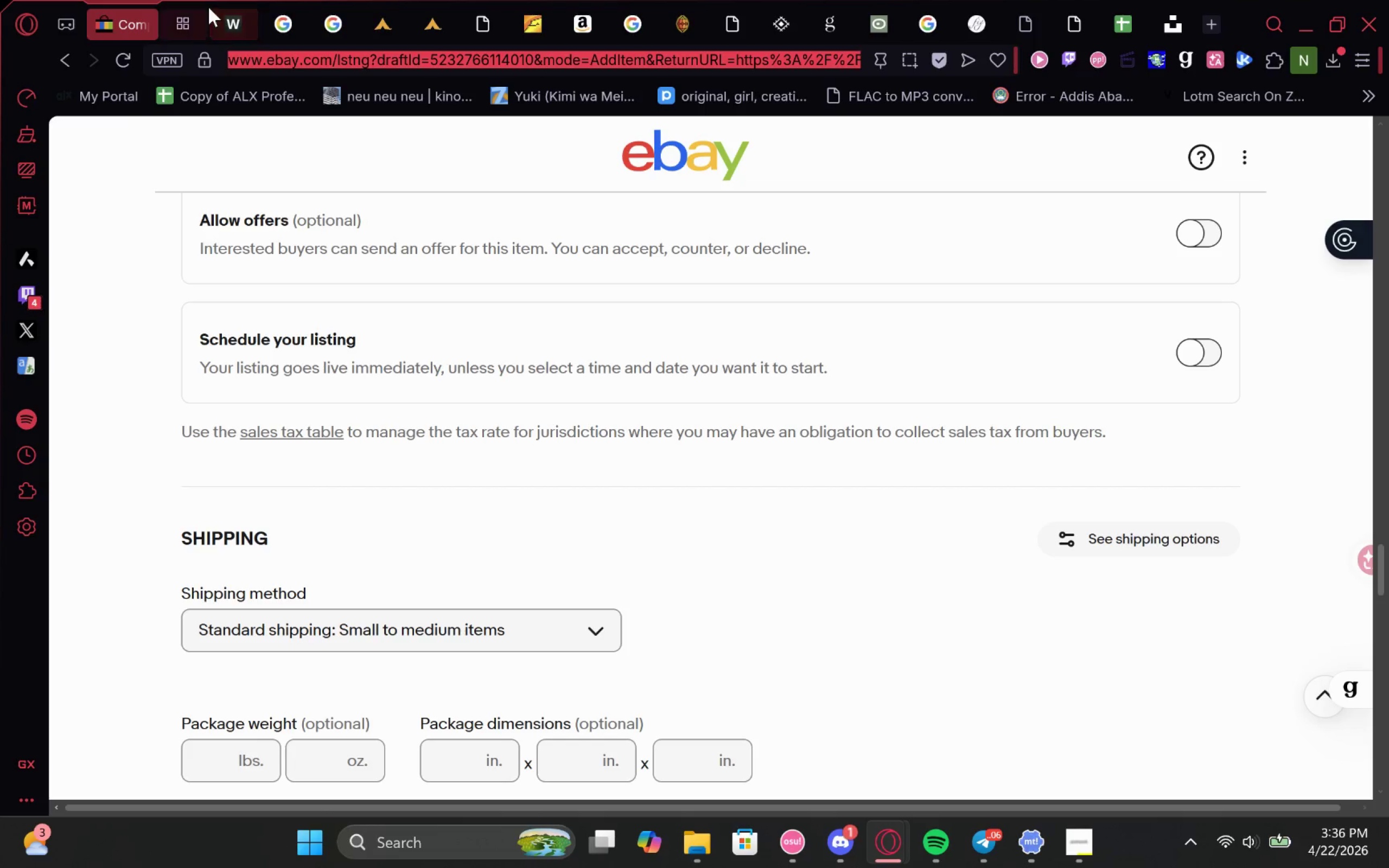 
left_click([206, 5])
 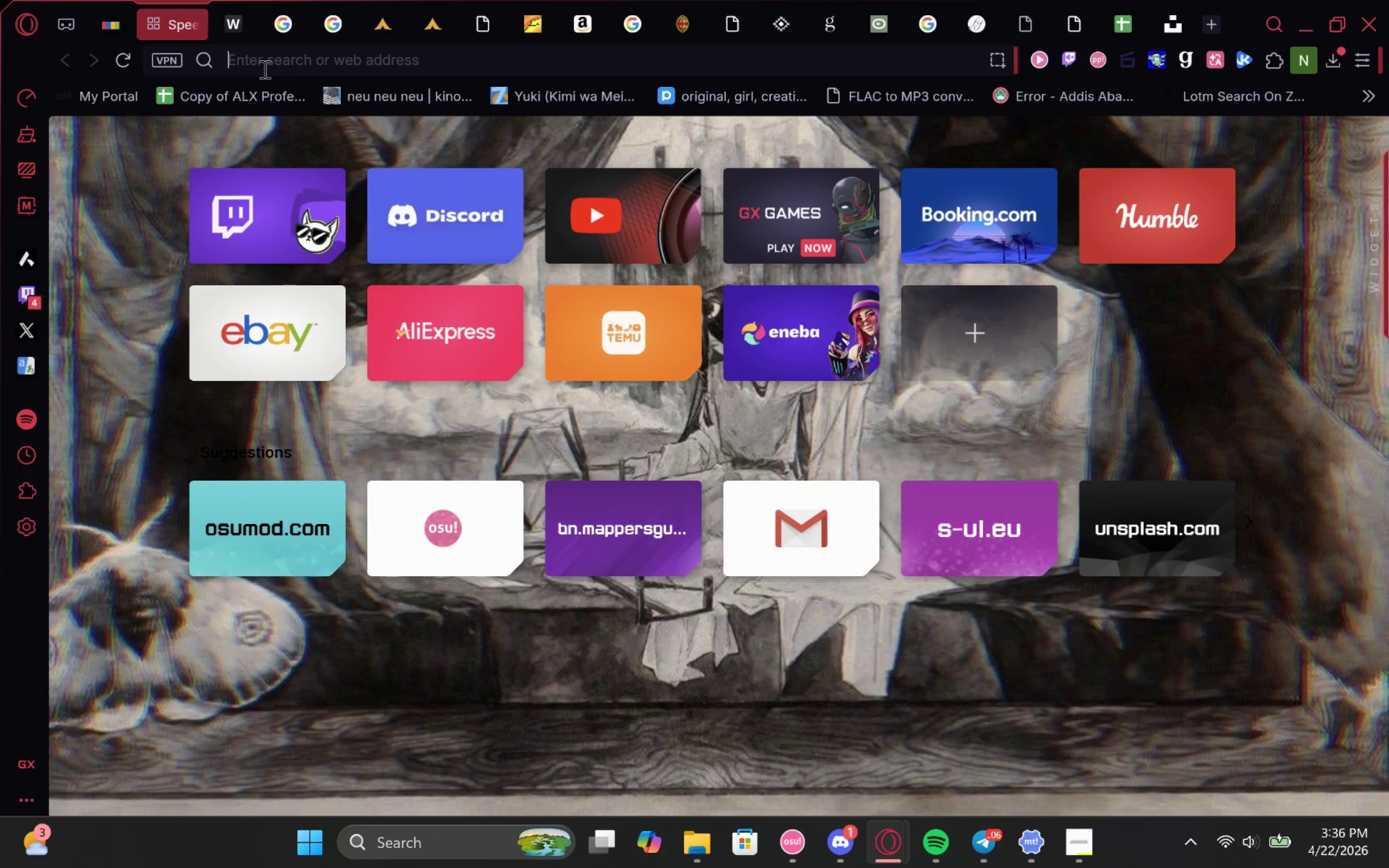 
key(Control+V)
 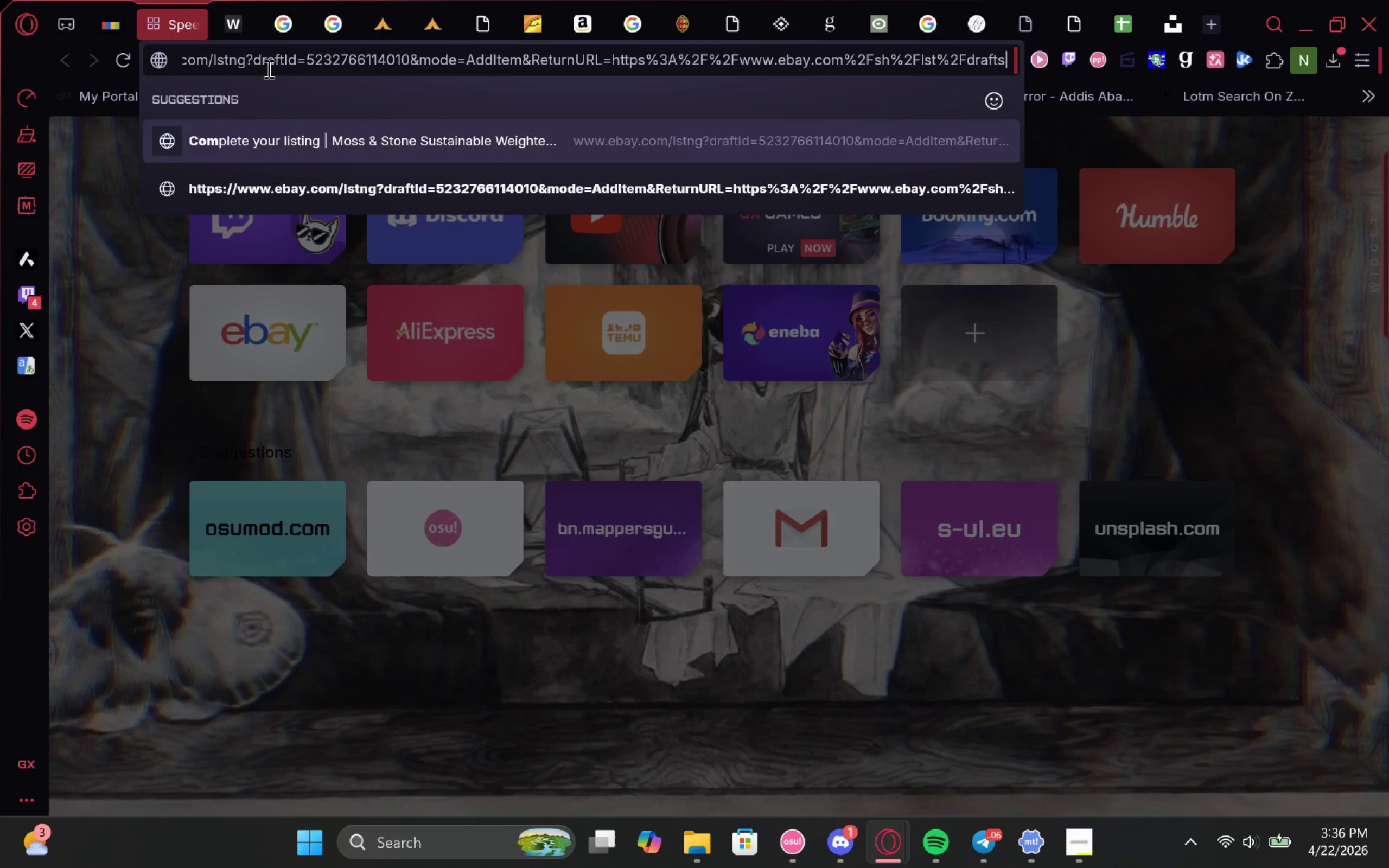 
key(Enter)
 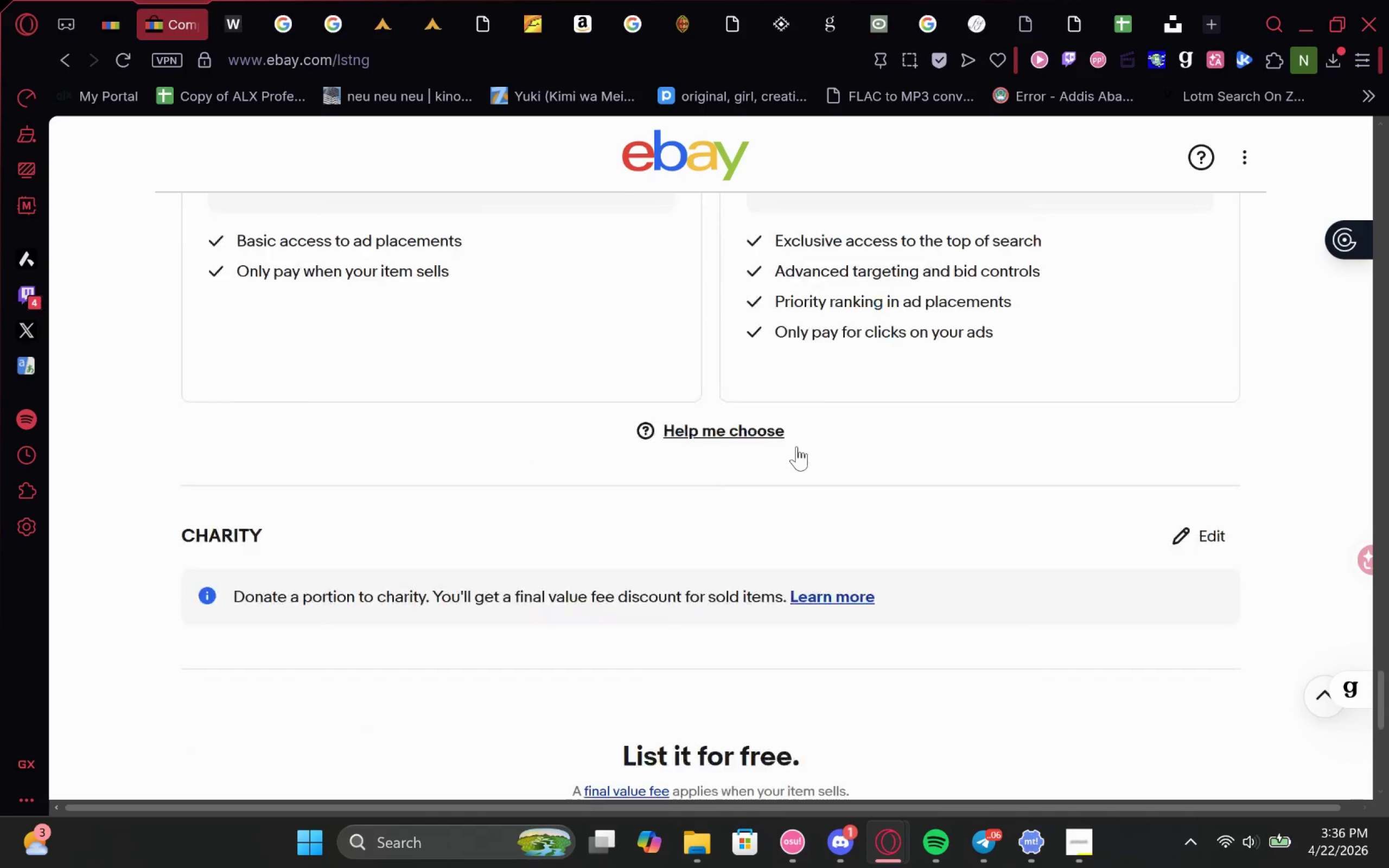 
wait(11.66)
 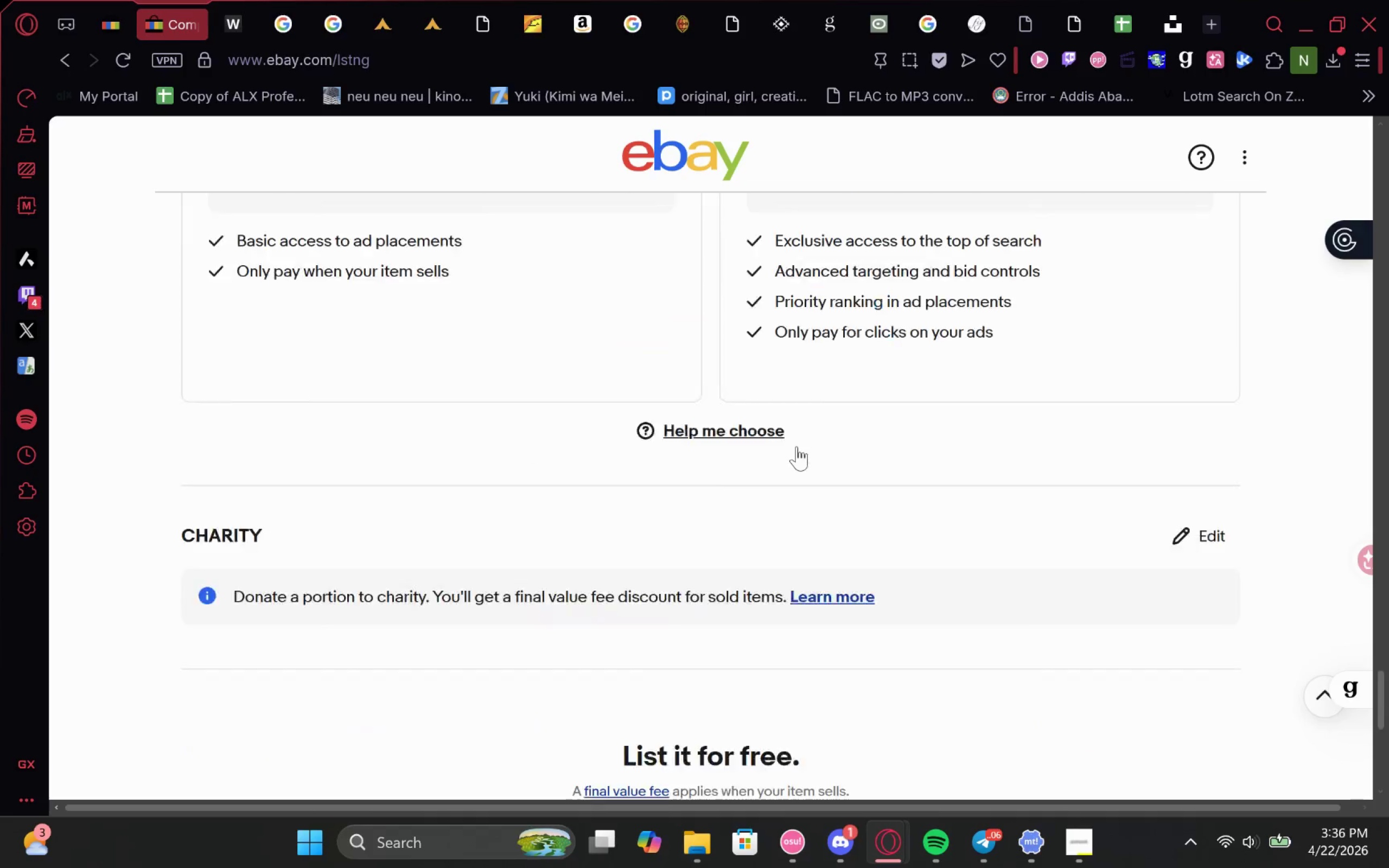 
left_click([841, 391])
 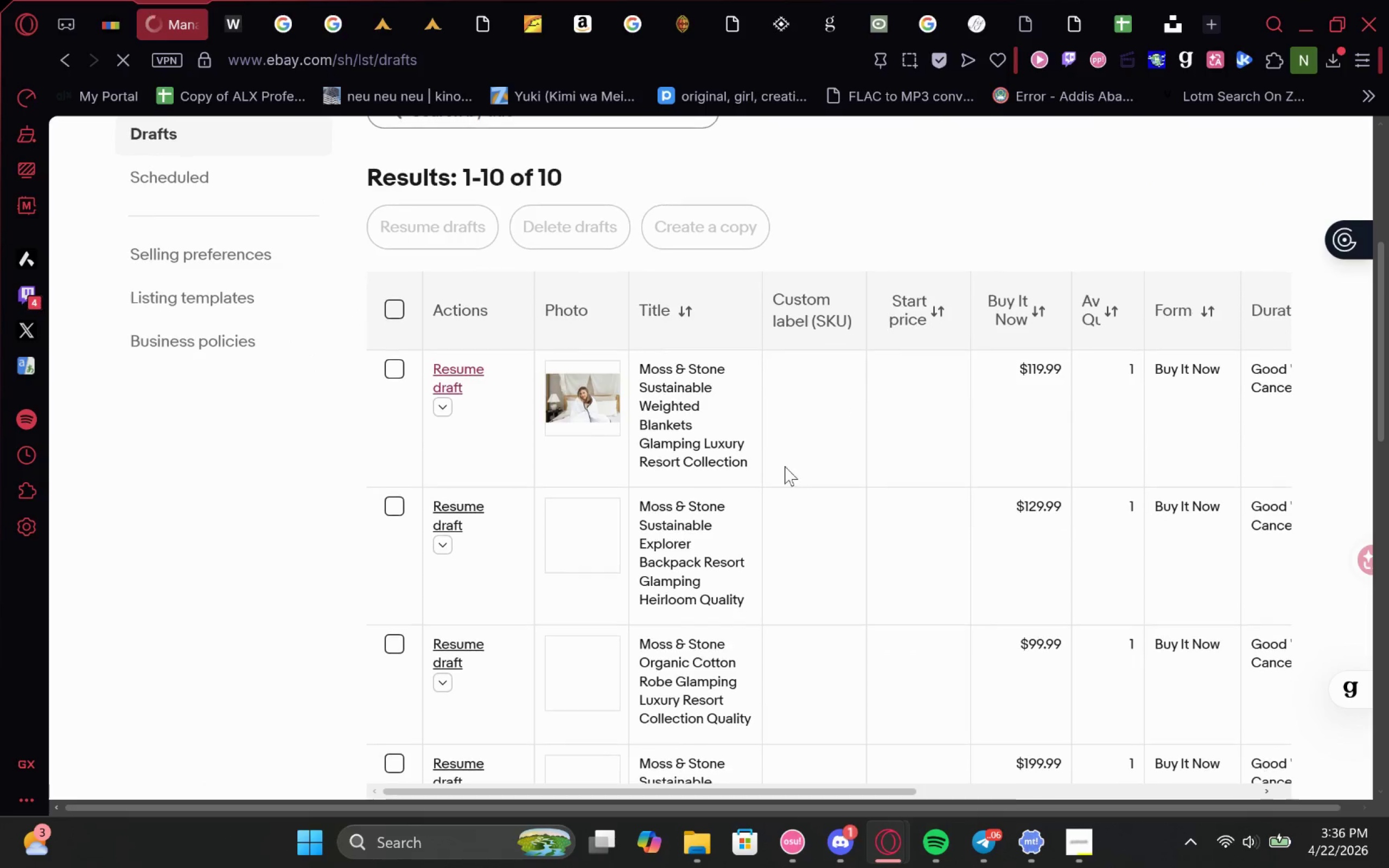 
wait(6.28)
 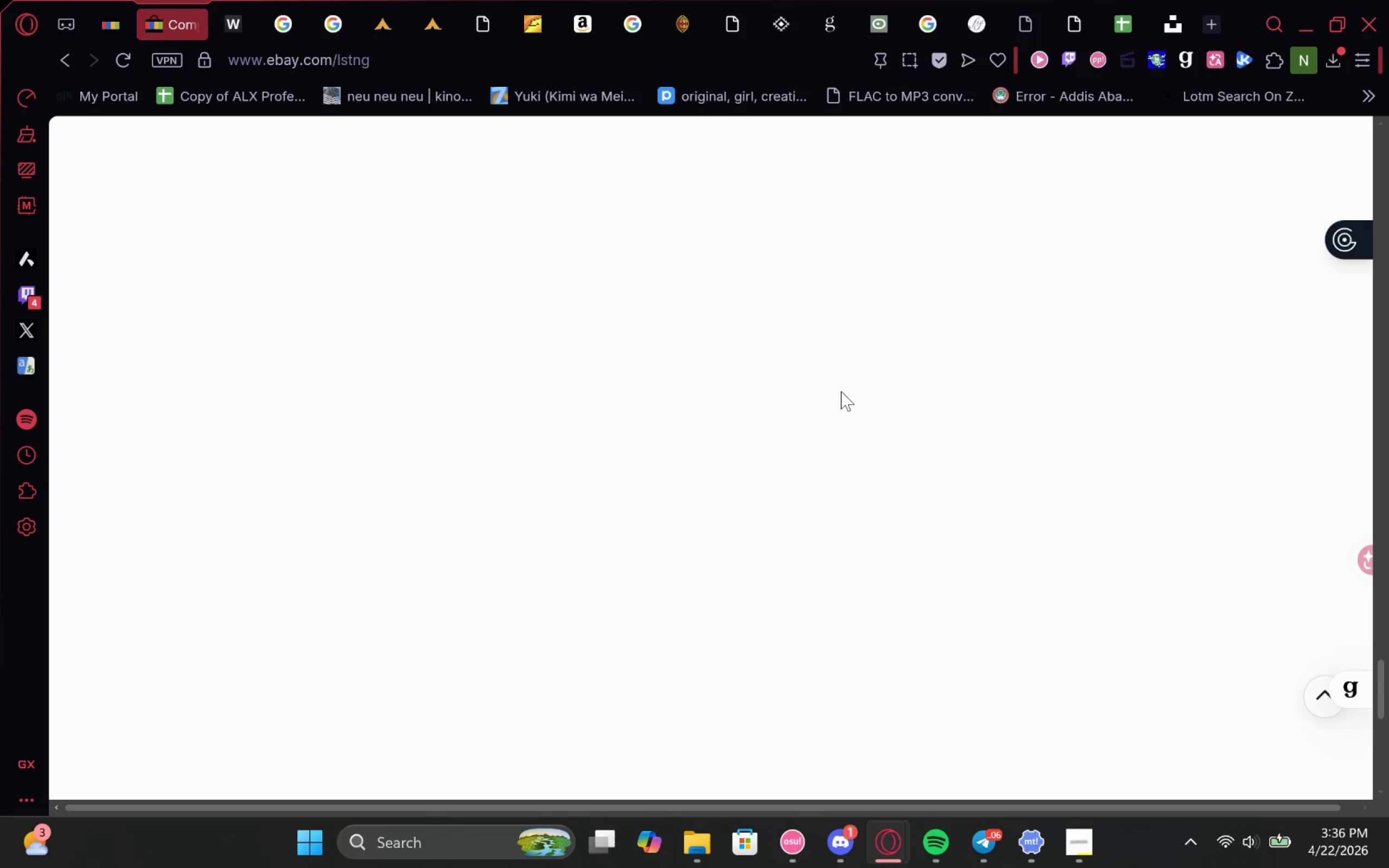 
left_click([462, 506])
 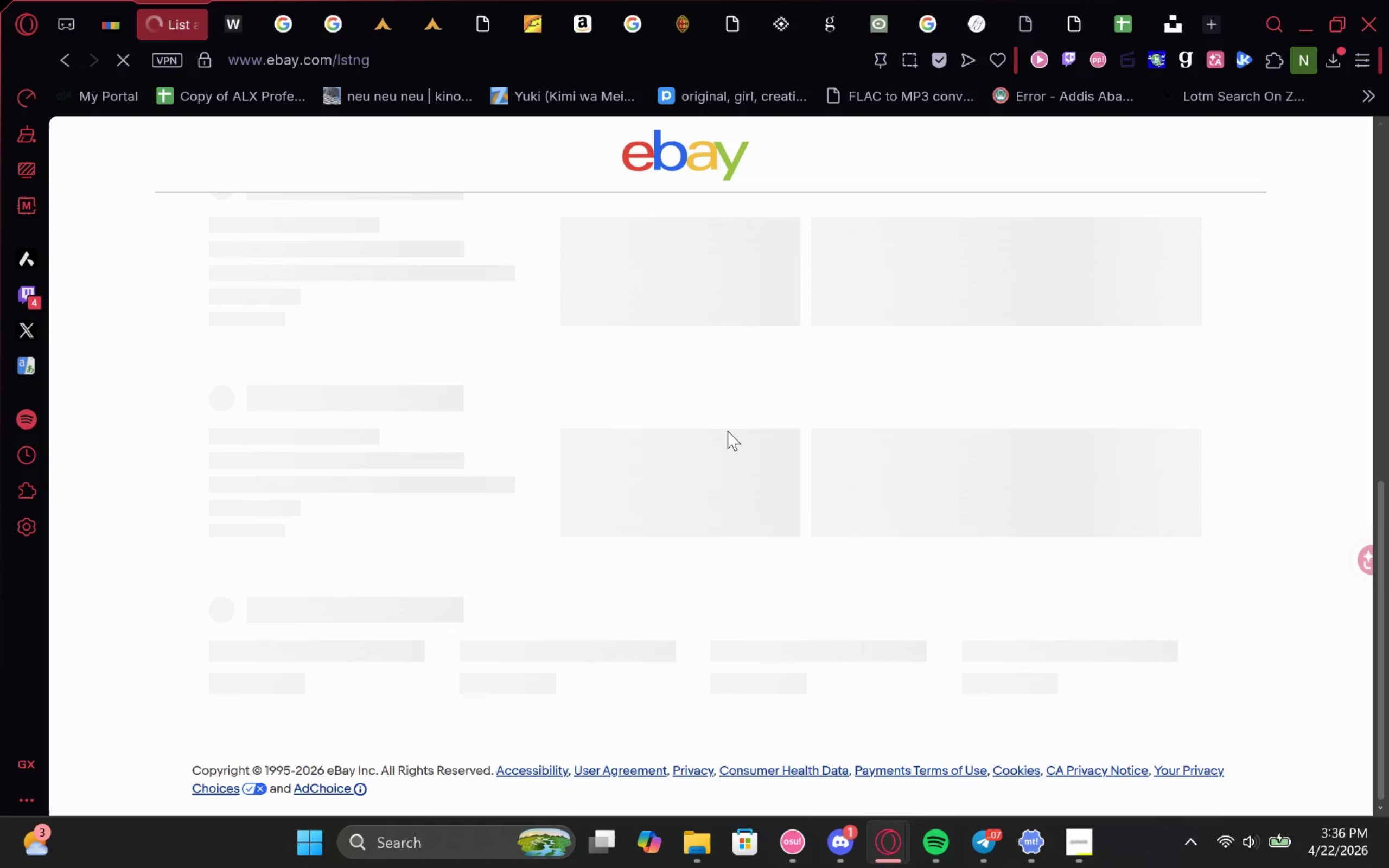 
wait(8.34)
 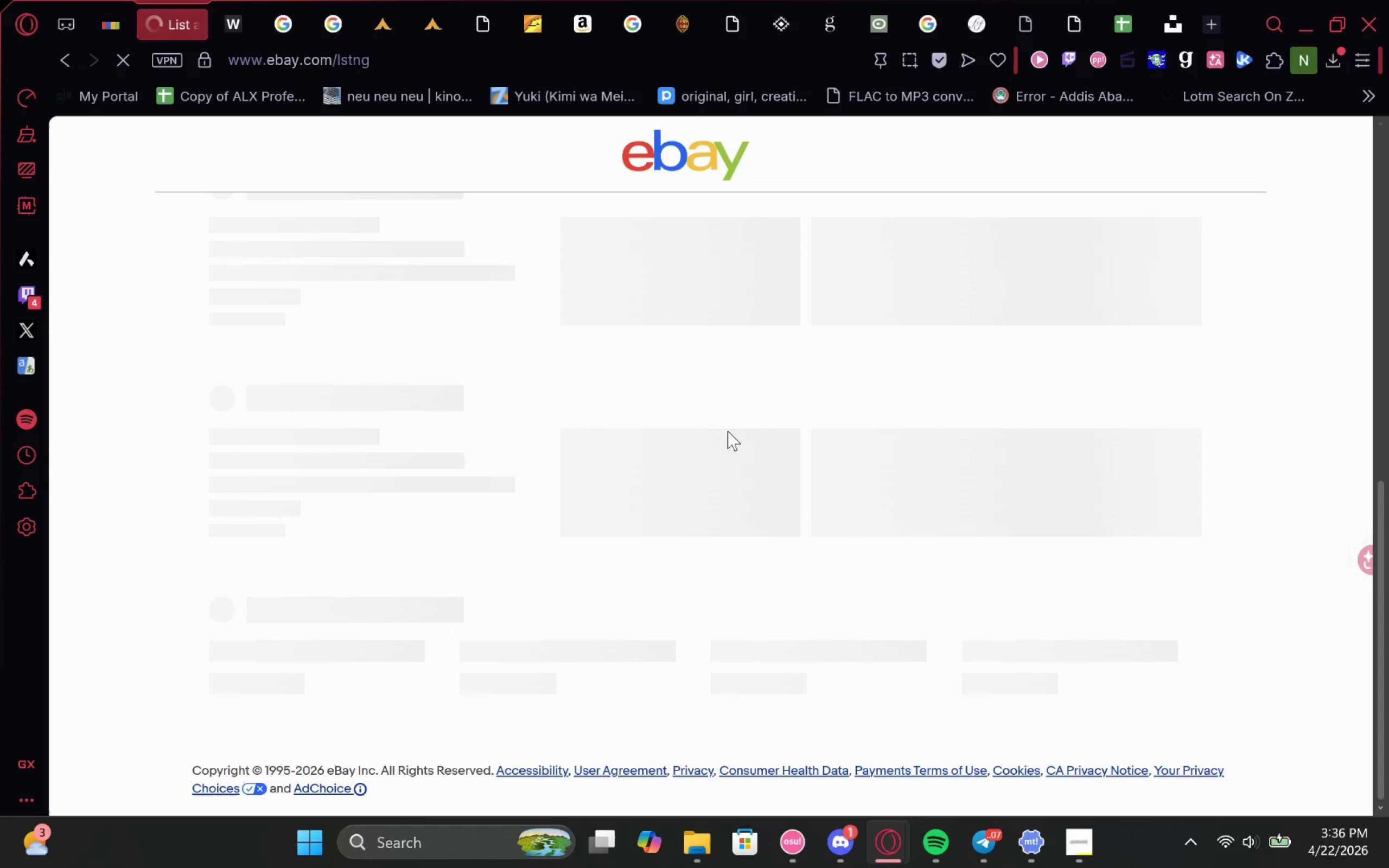 
left_click_drag(start_coordinate=[826, 626], to_coordinate=[128, 589])
 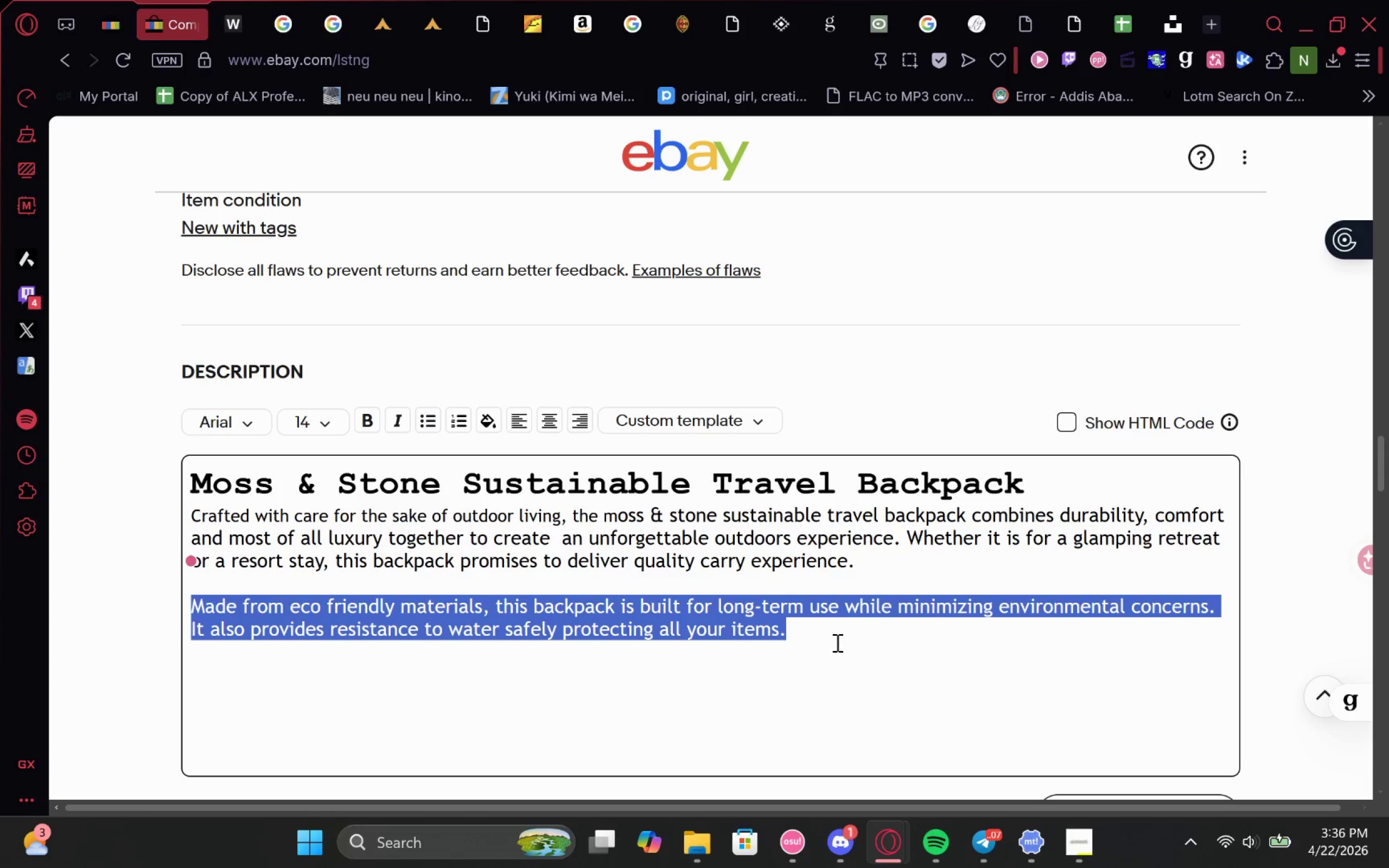 
left_click_drag(start_coordinate=[832, 634], to_coordinate=[738, 618])
 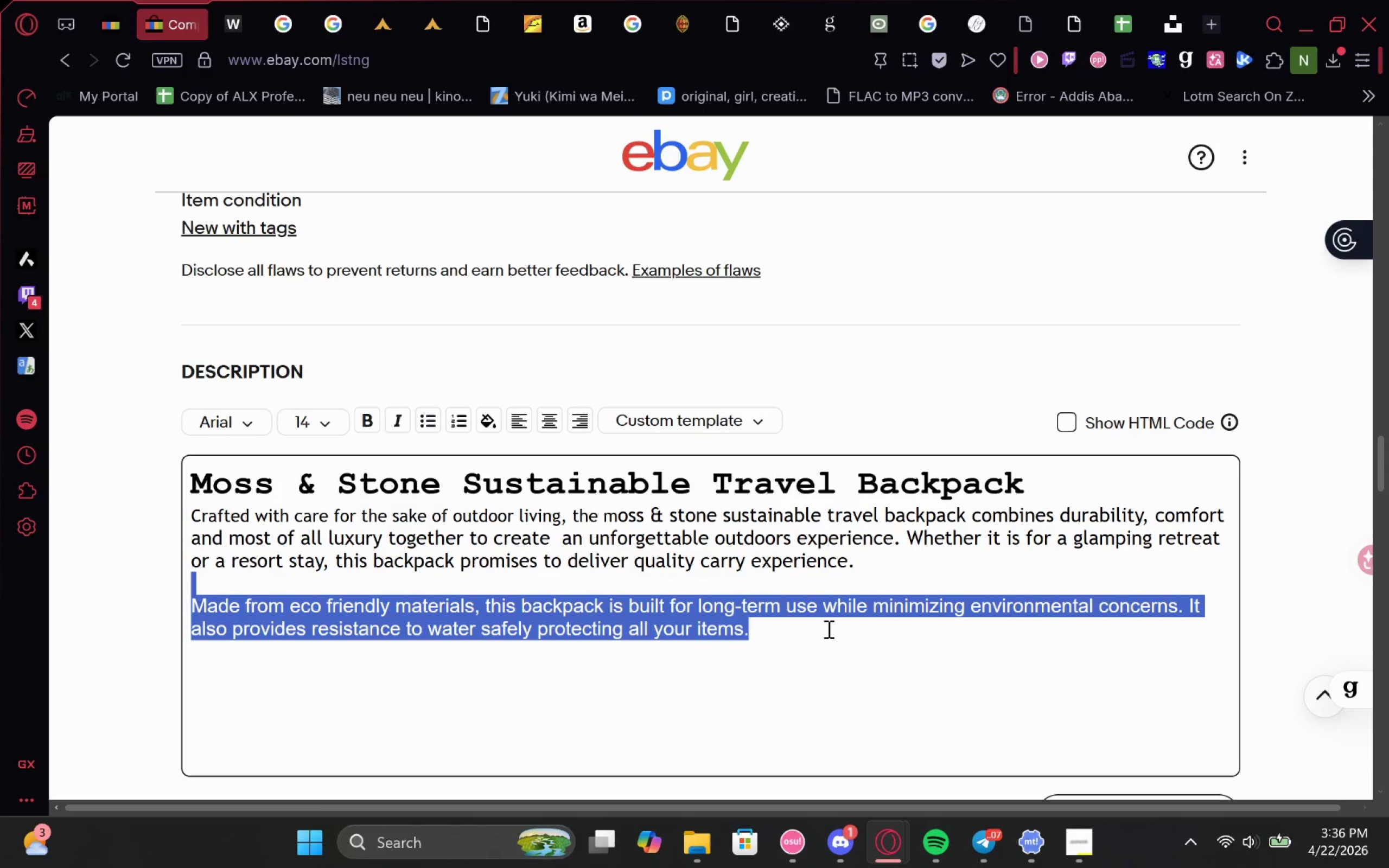 
left_click([825, 629])
 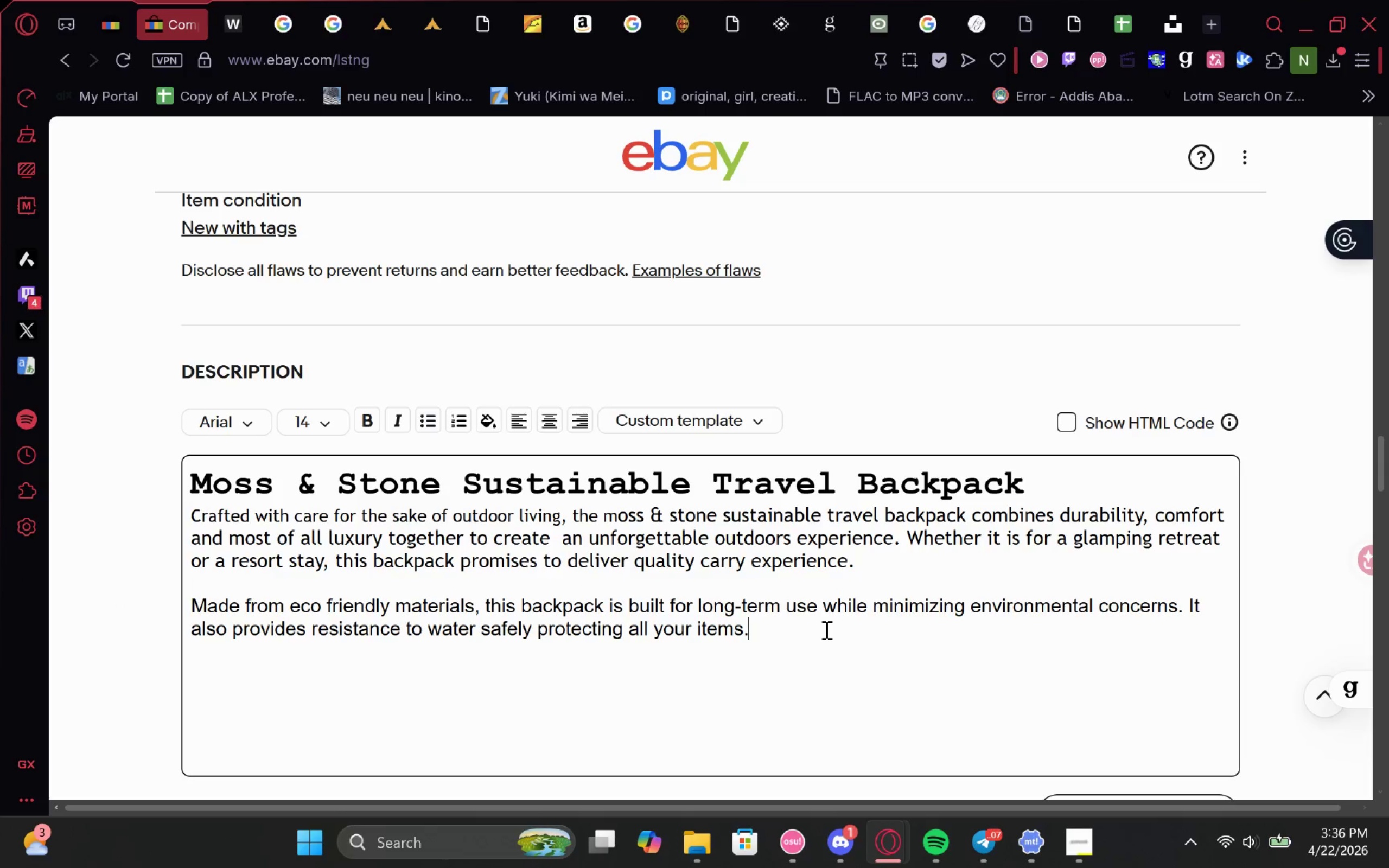 
left_click_drag(start_coordinate=[820, 628], to_coordinate=[49, 616])
 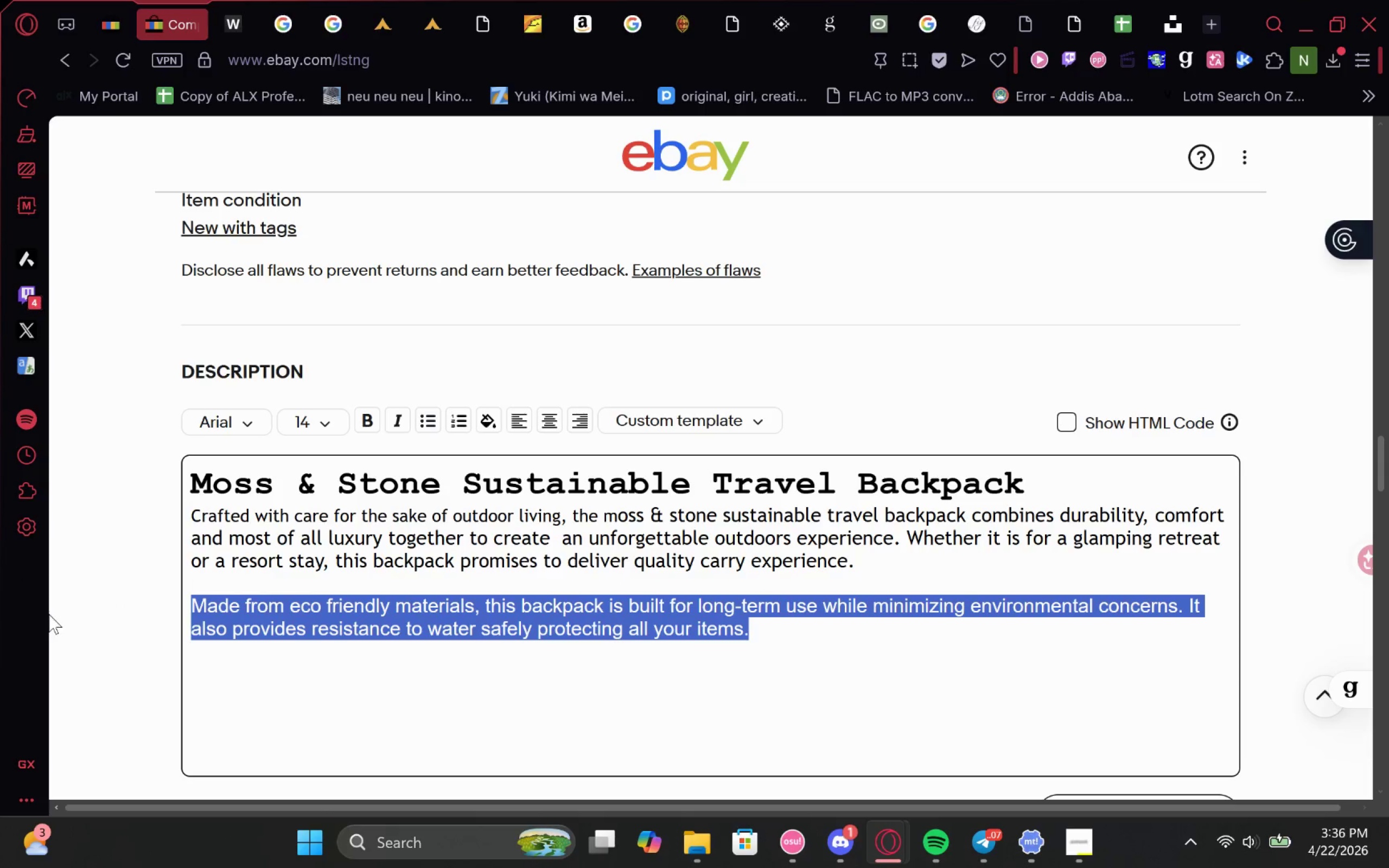 
key(Control+C)
 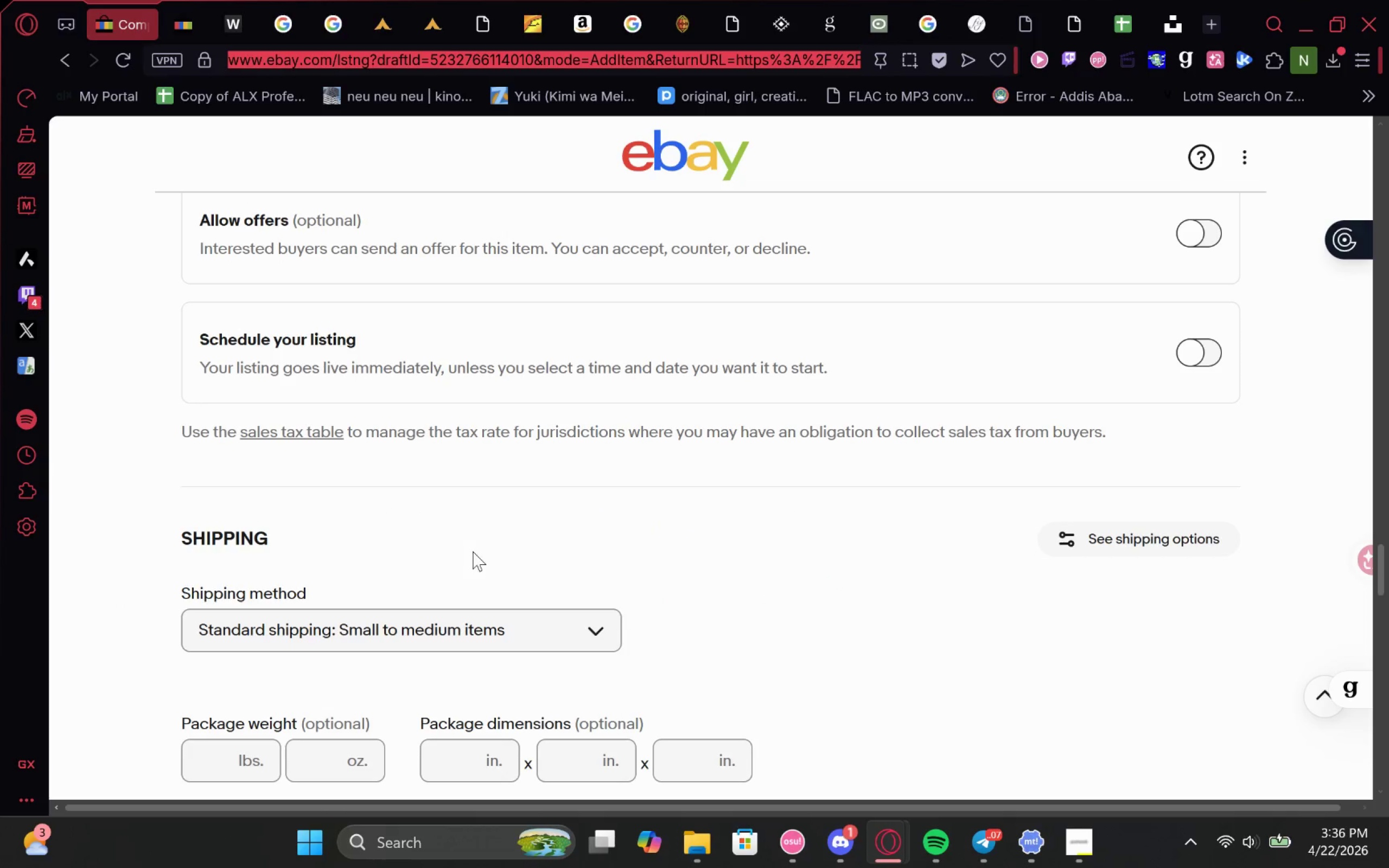 
scroll: coordinate [487, 515], scroll_direction: down, amount: 3.0
 